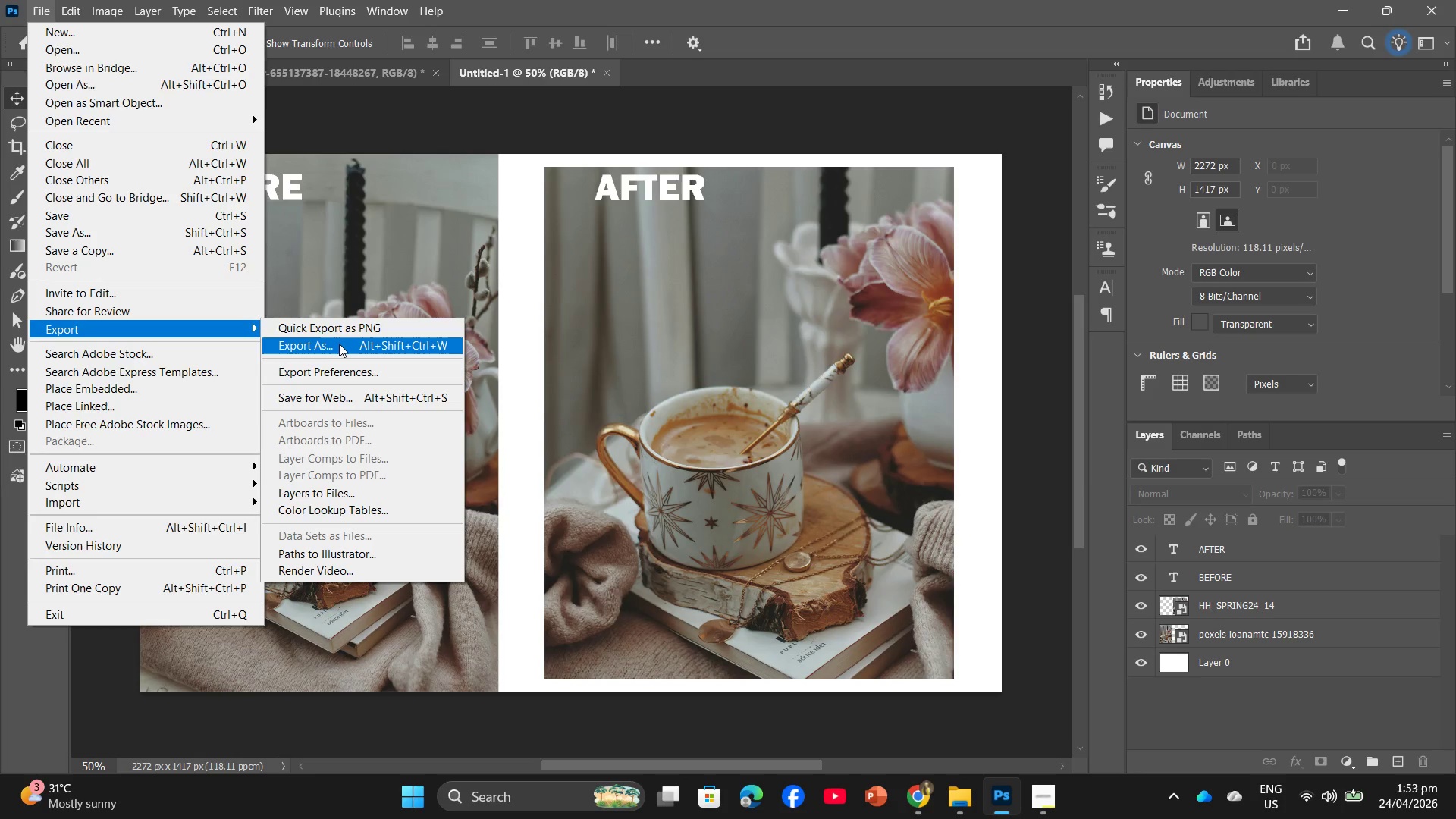 
left_click([339, 344])
 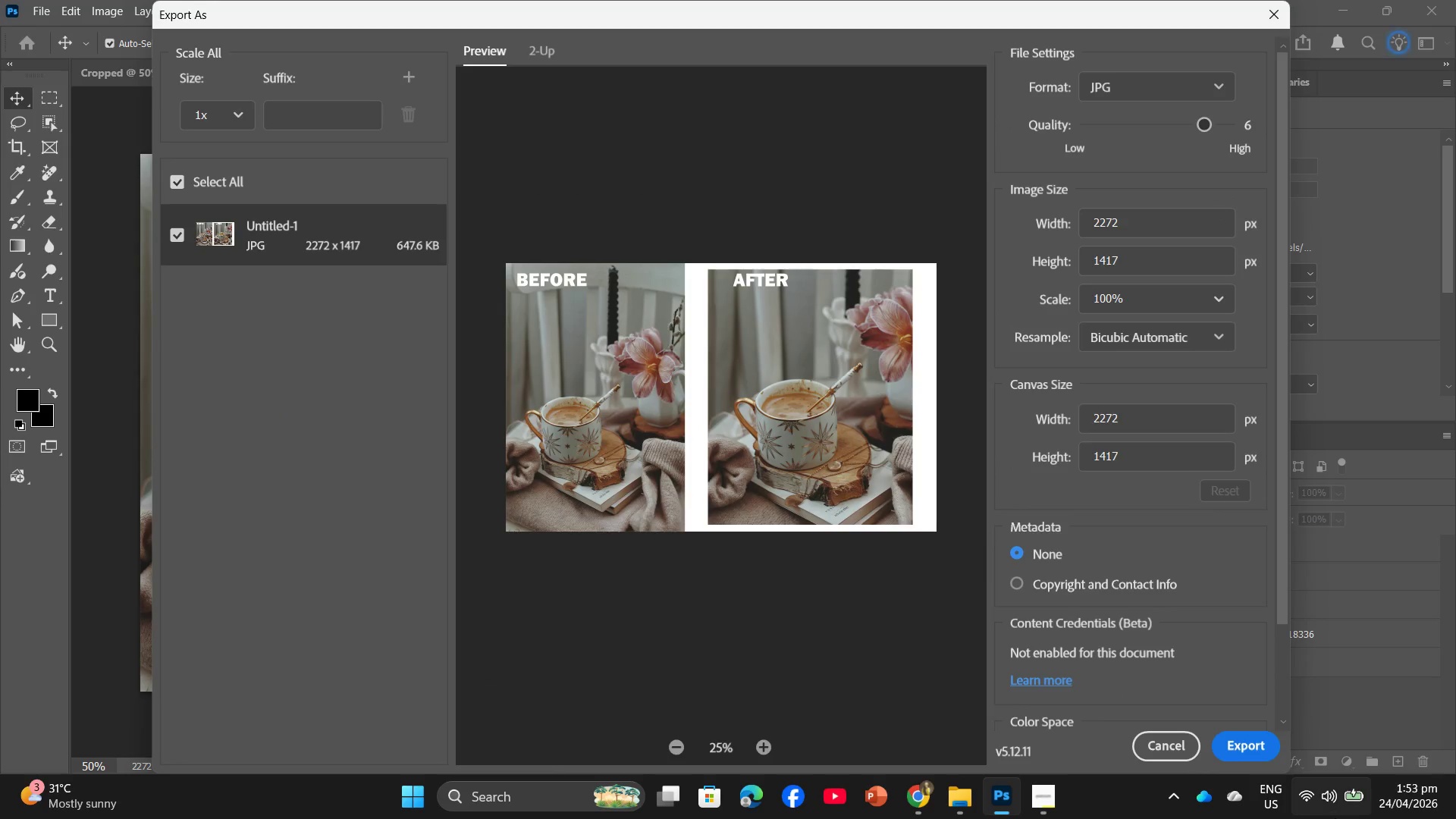 
left_click([1254, 739])
 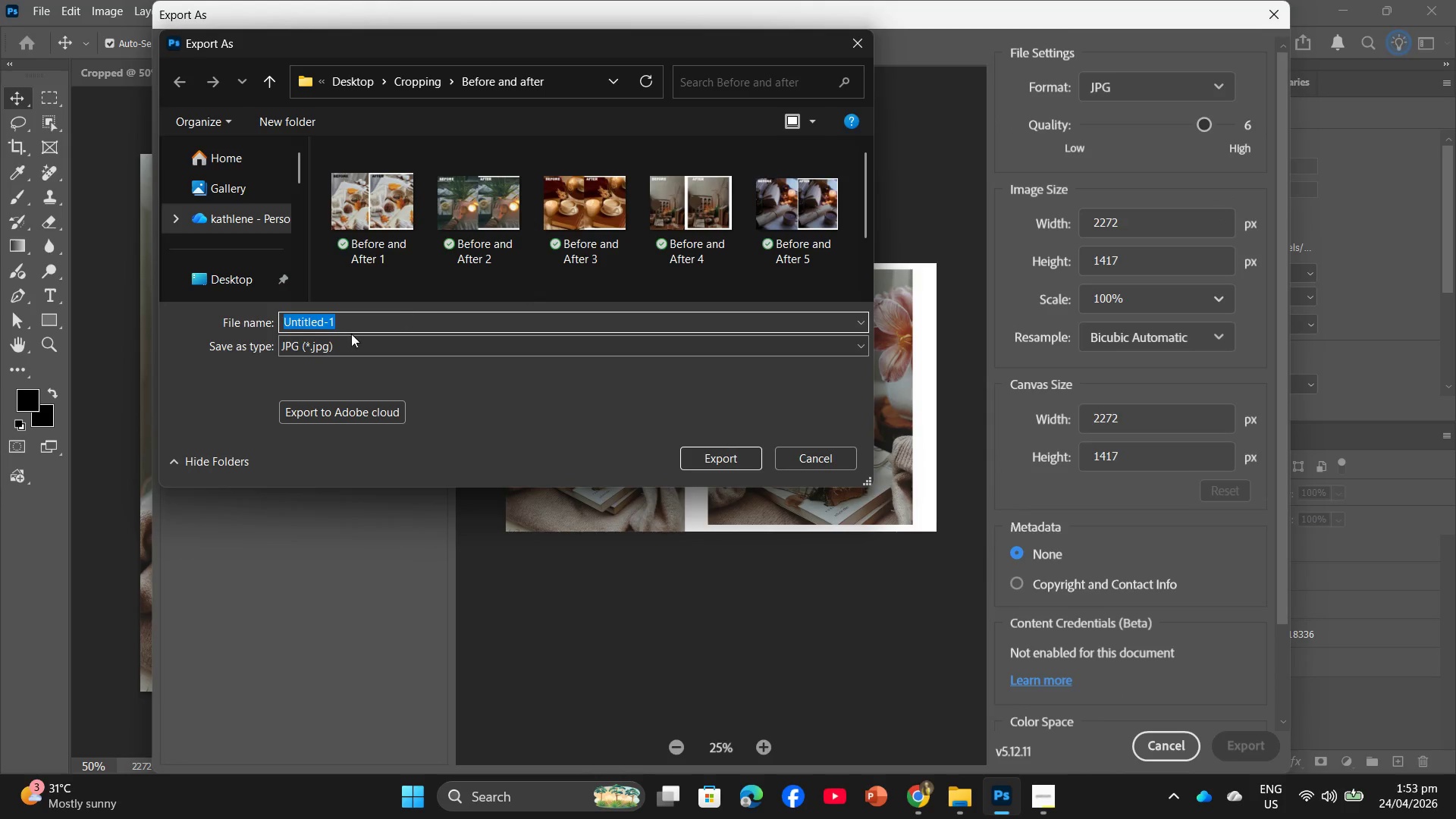 
scroll: coordinate [755, 246], scroll_direction: down, amount: 5.0
 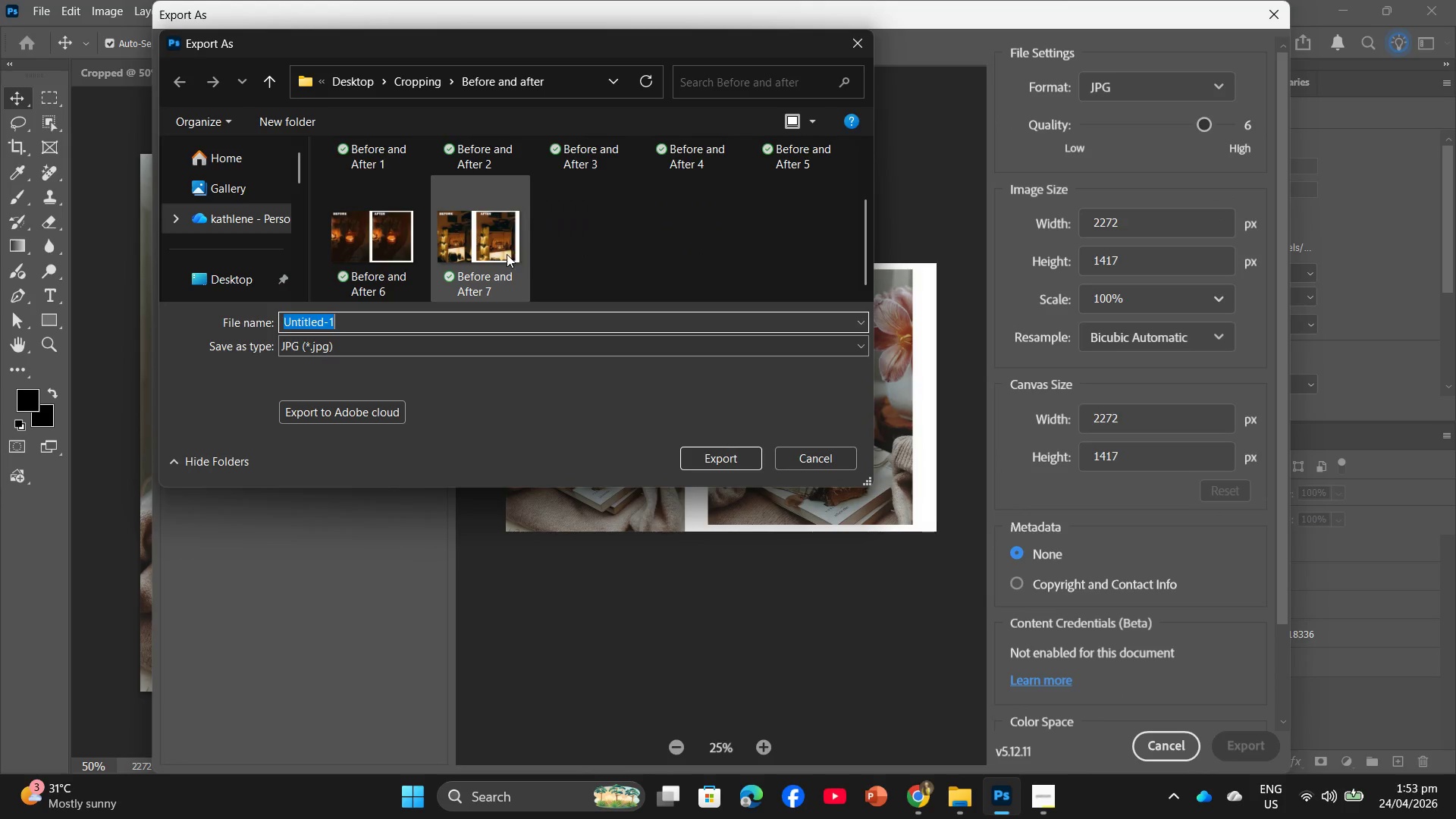 
left_click([507, 254])
 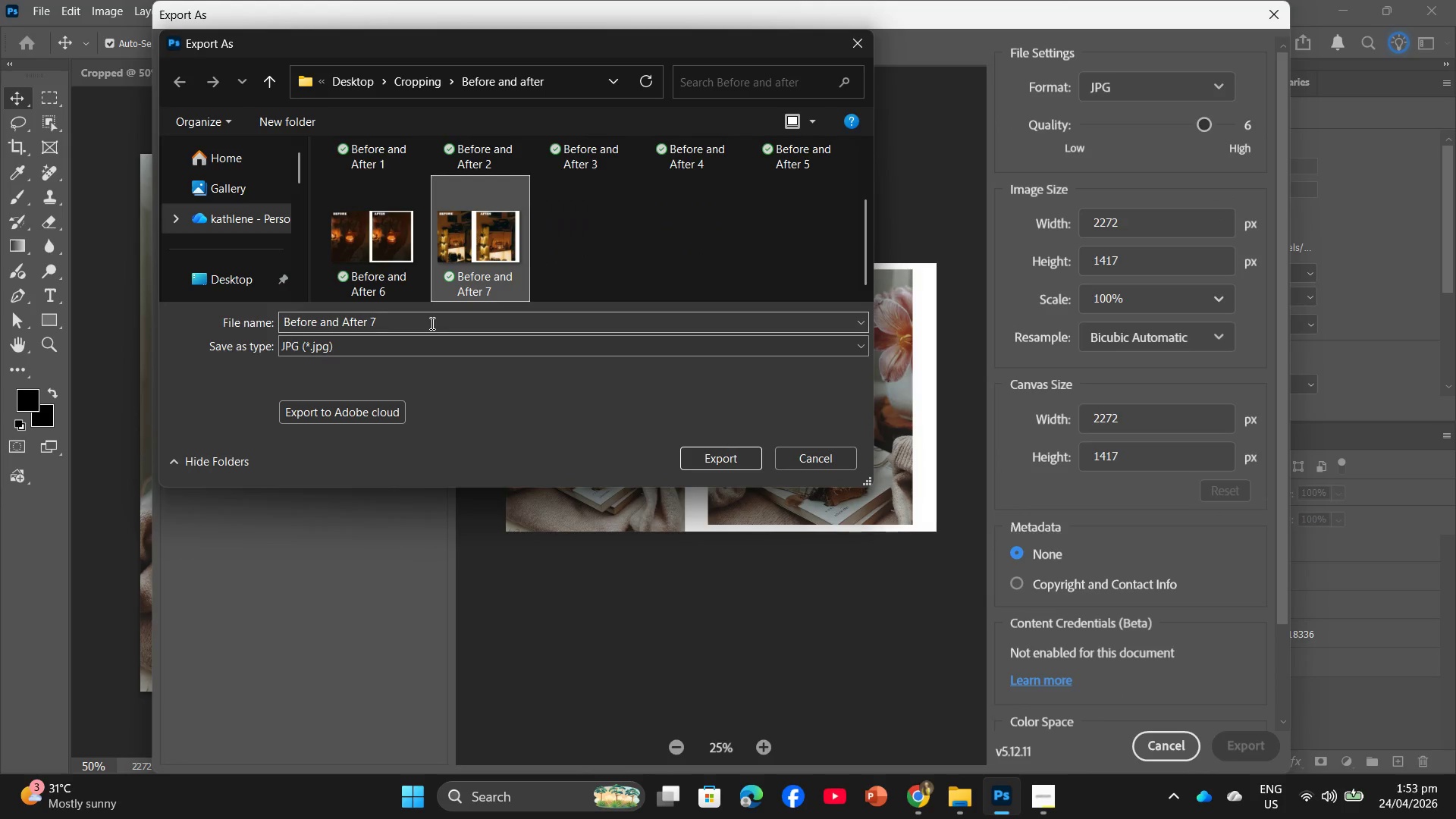 
left_click([431, 323])
 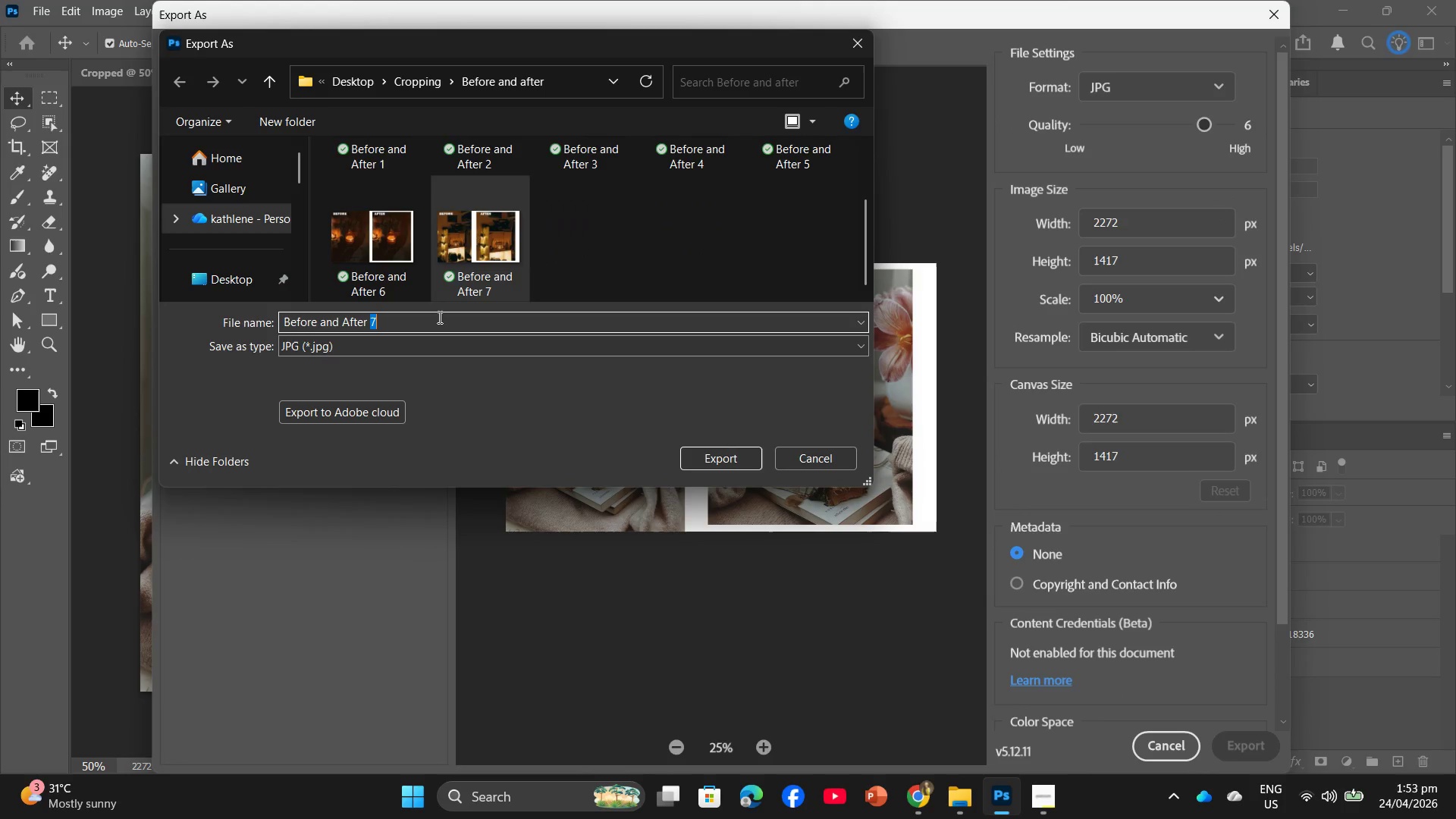 
key(Backspace)
 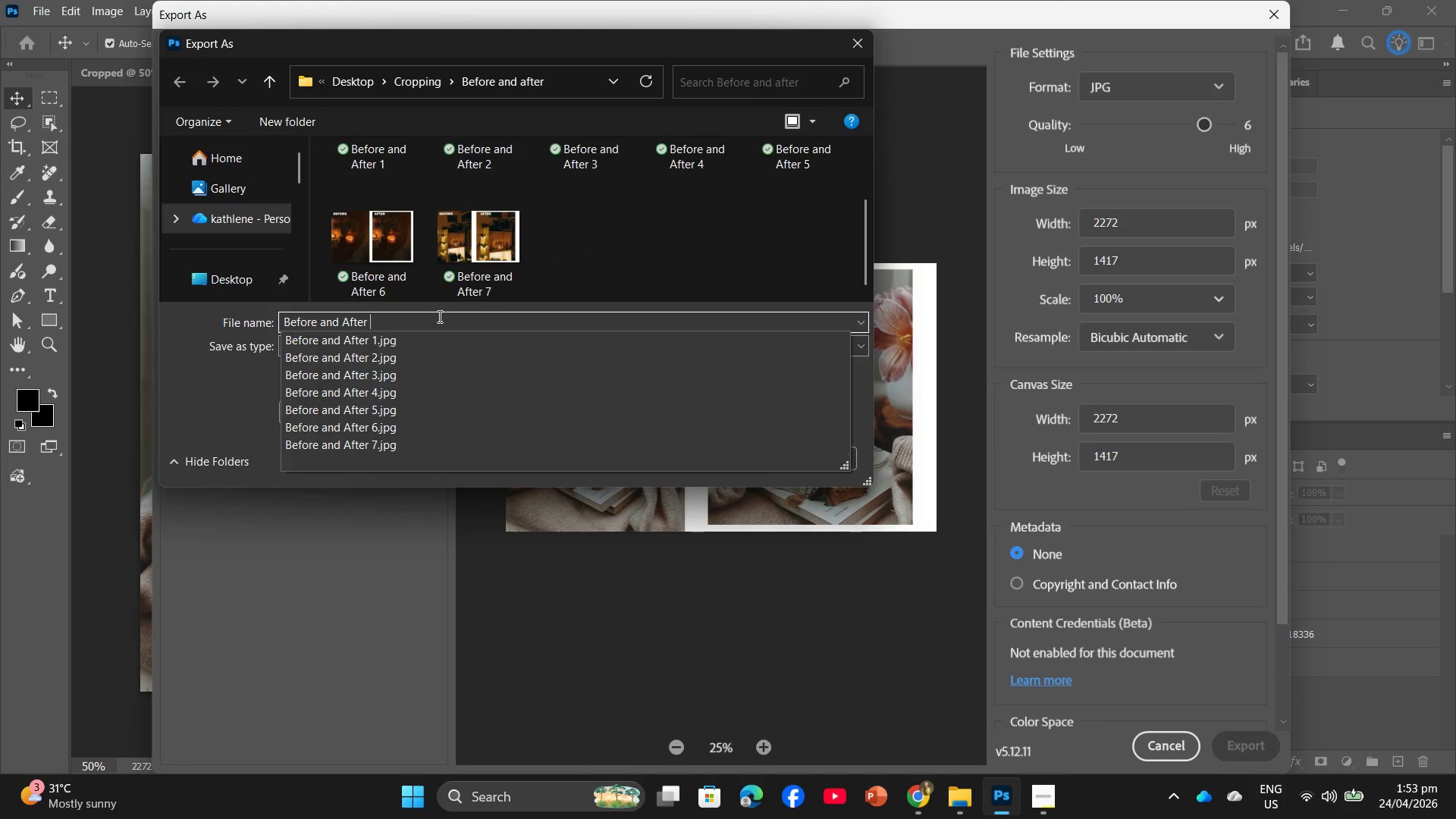 
key(8)
 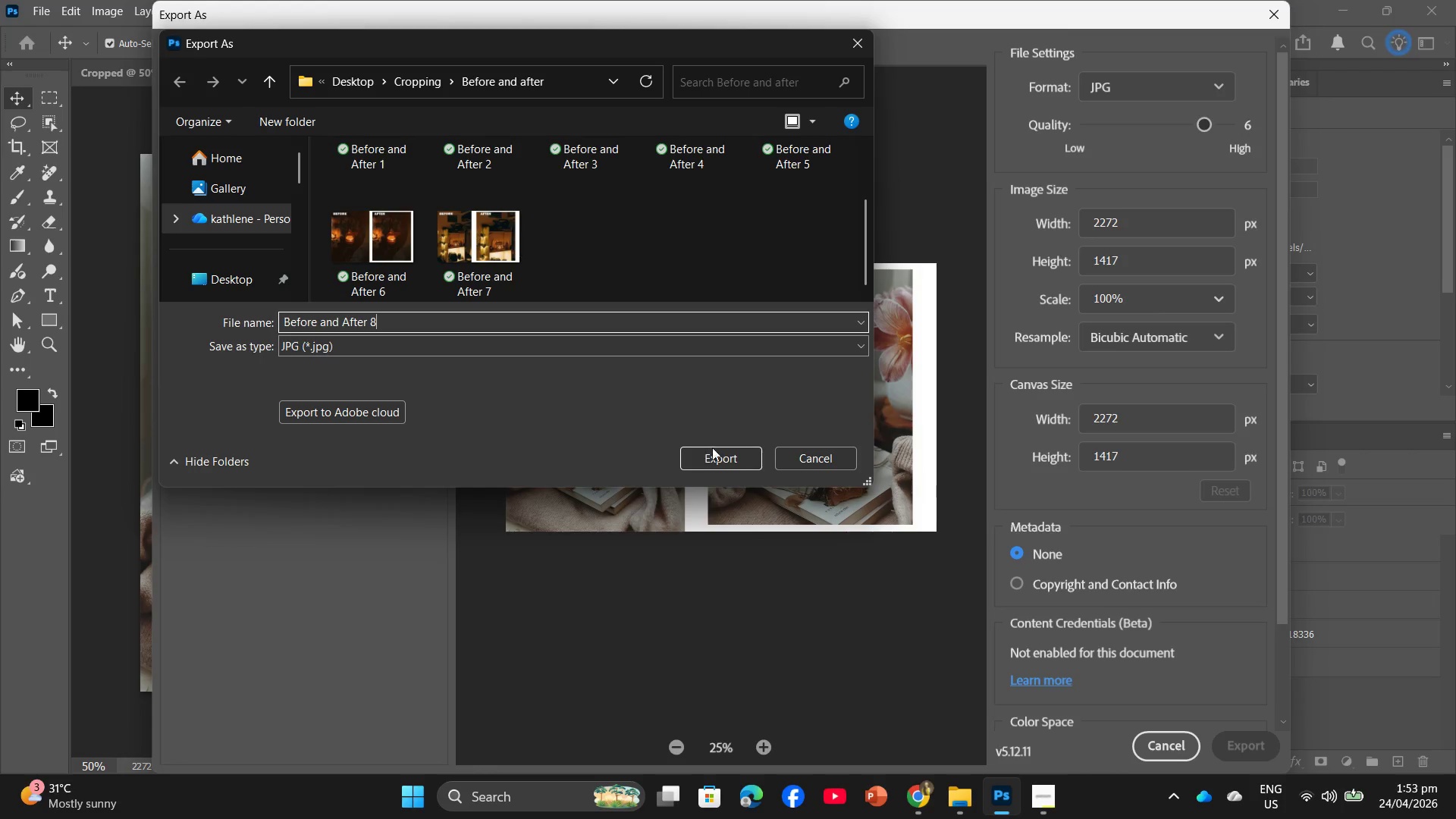 
left_click([714, 450])
 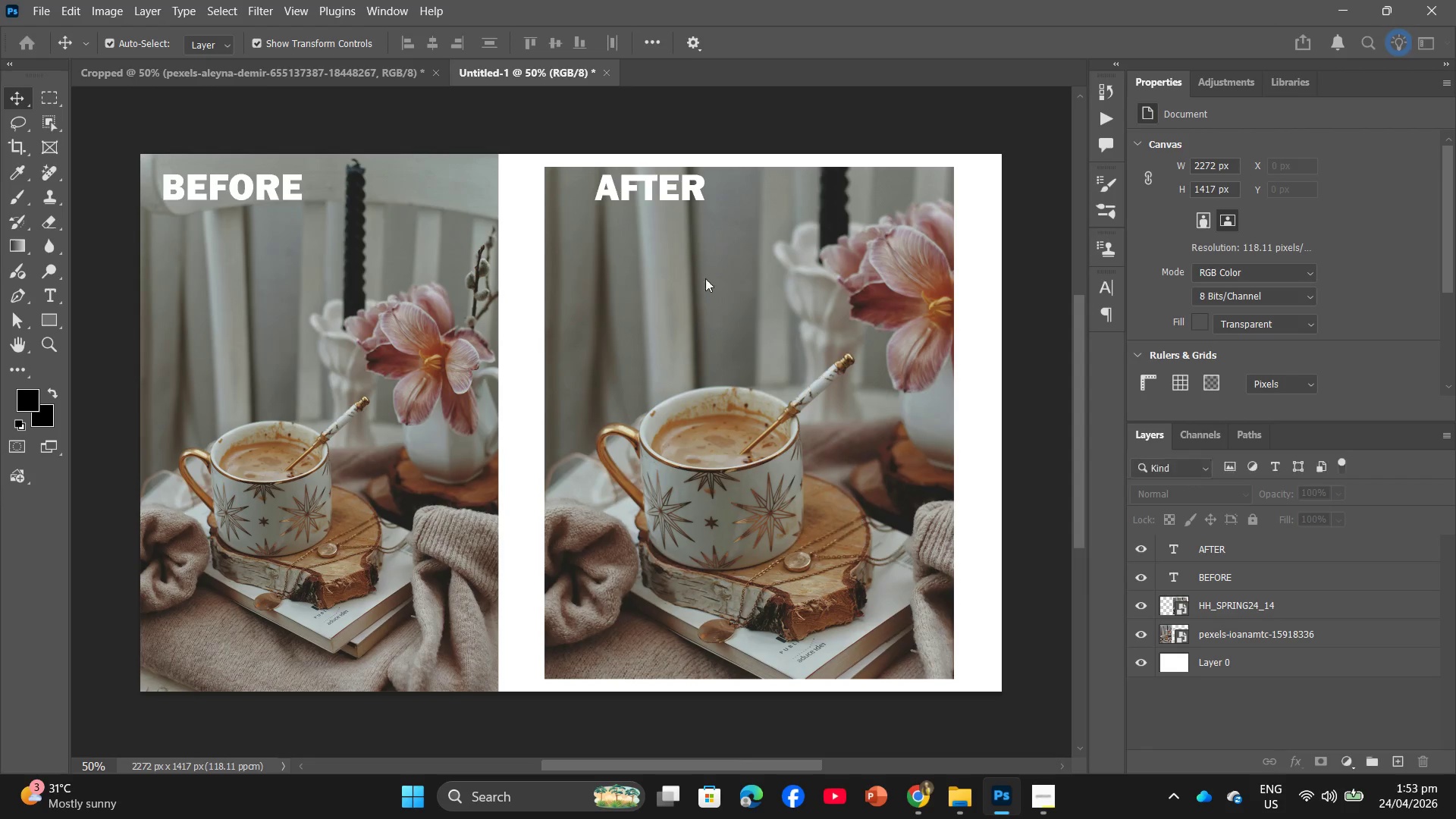 
left_click([653, 294])
 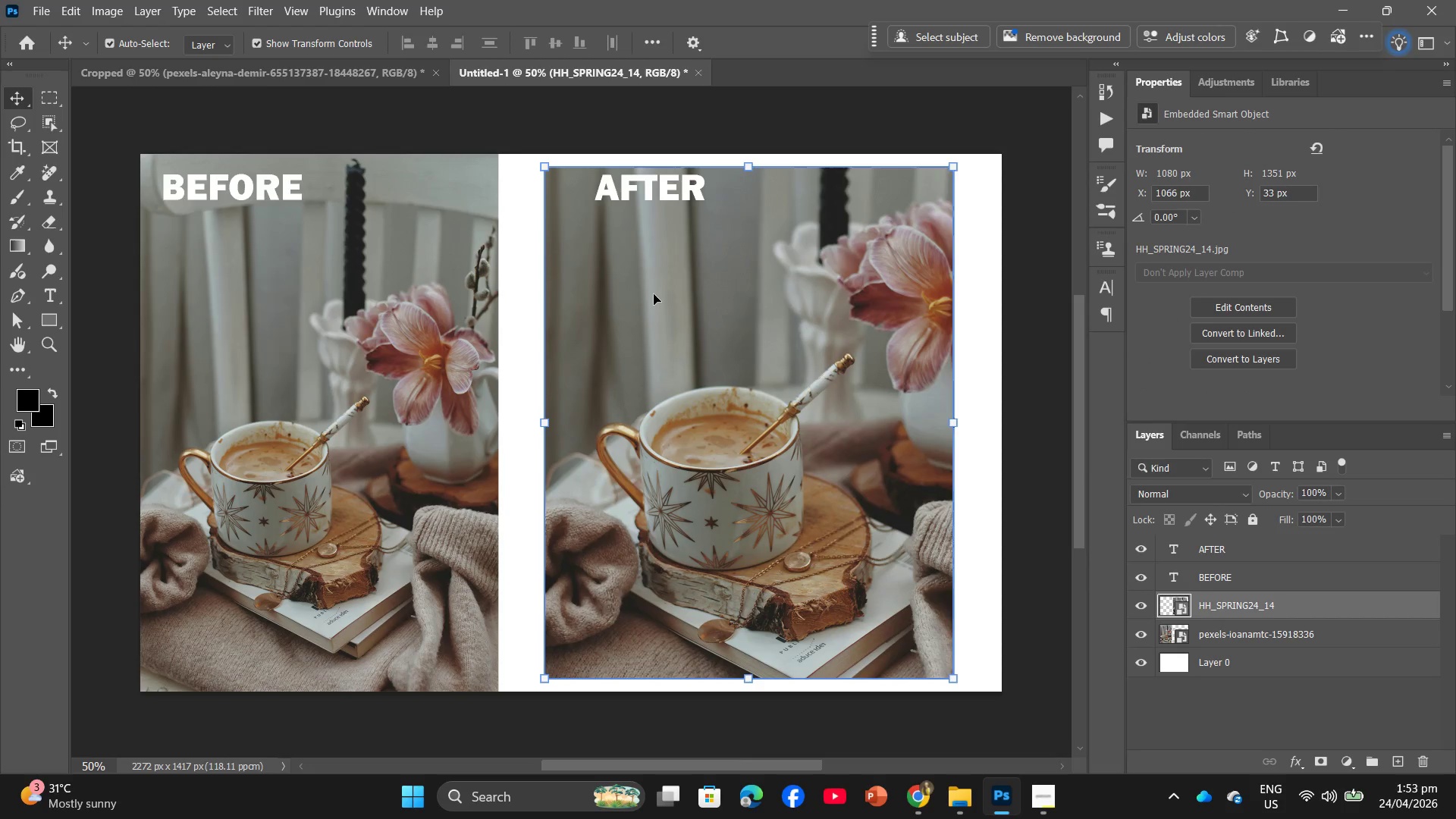 
key(Backspace)
 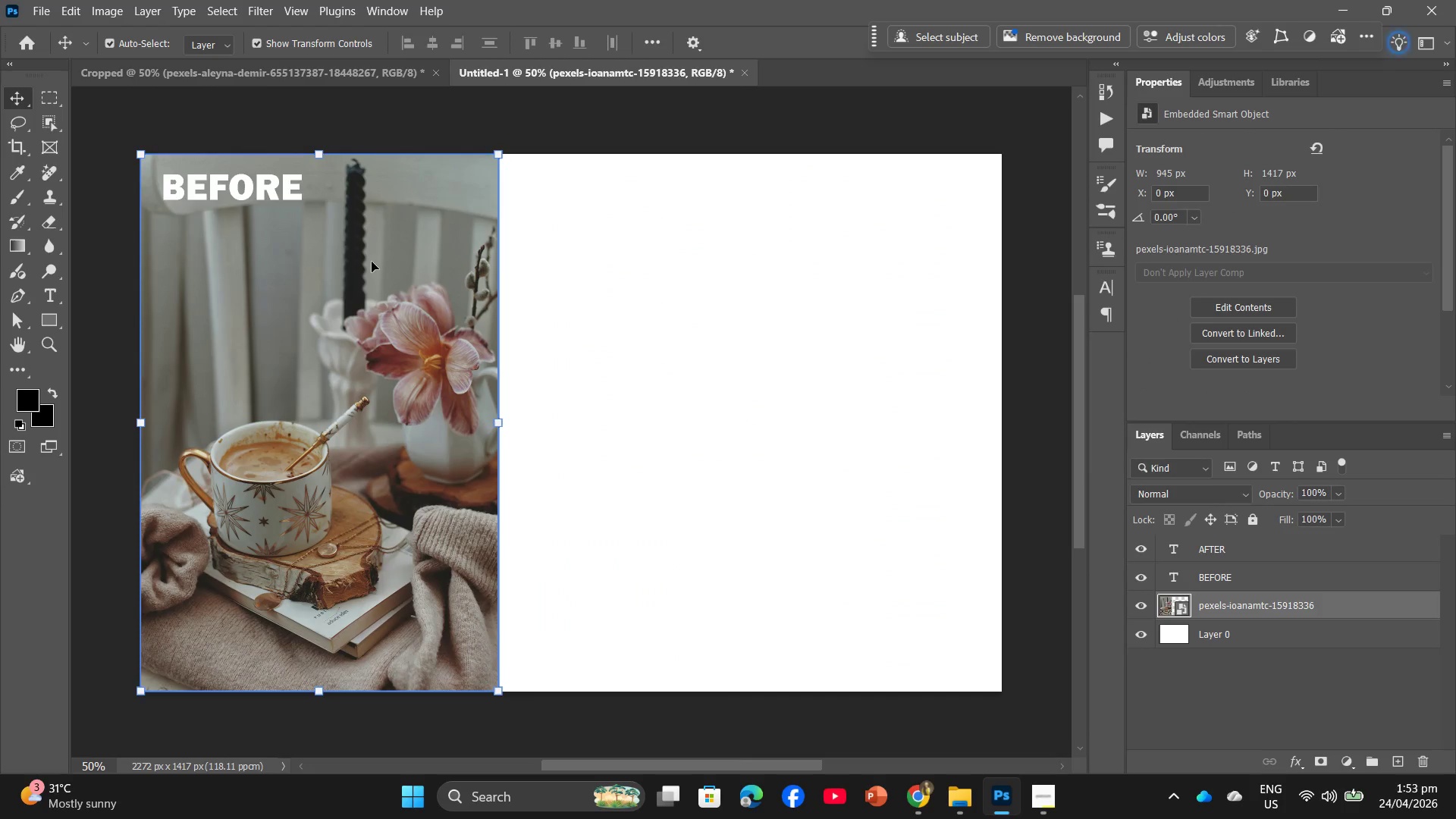 
left_click([382, 275])
 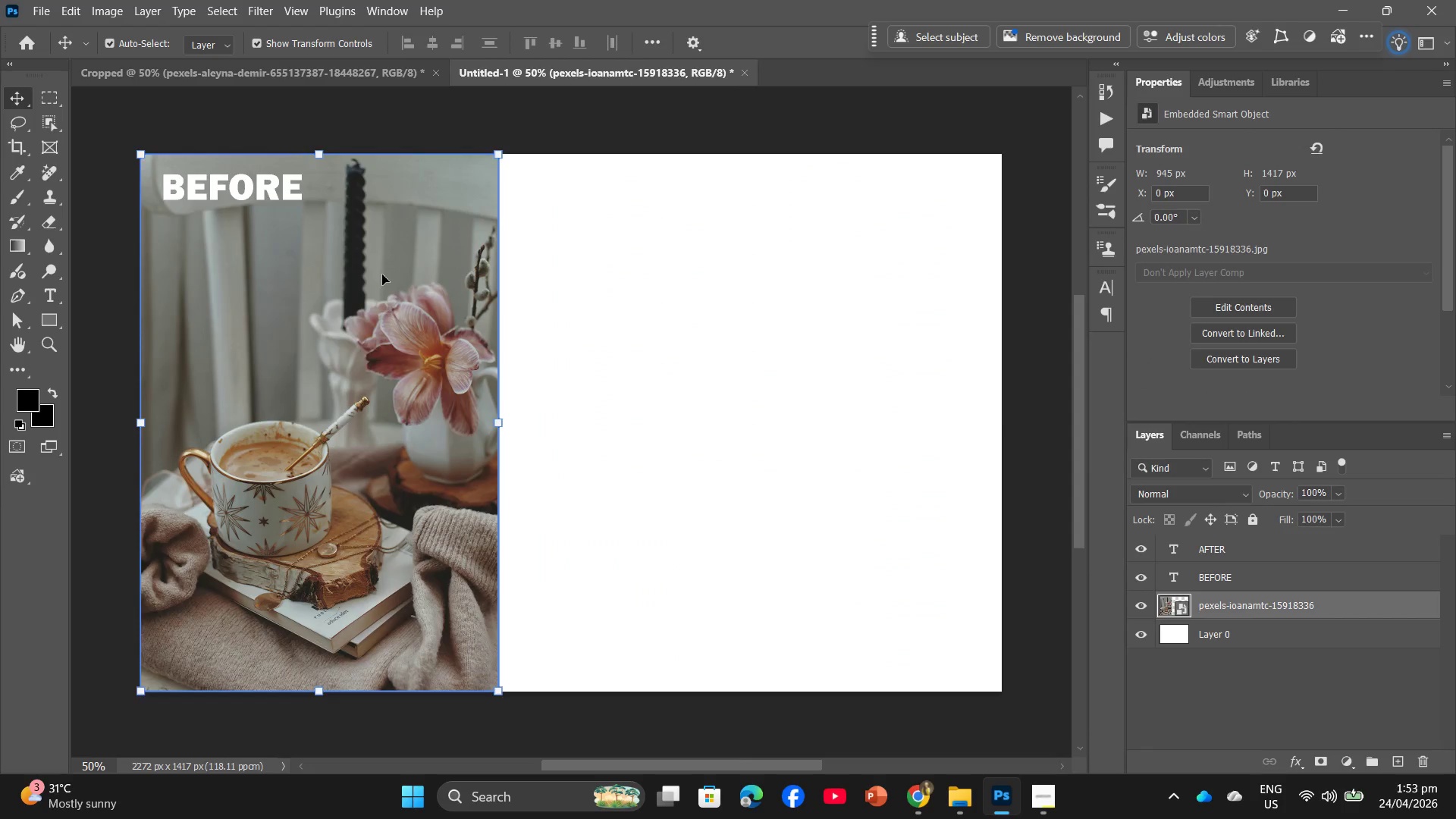 
key(Backspace)
 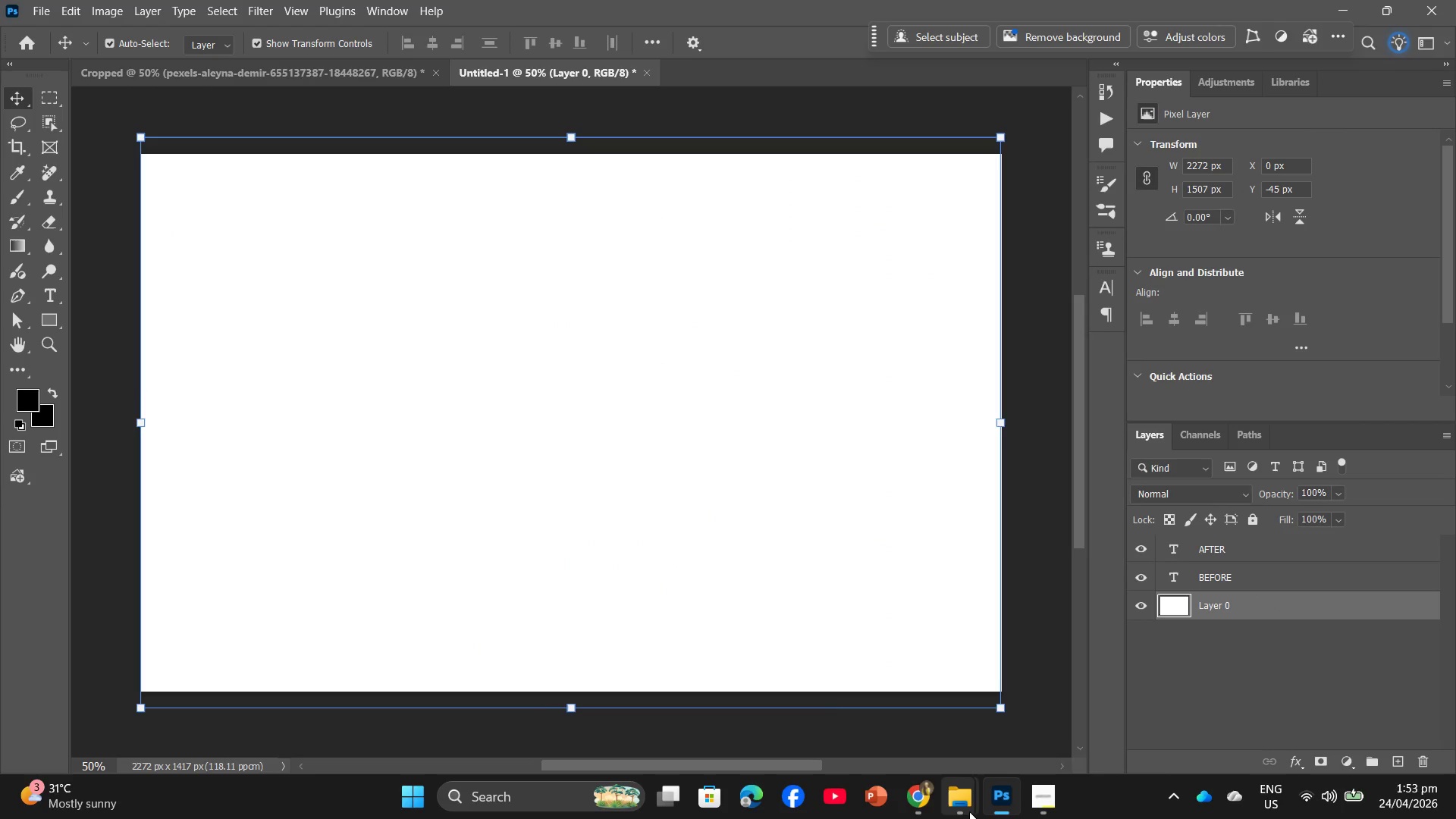 
left_click([1024, 712])
 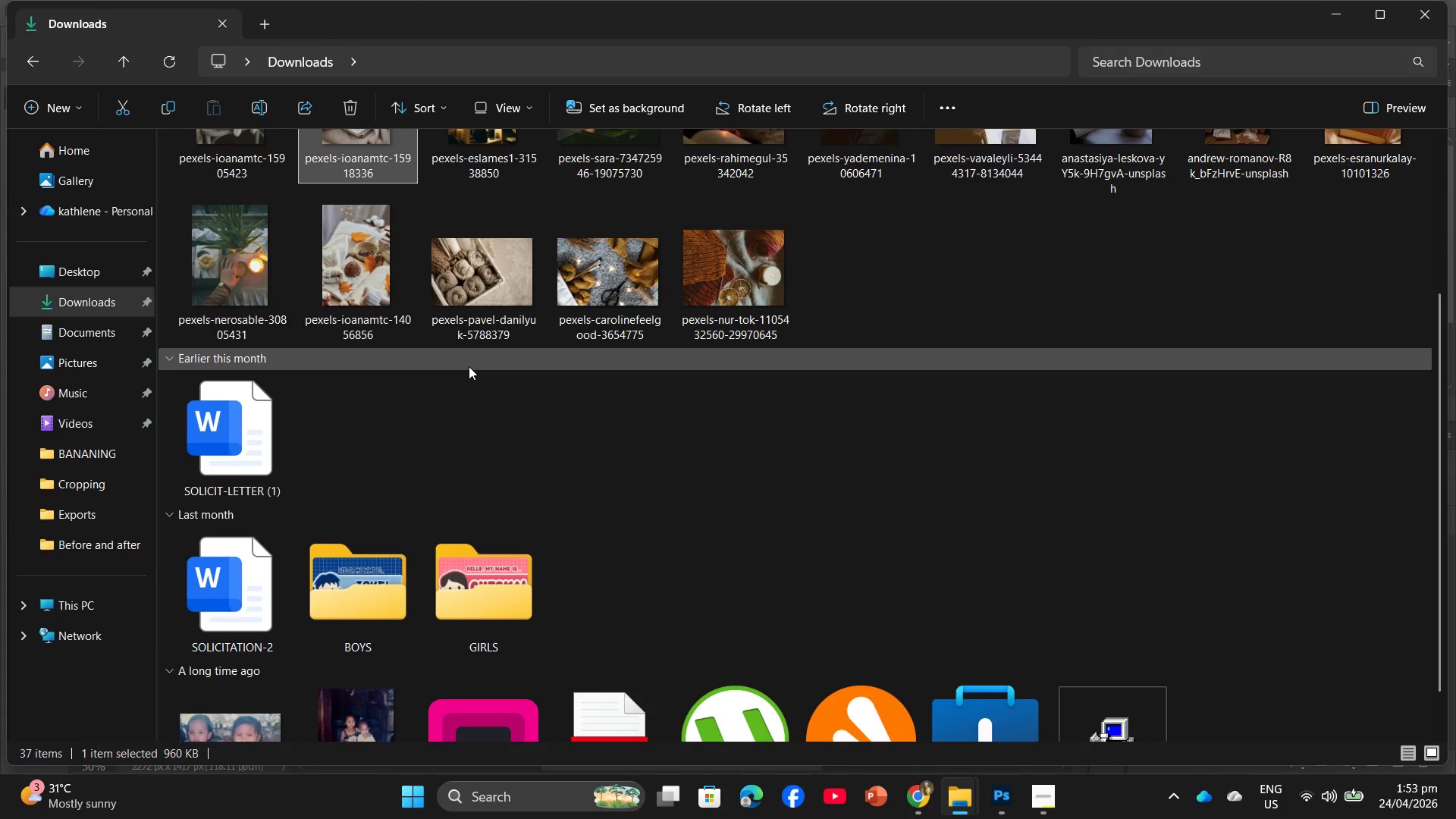 
scroll: coordinate [470, 366], scroll_direction: up, amount: 2.0
 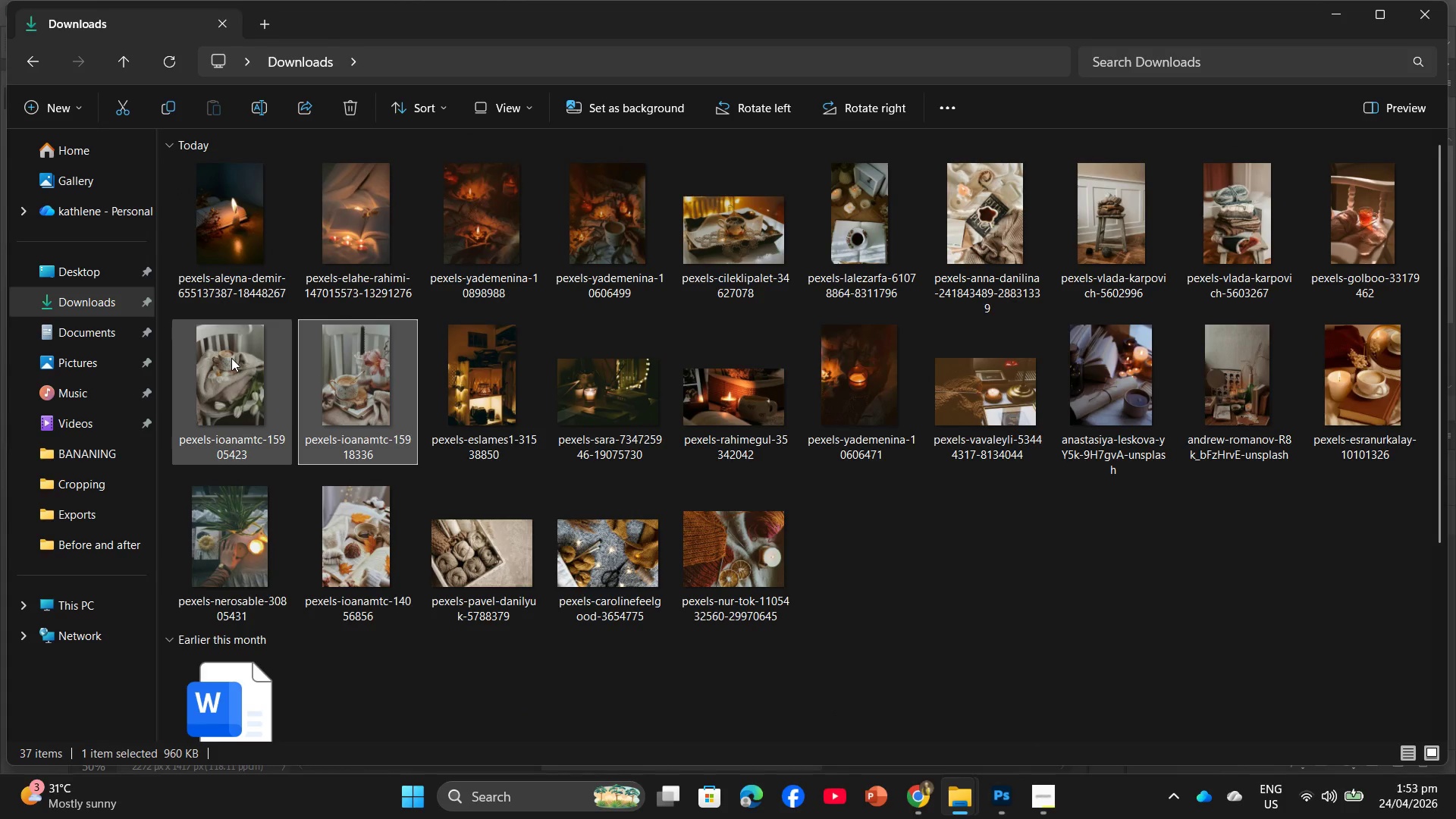 
left_click_drag(start_coordinate=[231, 358], to_coordinate=[752, 512])
 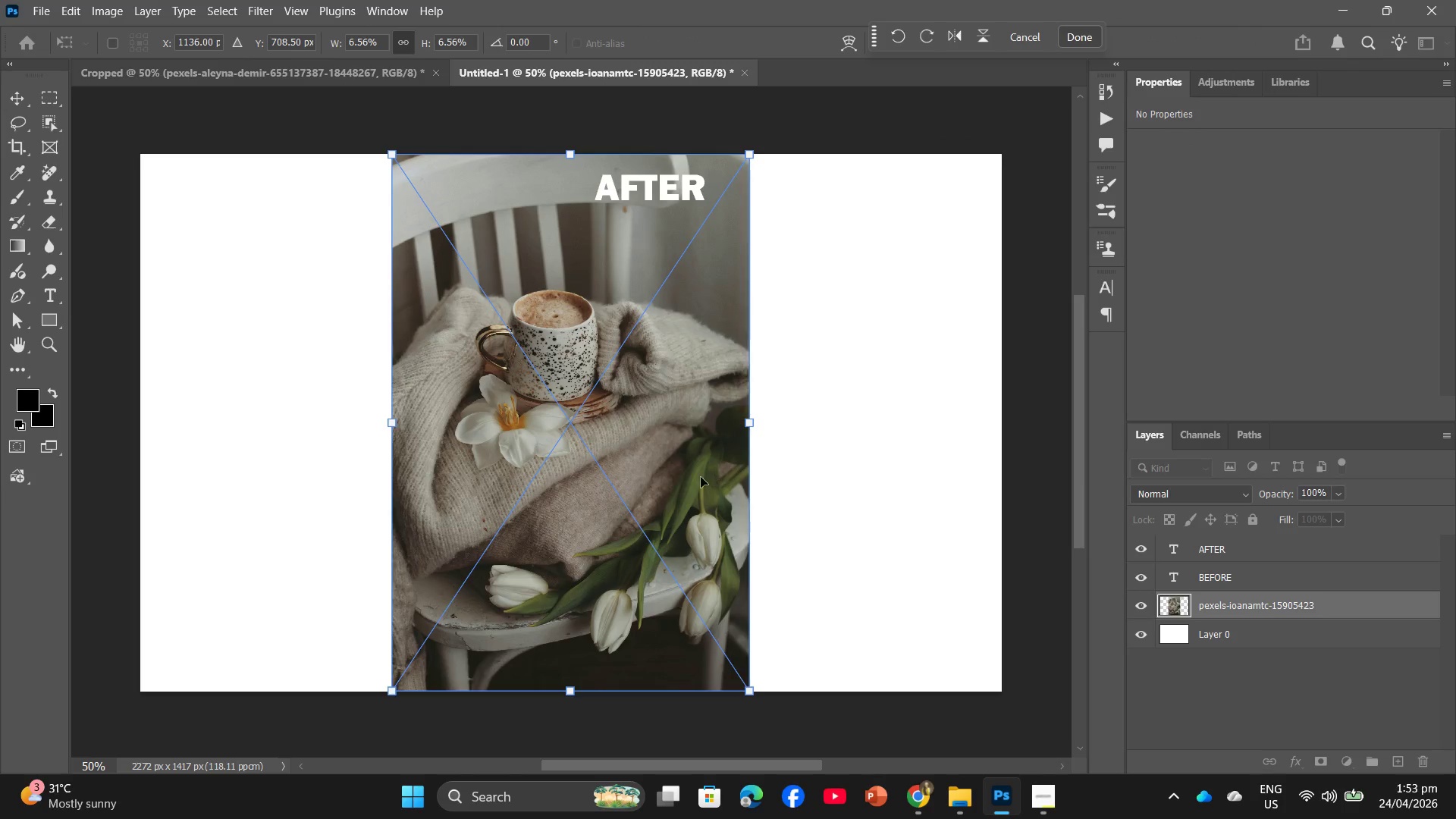 
left_click_drag(start_coordinate=[689, 483], to_coordinate=[441, 478])
 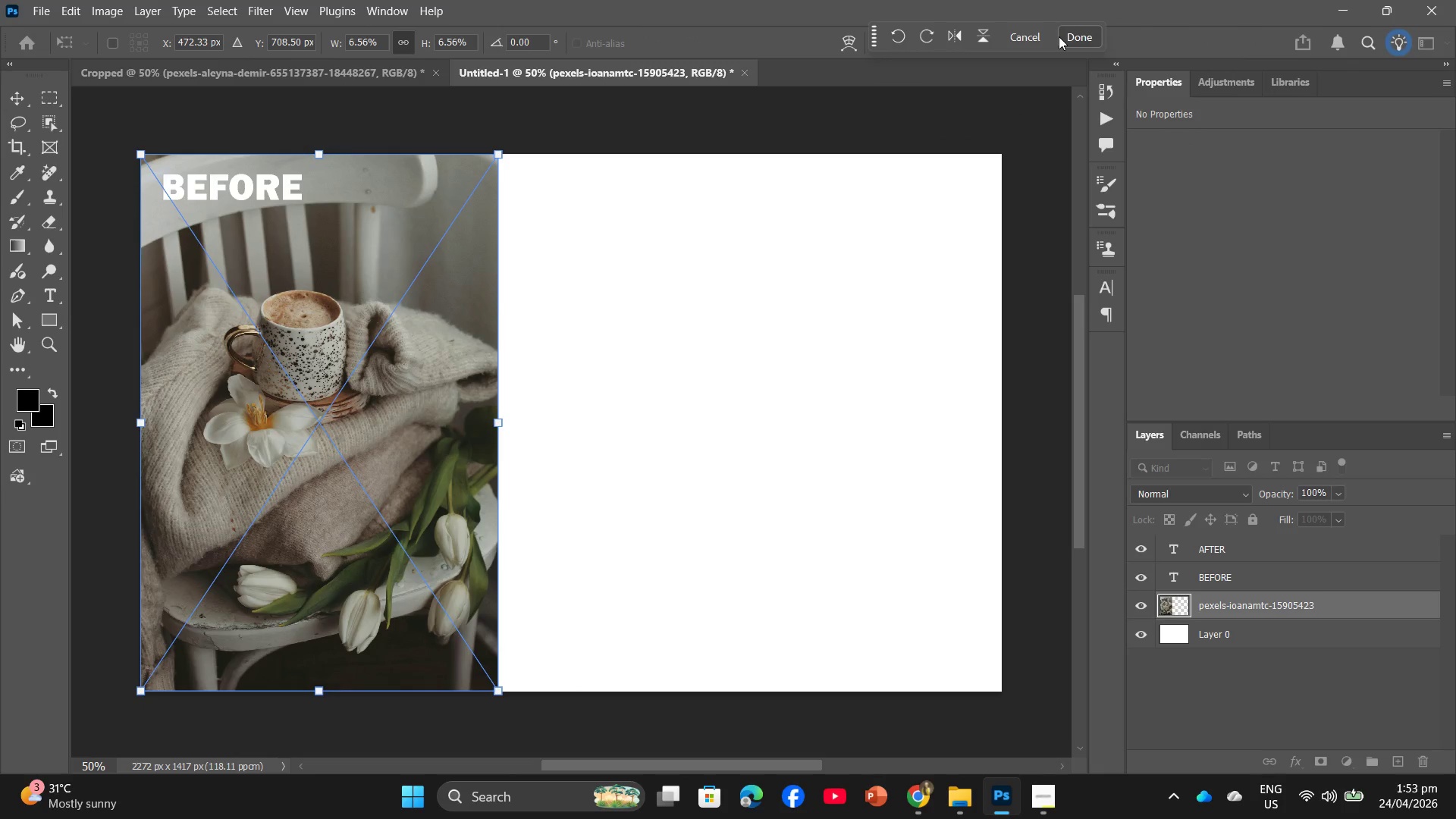 
left_click([1067, 34])
 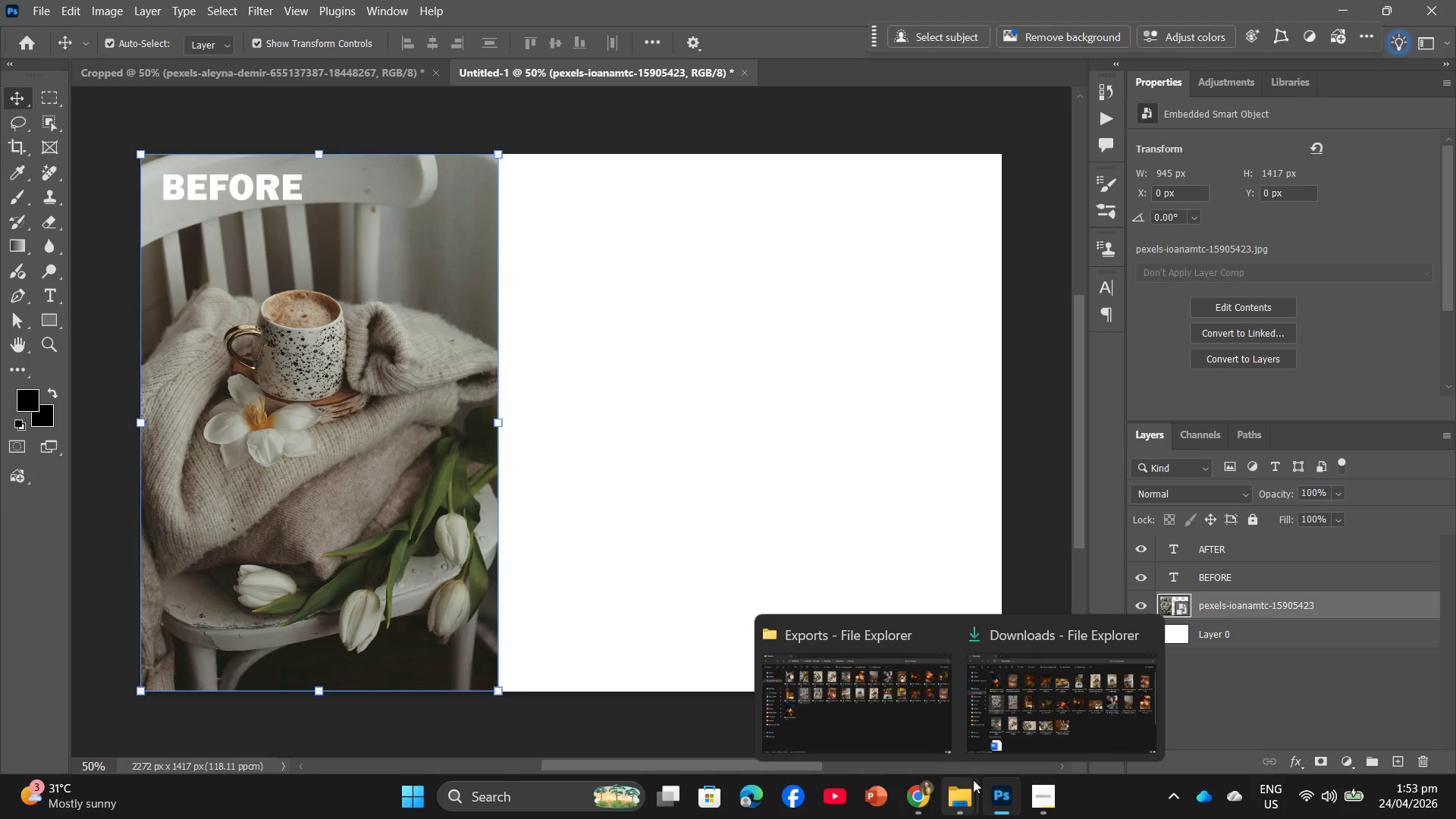 
left_click([871, 717])
 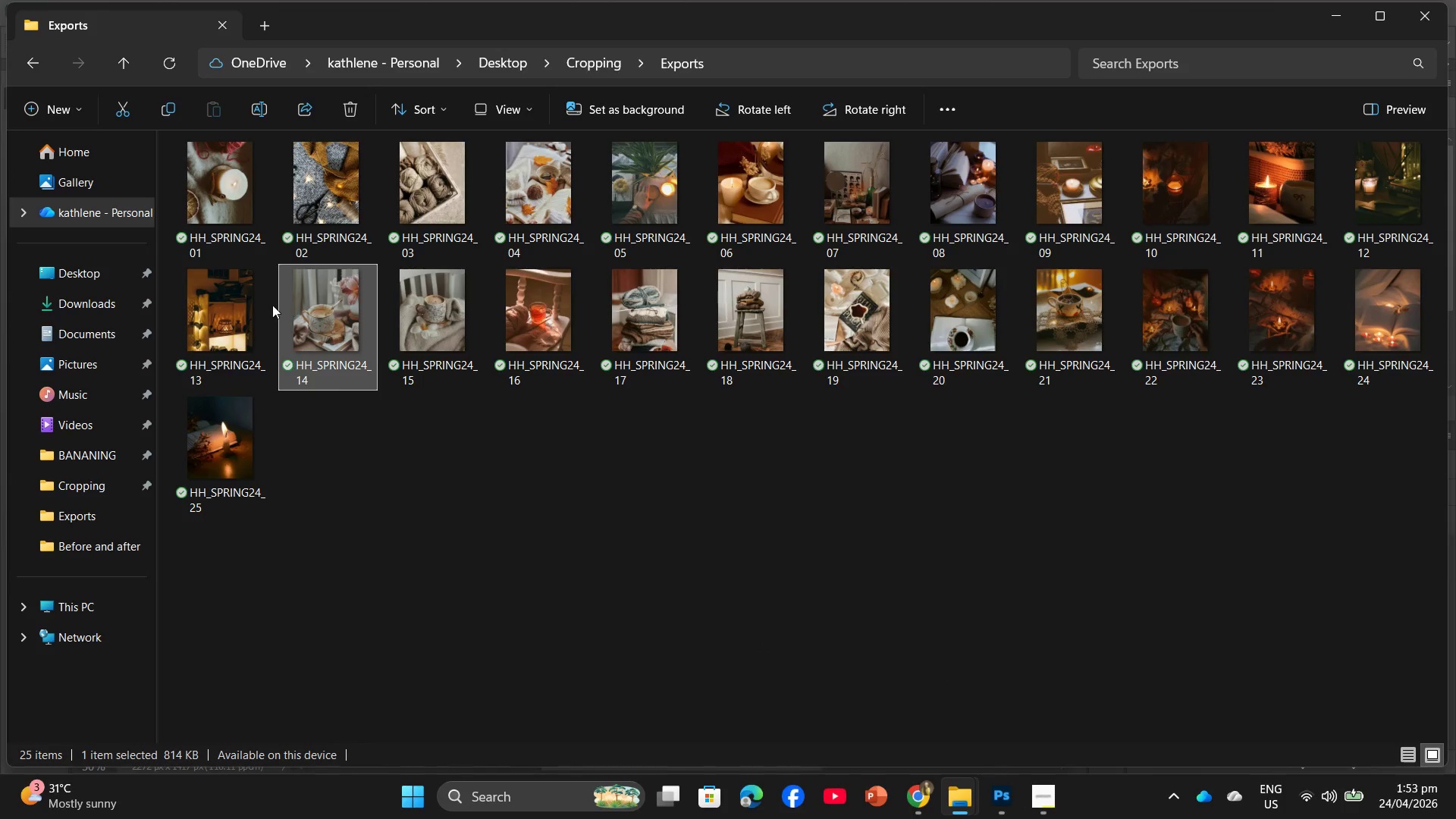 
mouse_move([380, 307])
 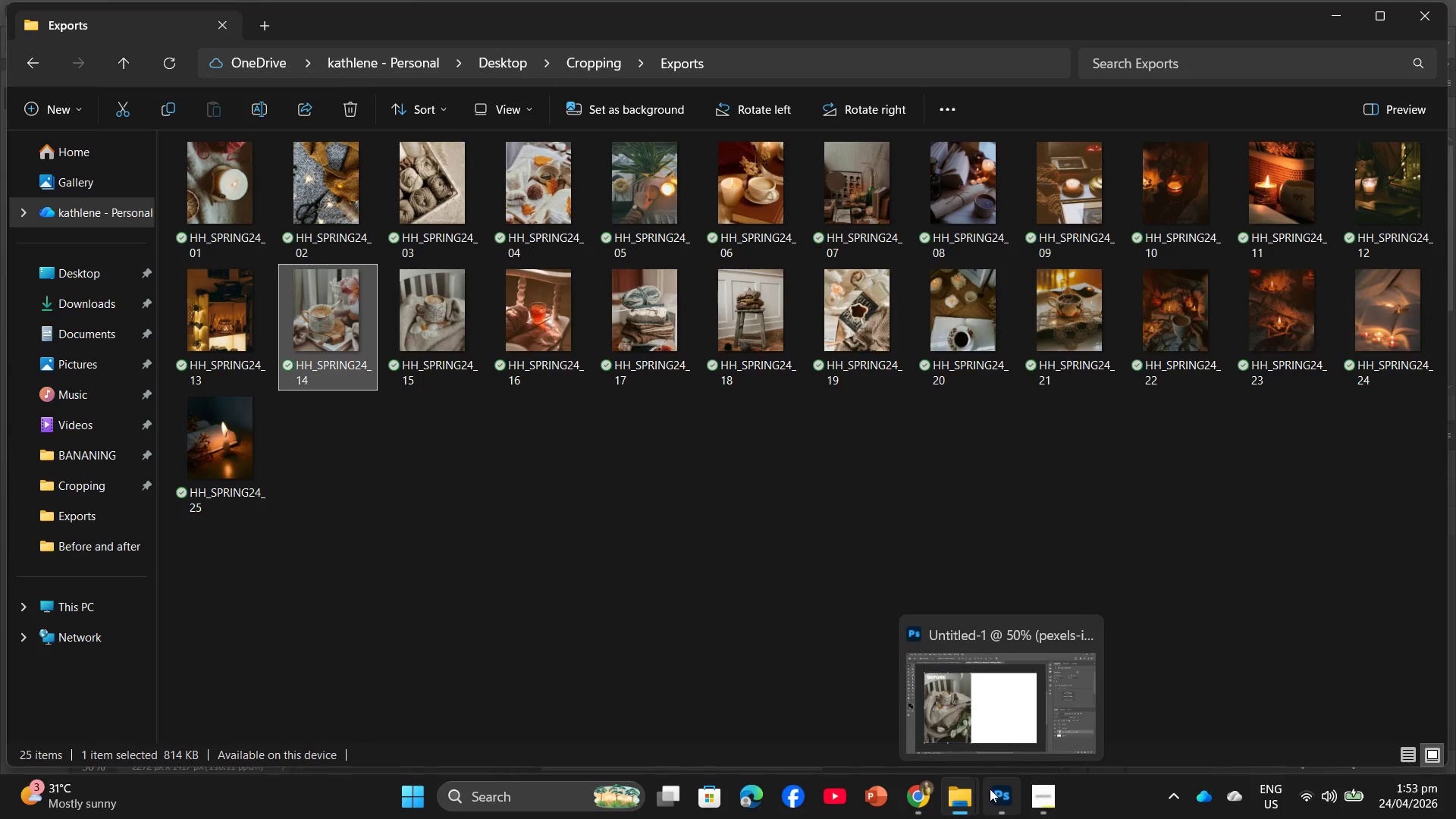 
left_click_drag(start_coordinate=[417, 325], to_coordinate=[740, 512])
 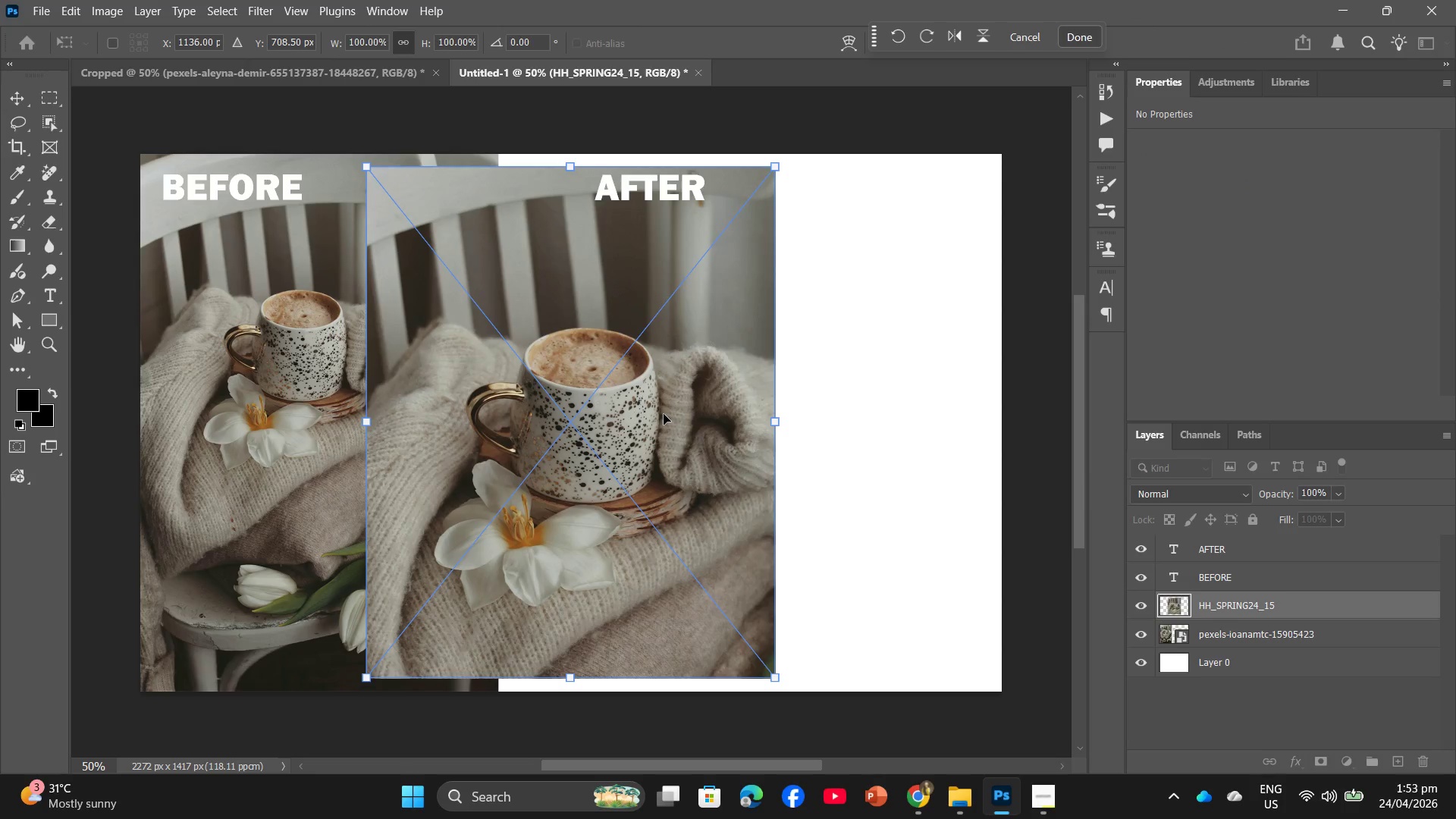 
left_click_drag(start_coordinate=[664, 416], to_coordinate=[849, 416])
 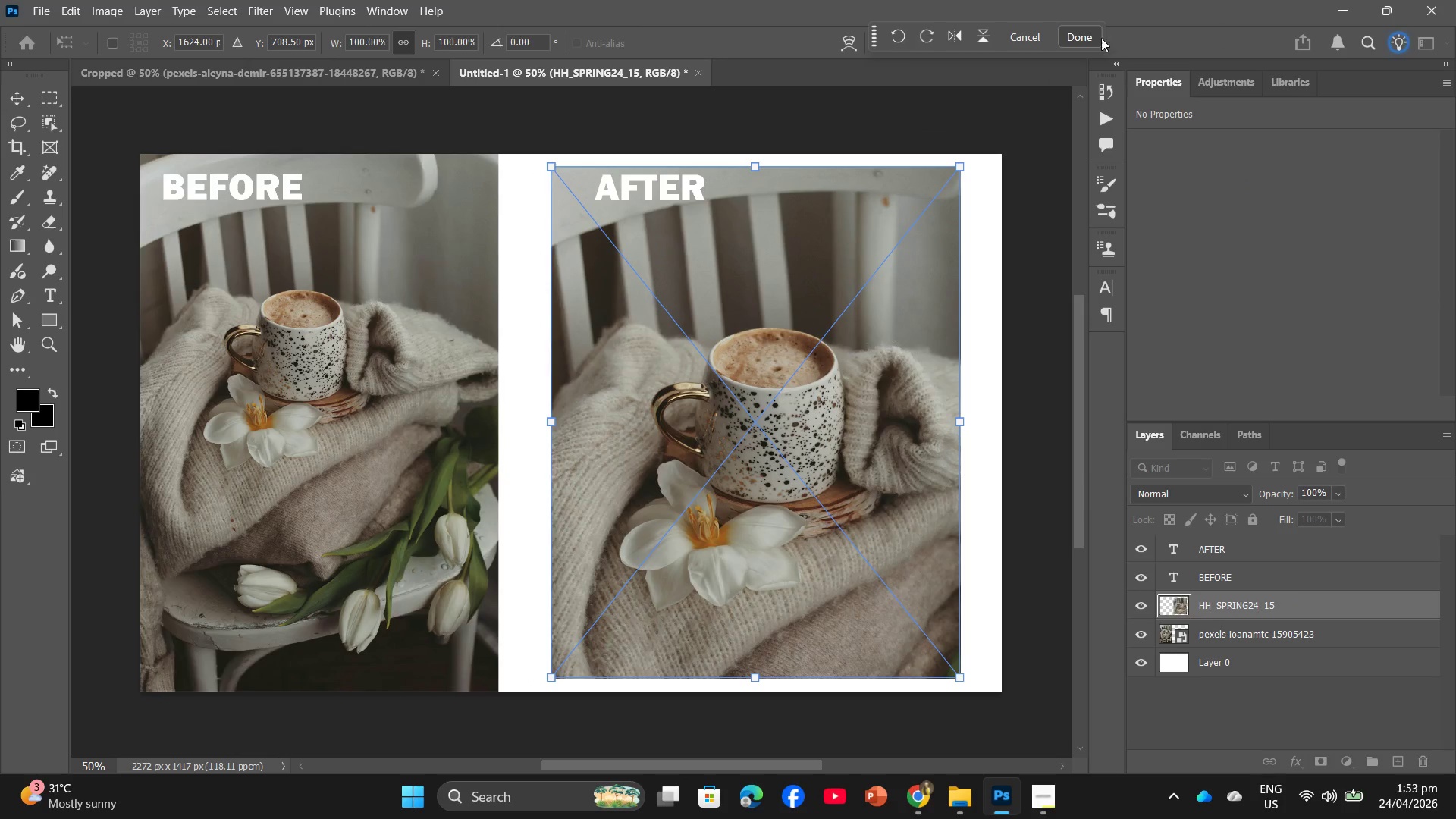 
left_click([1088, 38])
 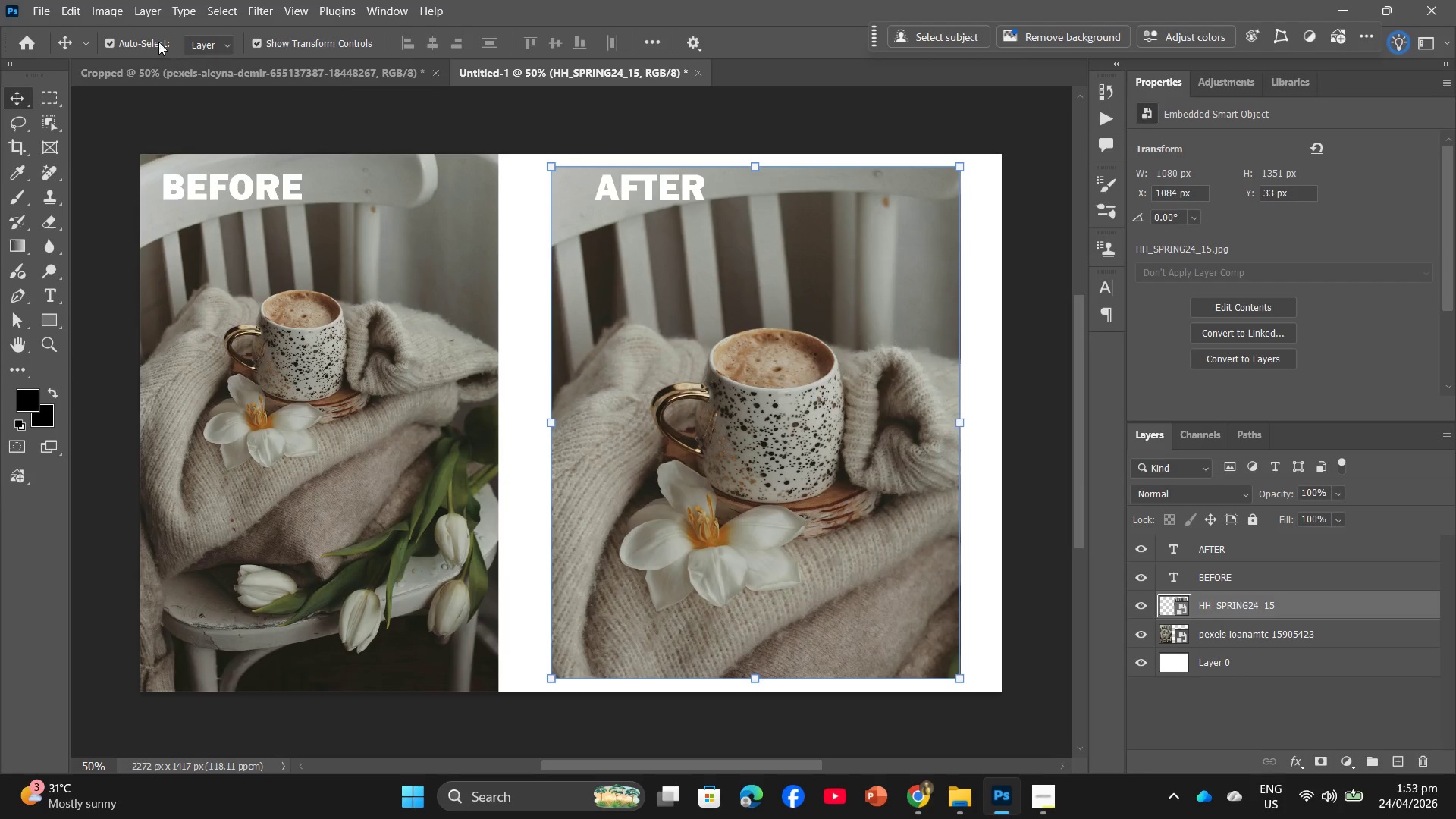 
left_click([30, 4])
 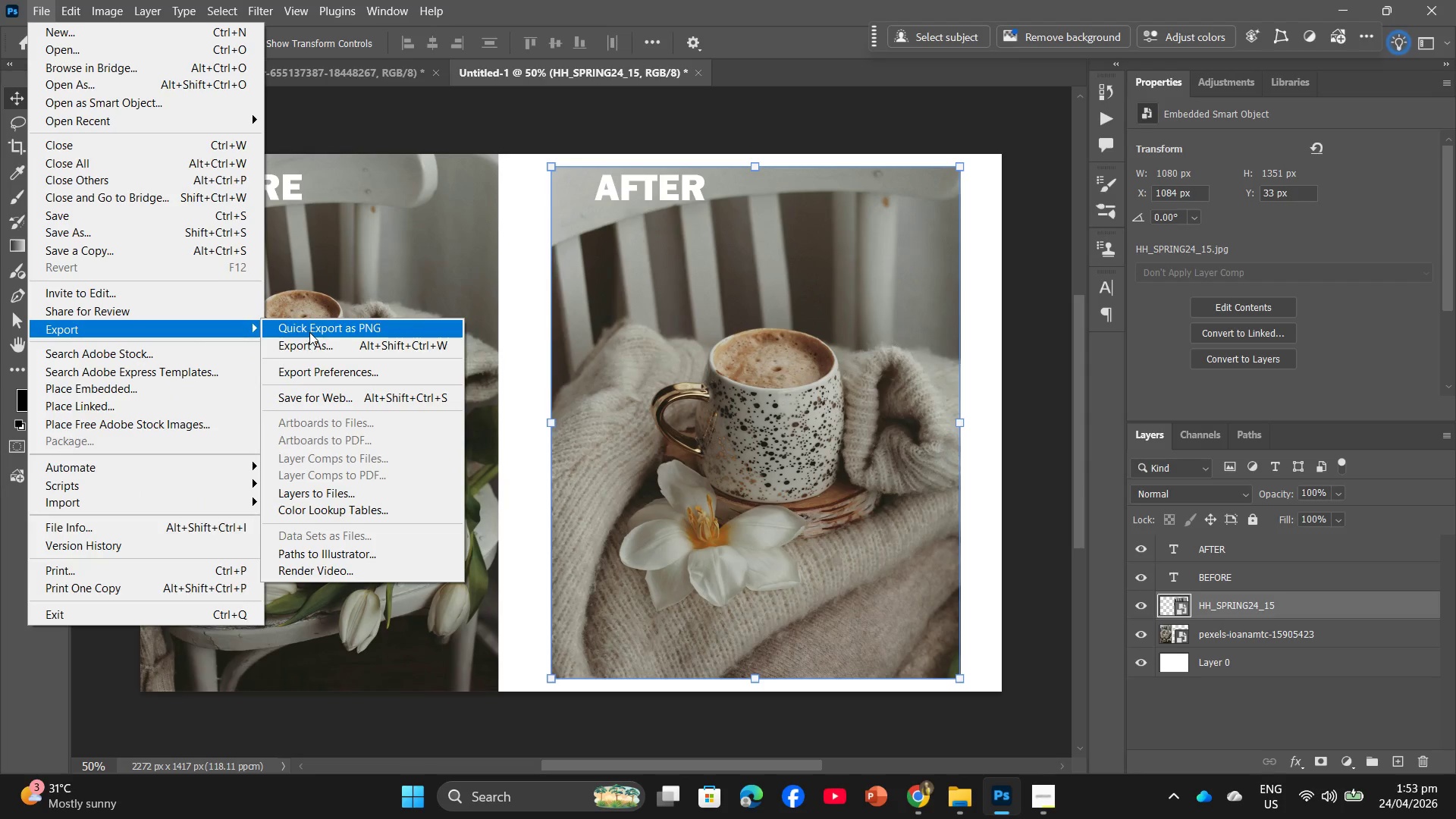 
left_click([308, 351])
 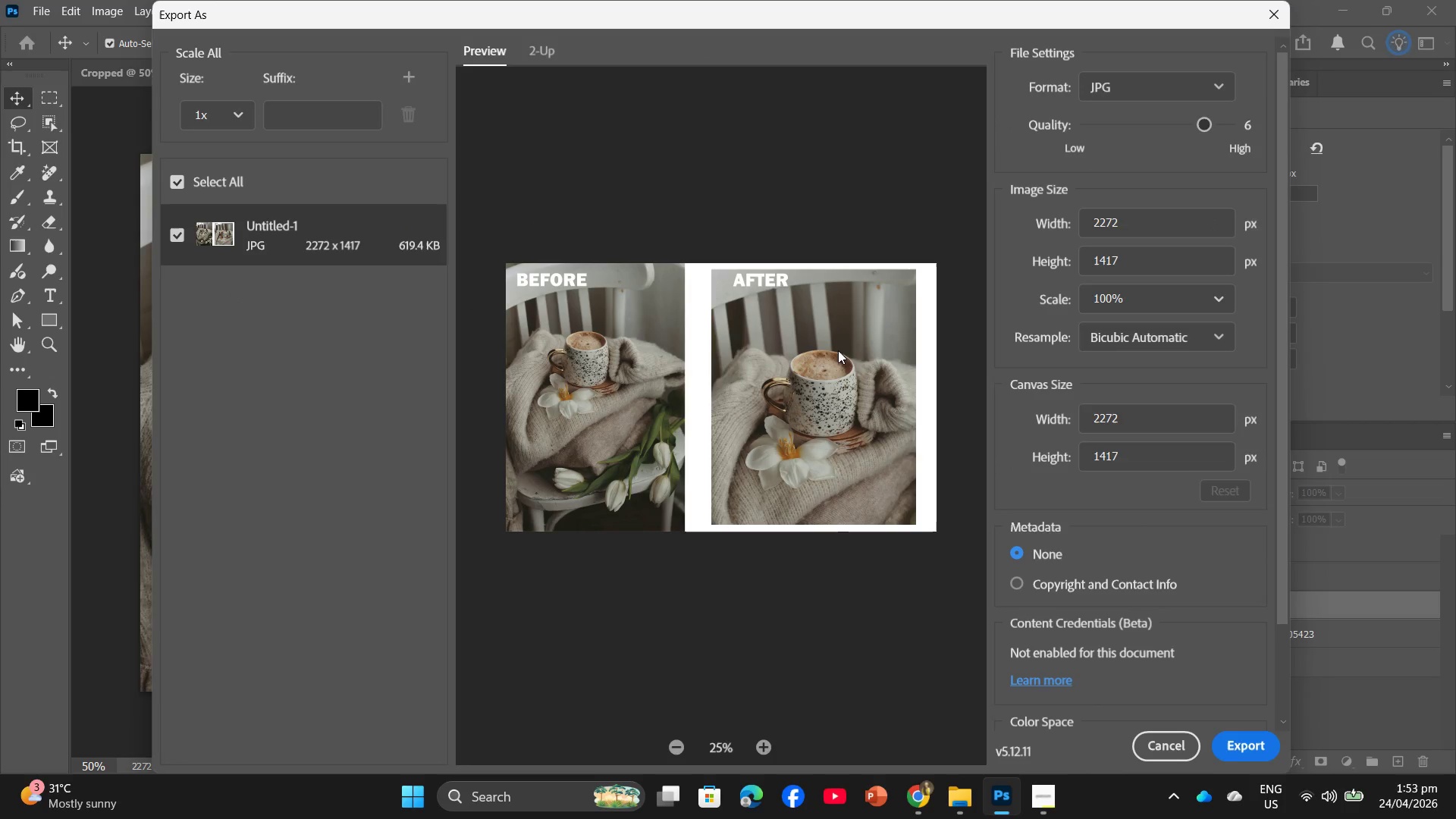 
left_click([1231, 757])
 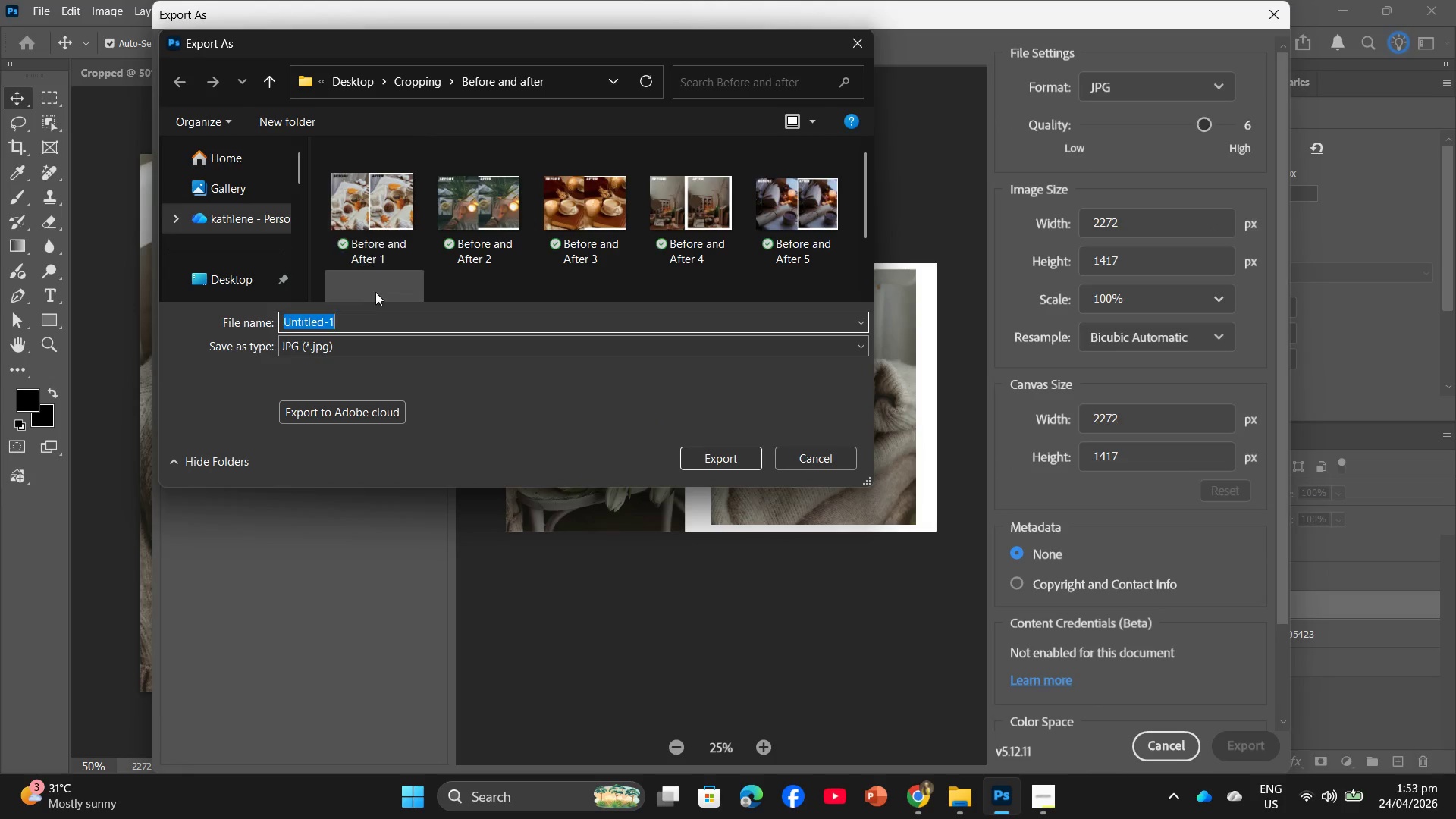 
left_click([475, 237])
 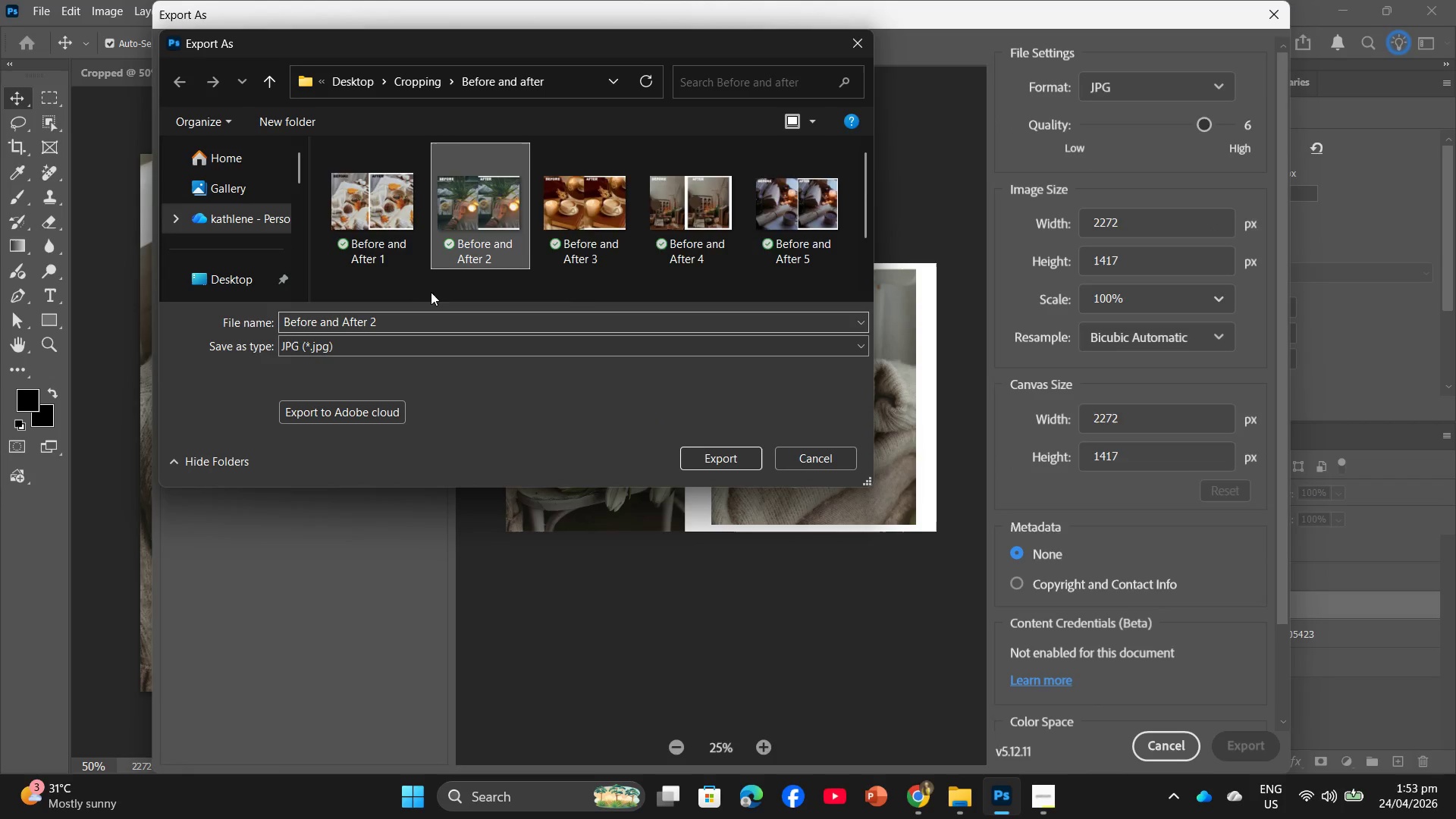 
scroll: coordinate [436, 287], scroll_direction: down, amount: 4.0
 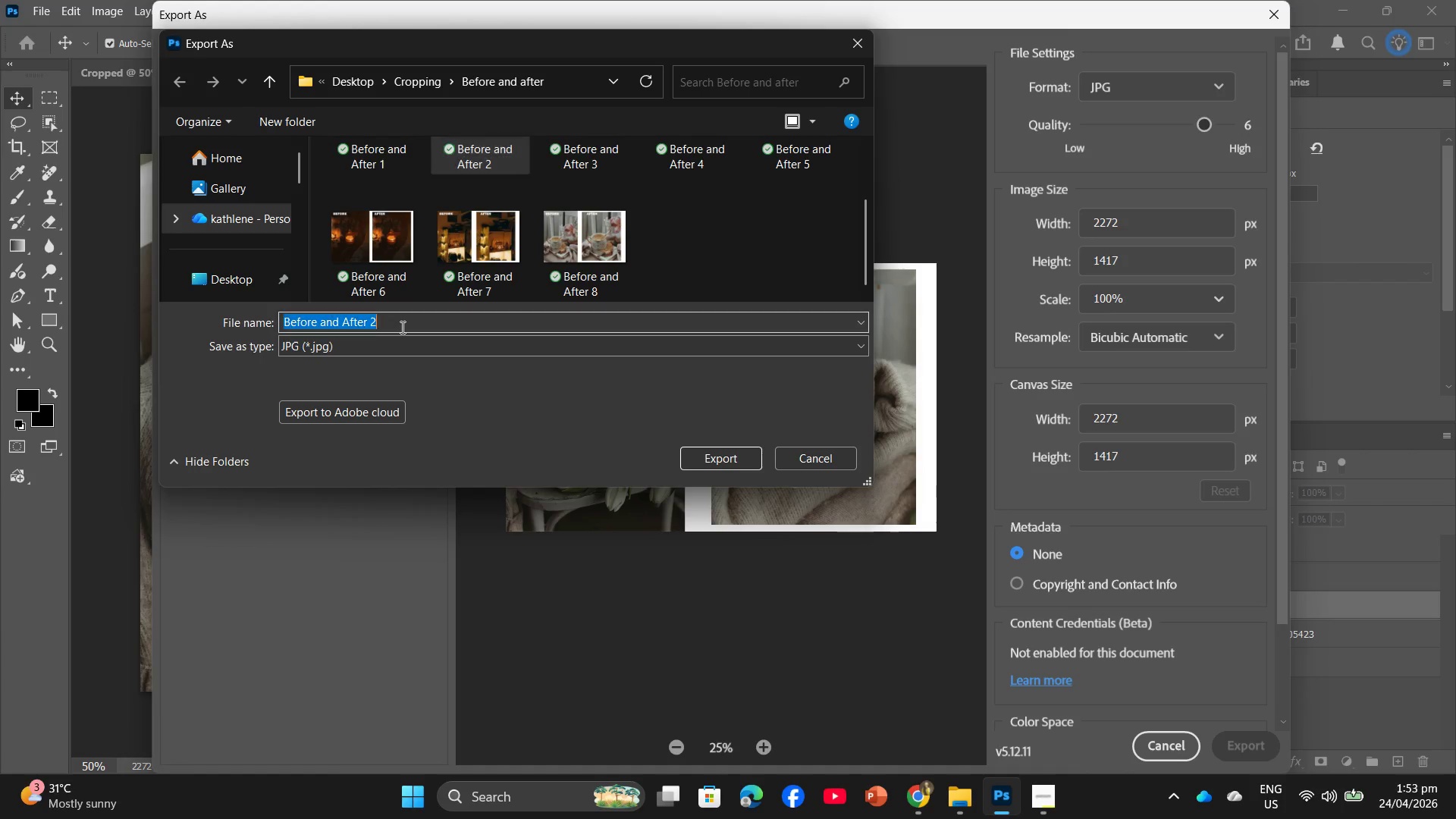 
double_click([401, 327])
 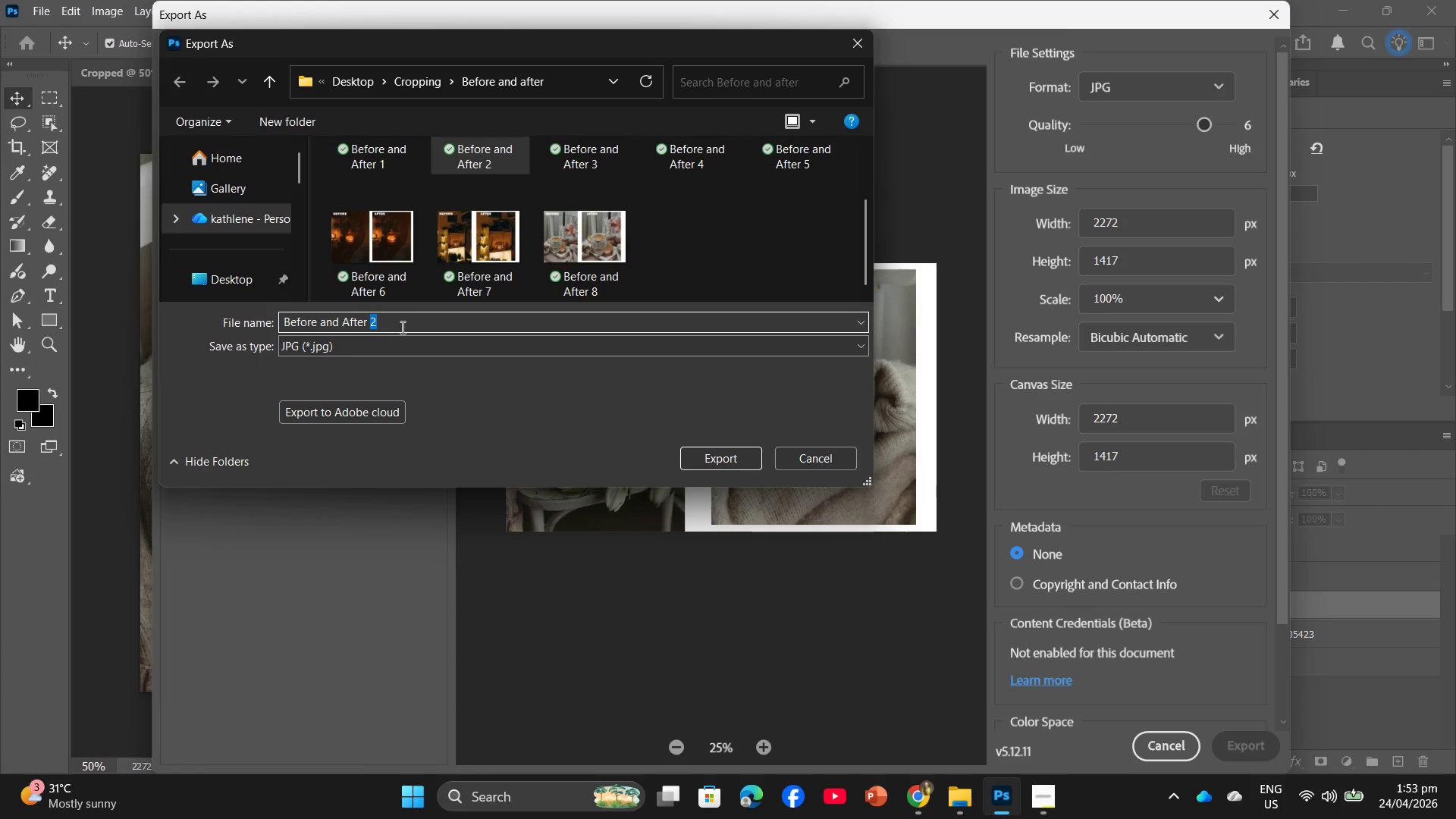 
key(9)
 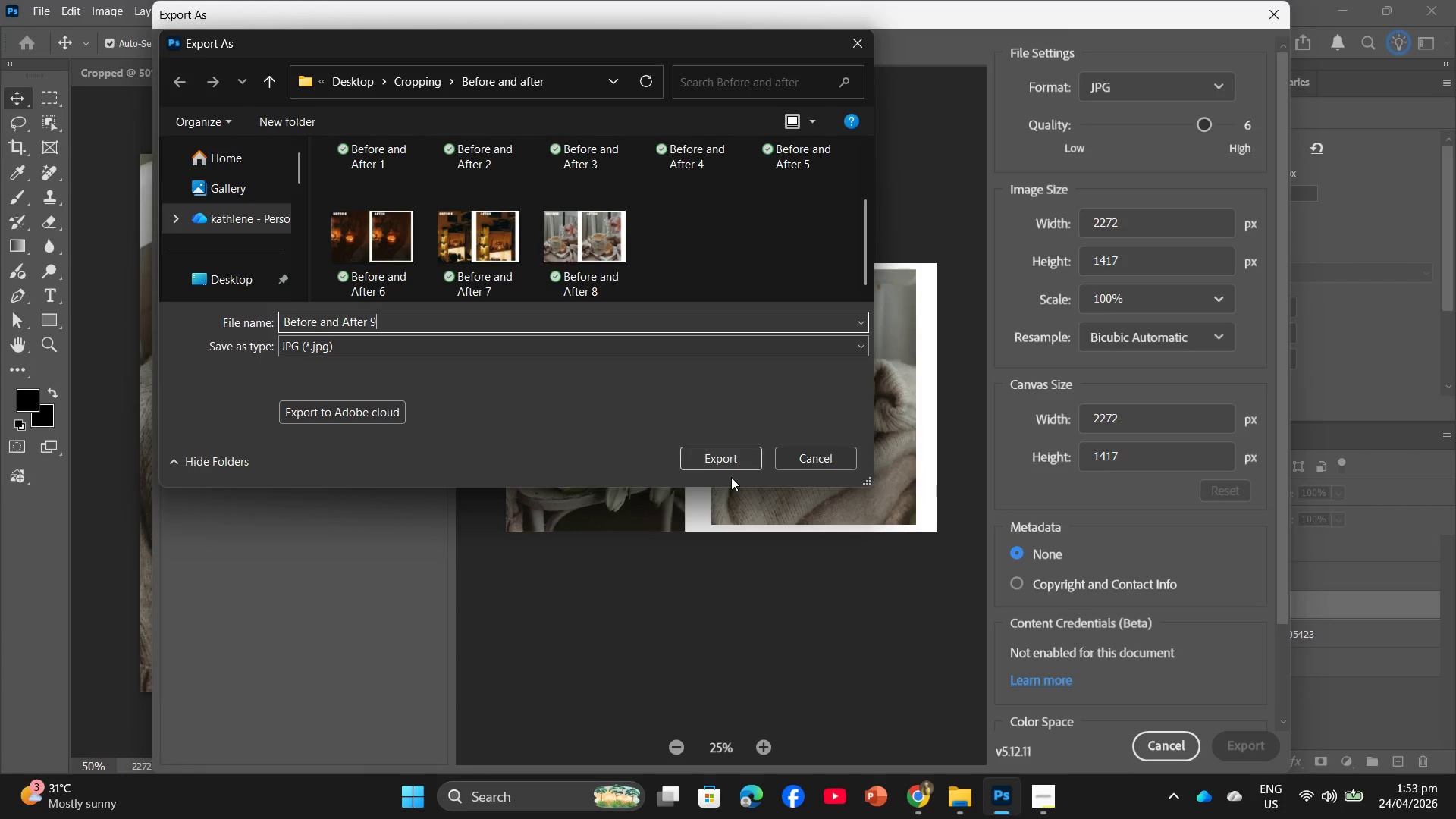 
left_click([734, 464])
 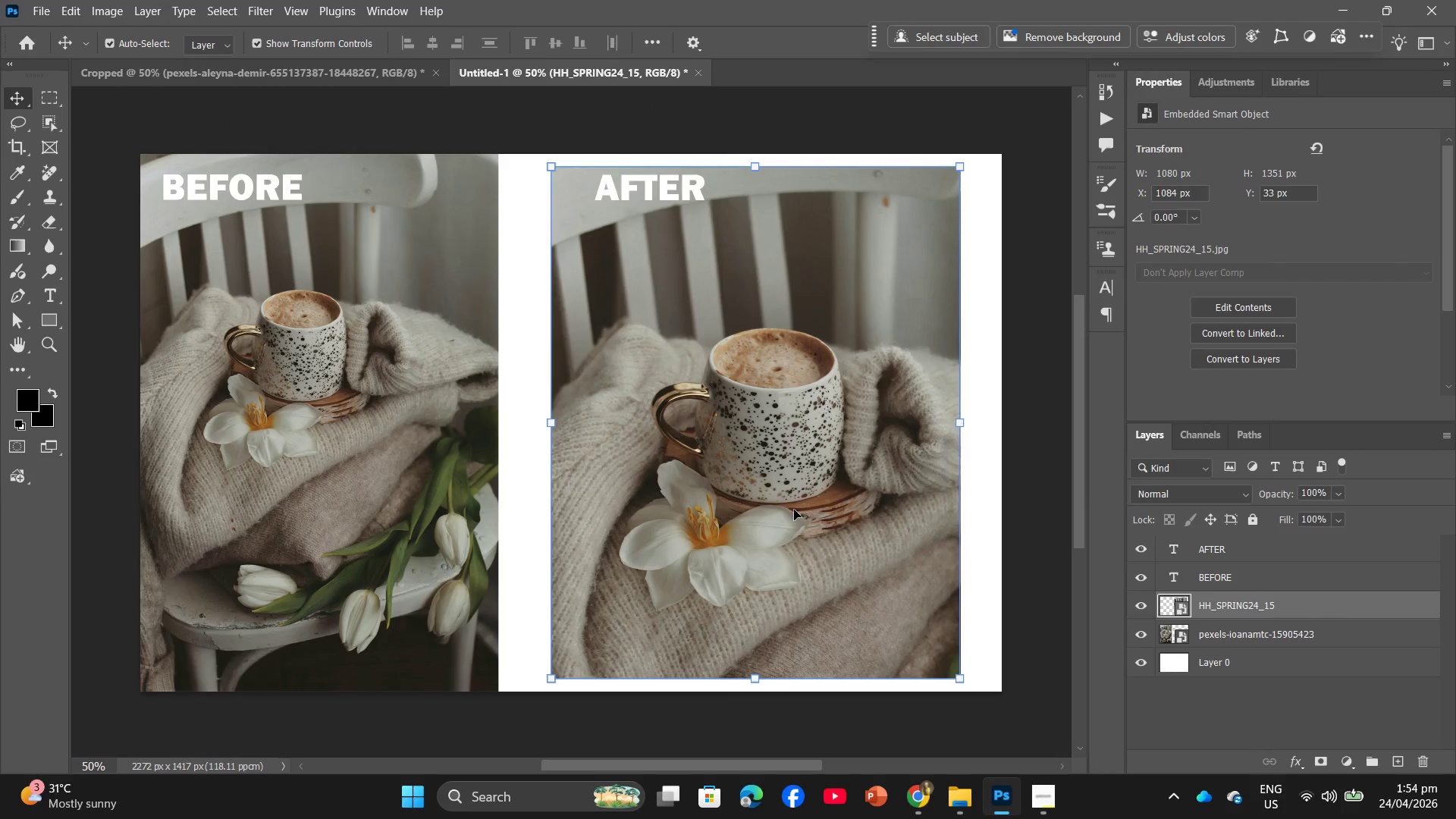 
left_click([359, 391])
 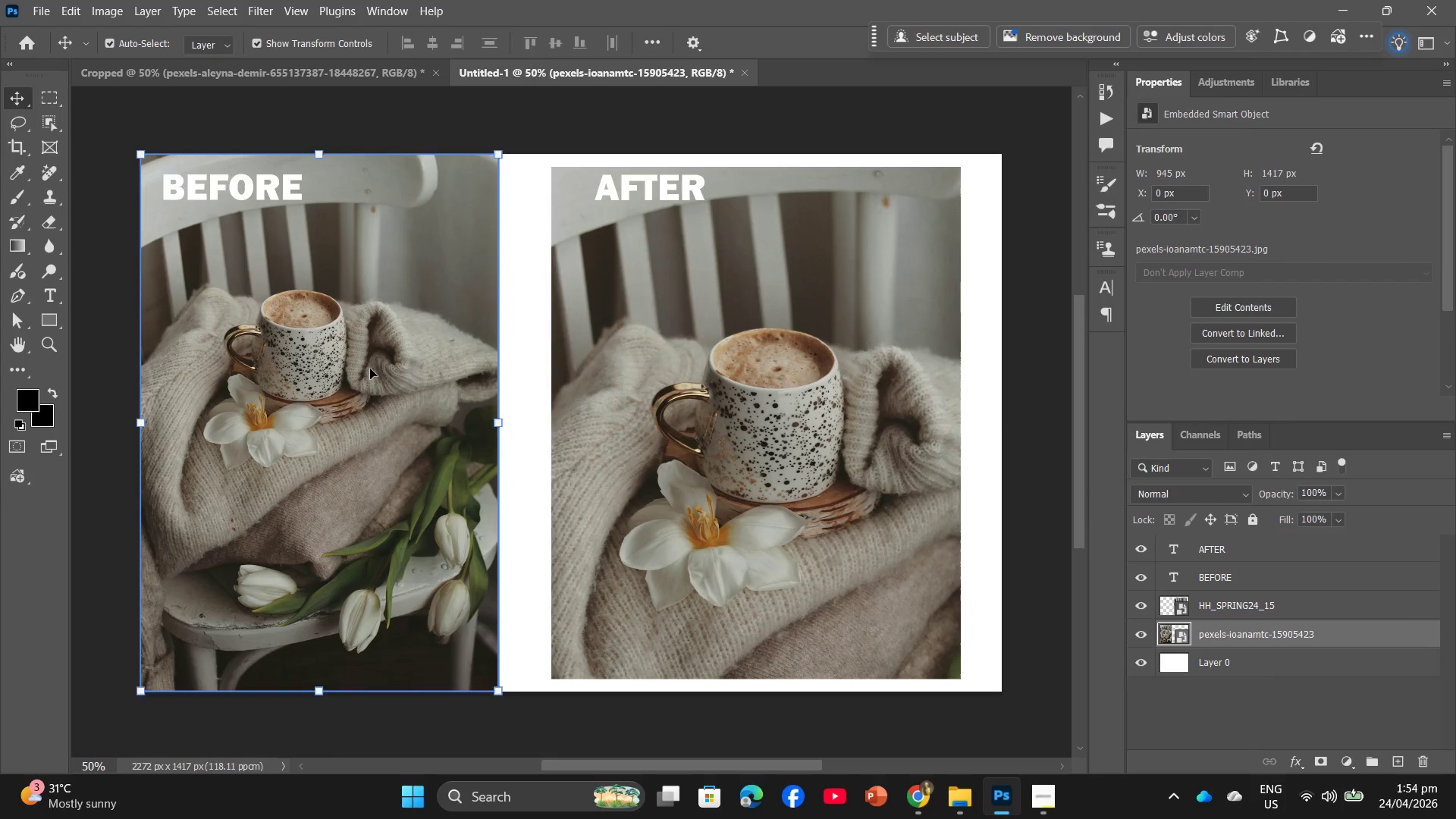 
key(Backspace)
 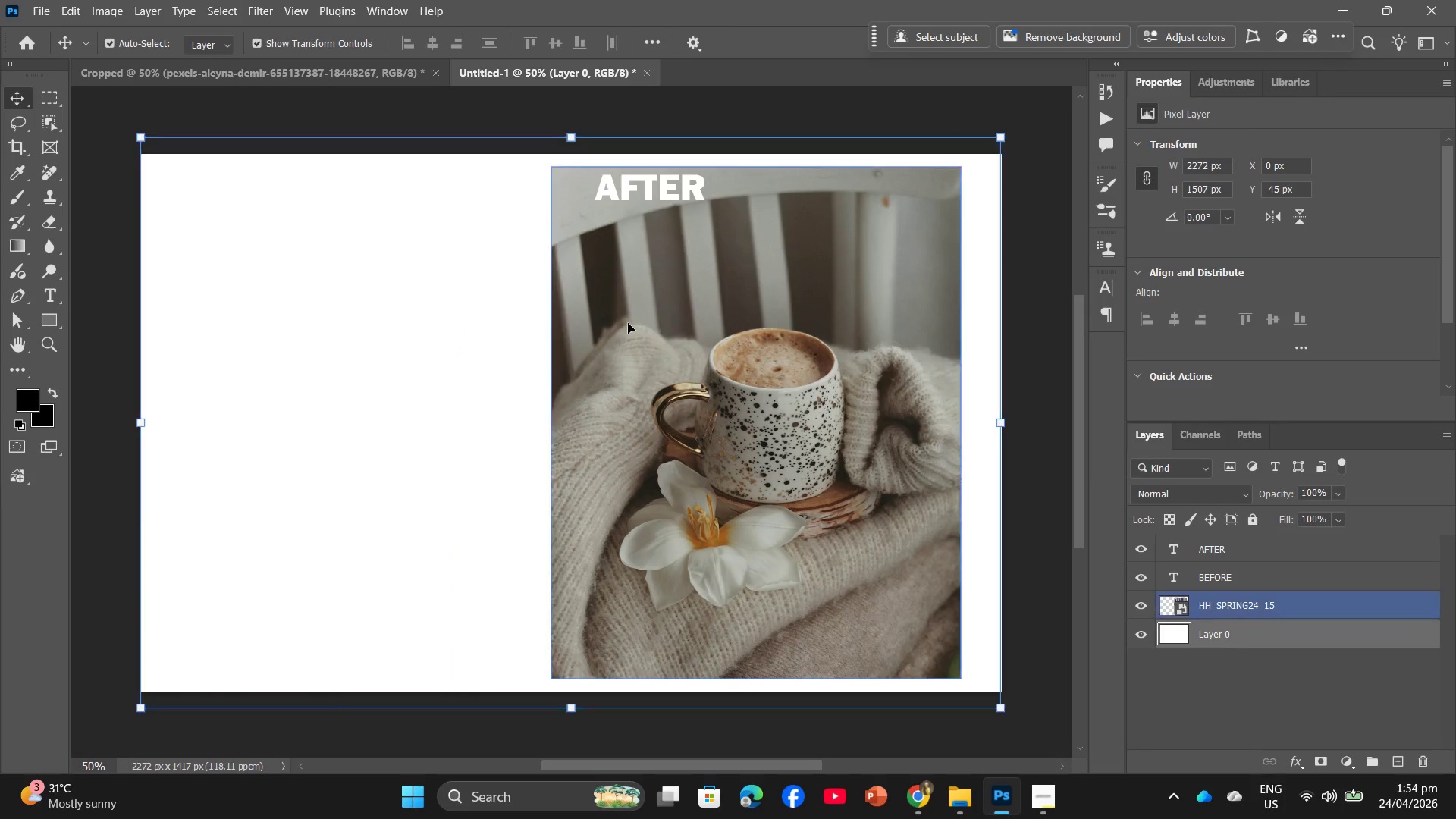 
left_click([628, 323])
 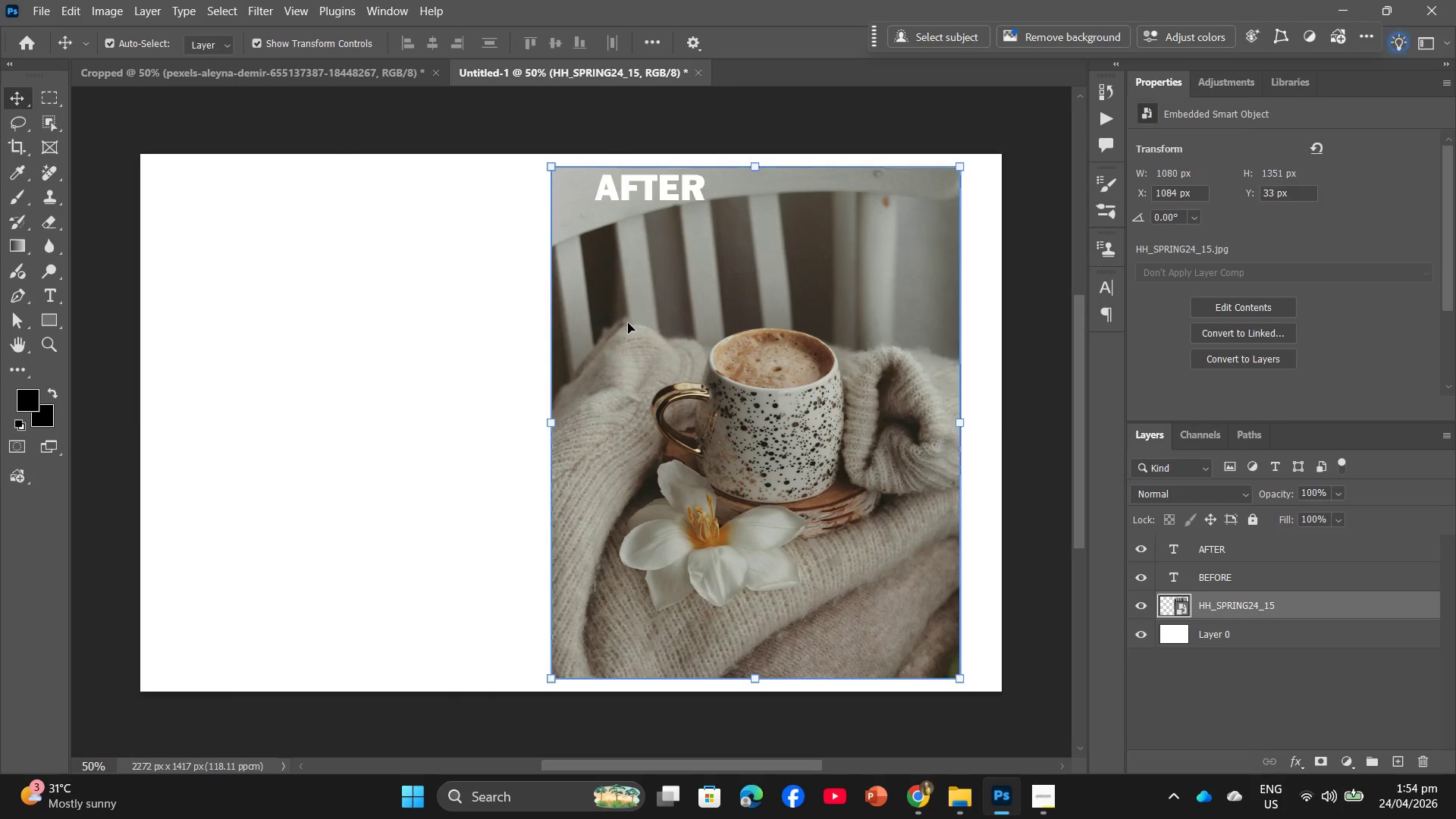 
key(Backspace)
 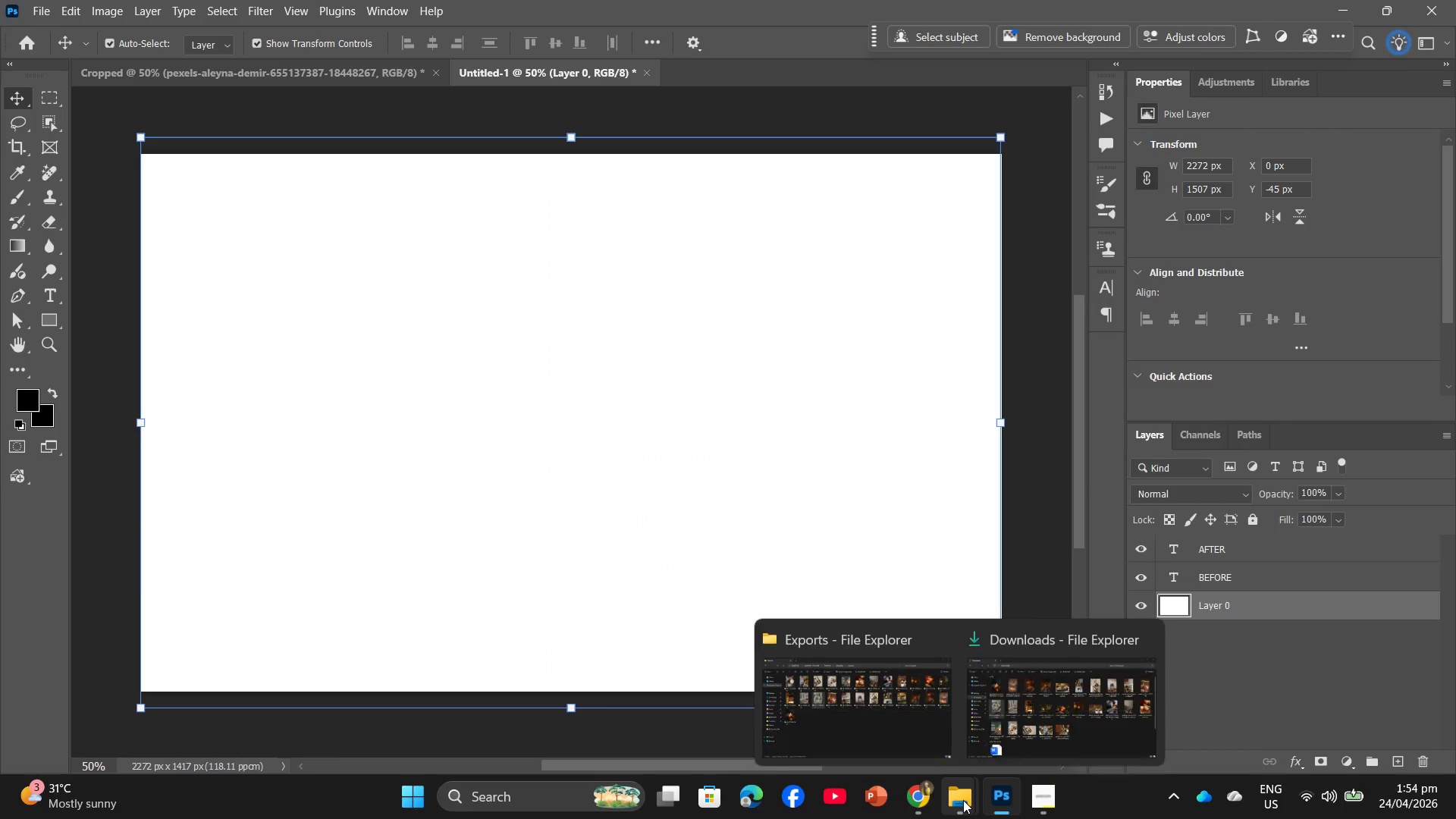 
left_click([1015, 717])
 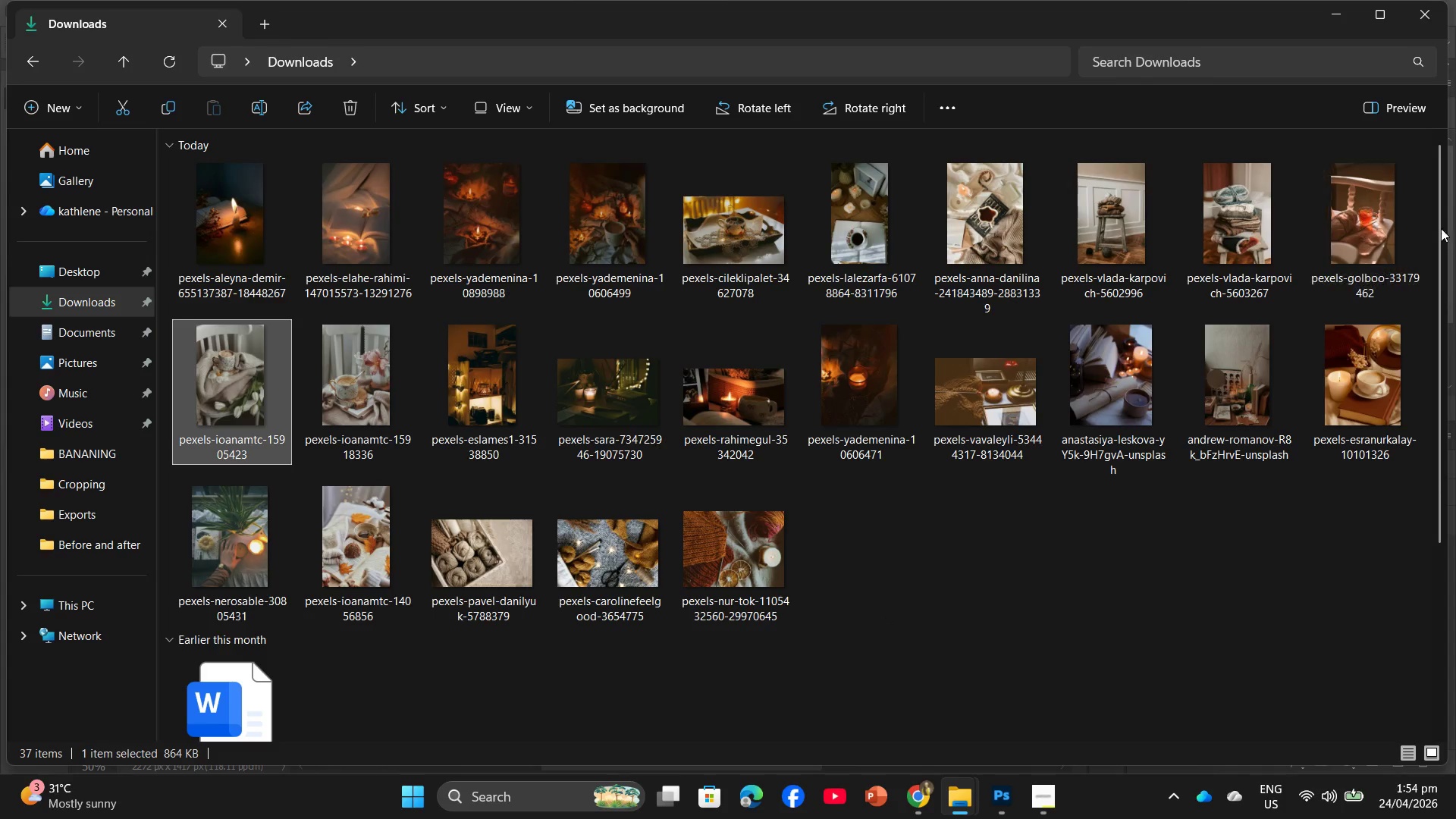 
left_click_drag(start_coordinate=[1367, 240], to_coordinate=[580, 454])
 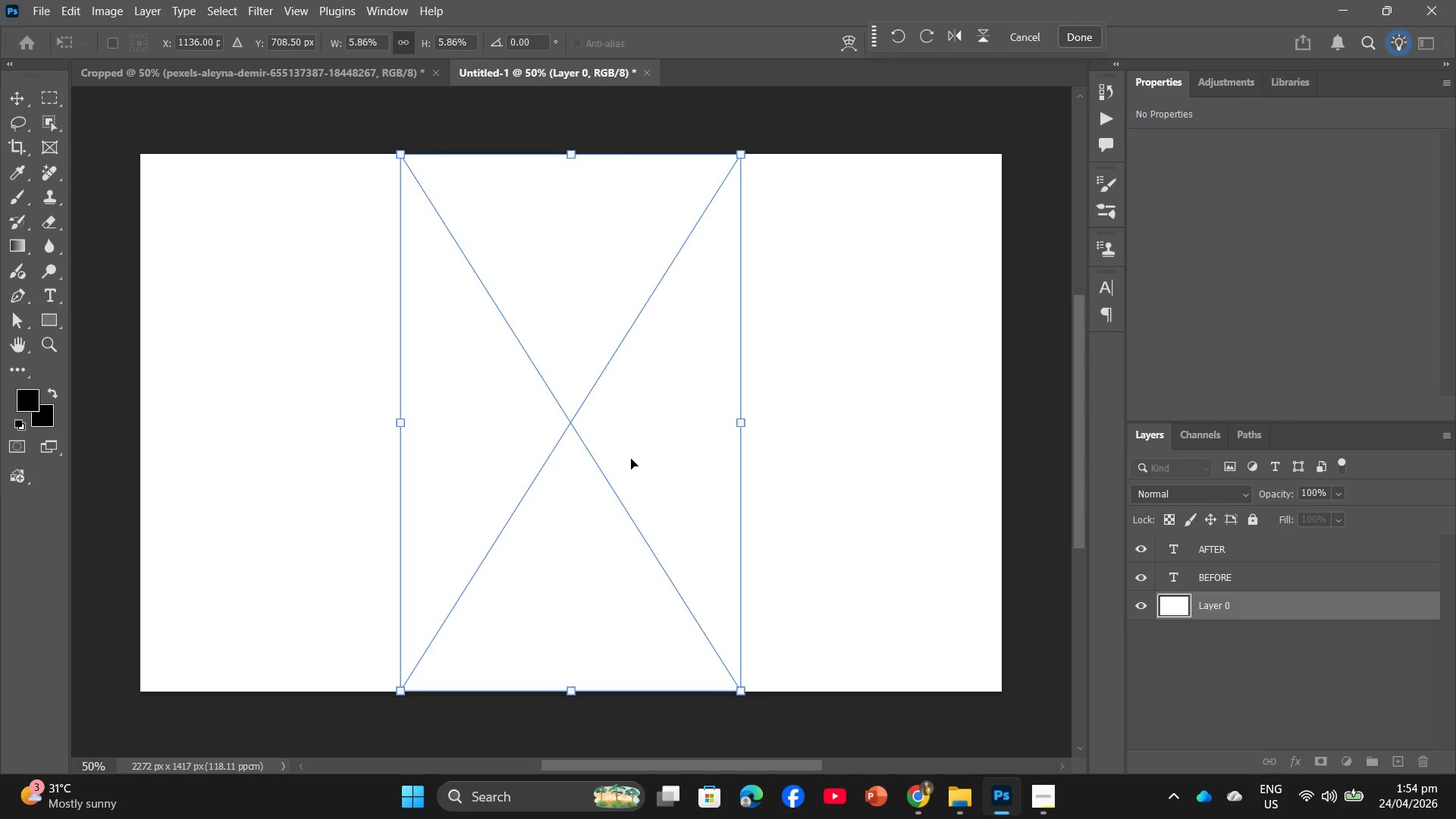 
left_click_drag(start_coordinate=[638, 450], to_coordinate=[381, 455])
 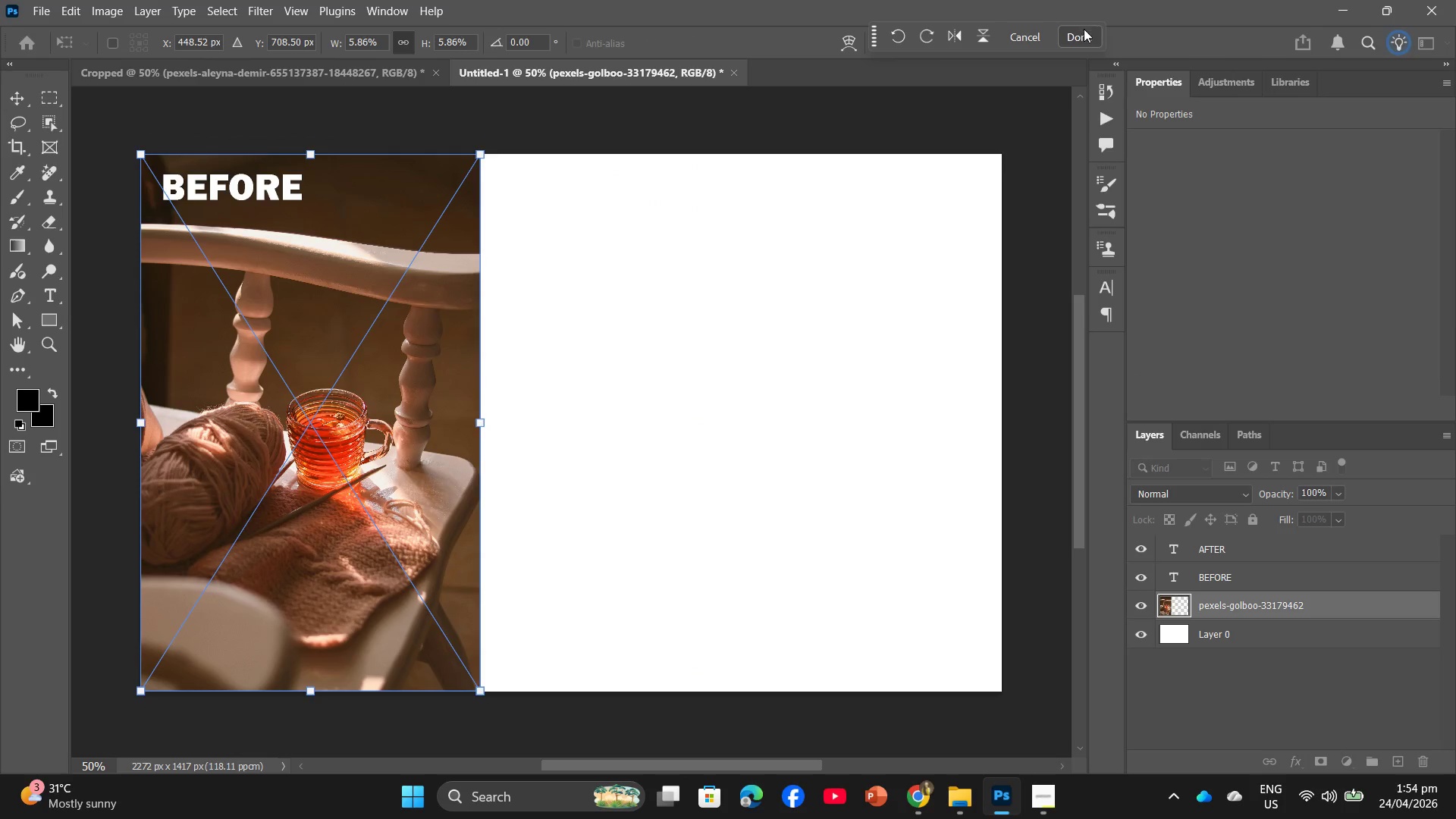 
left_click([1084, 29])
 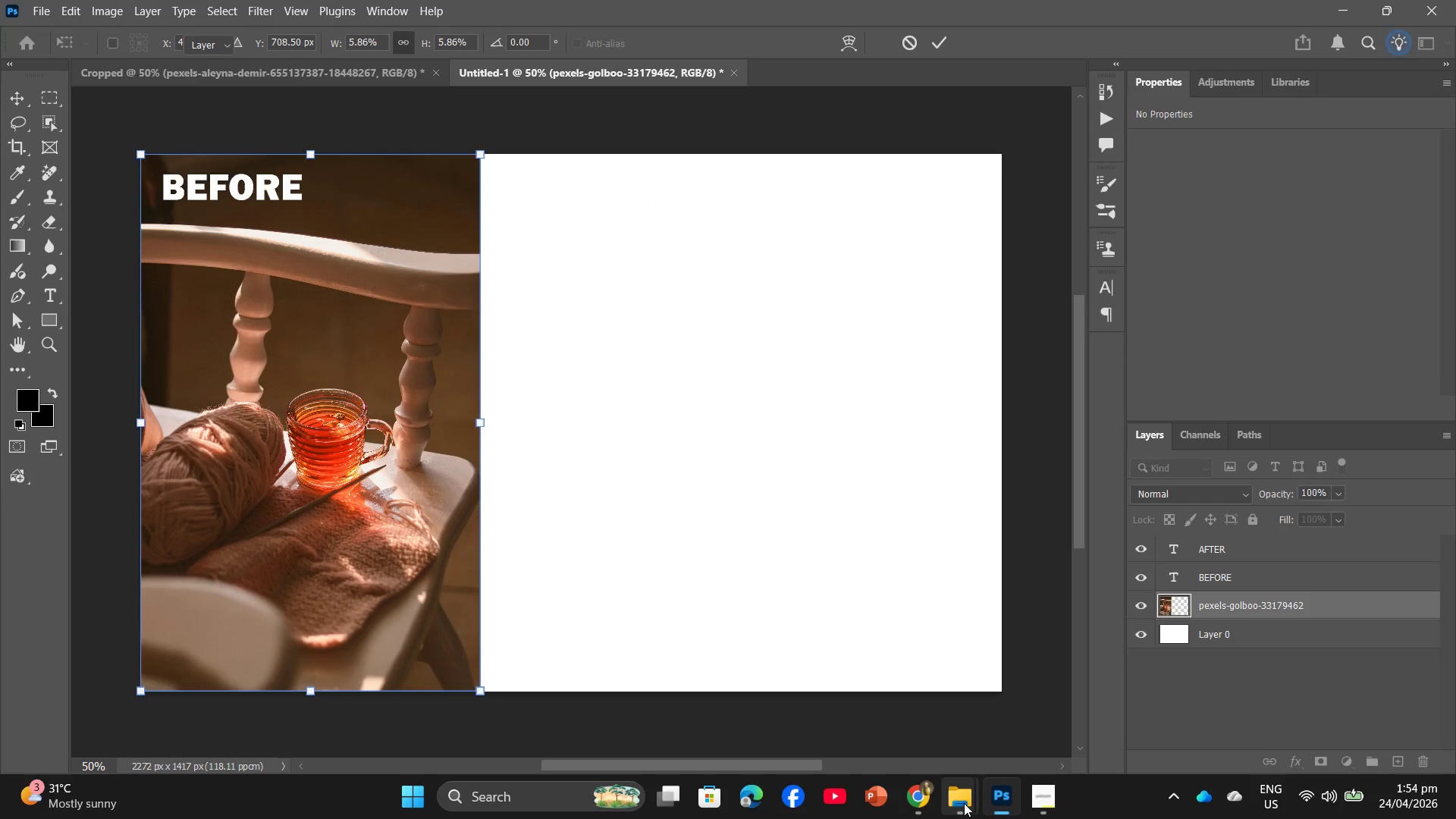 
left_click([964, 803])
 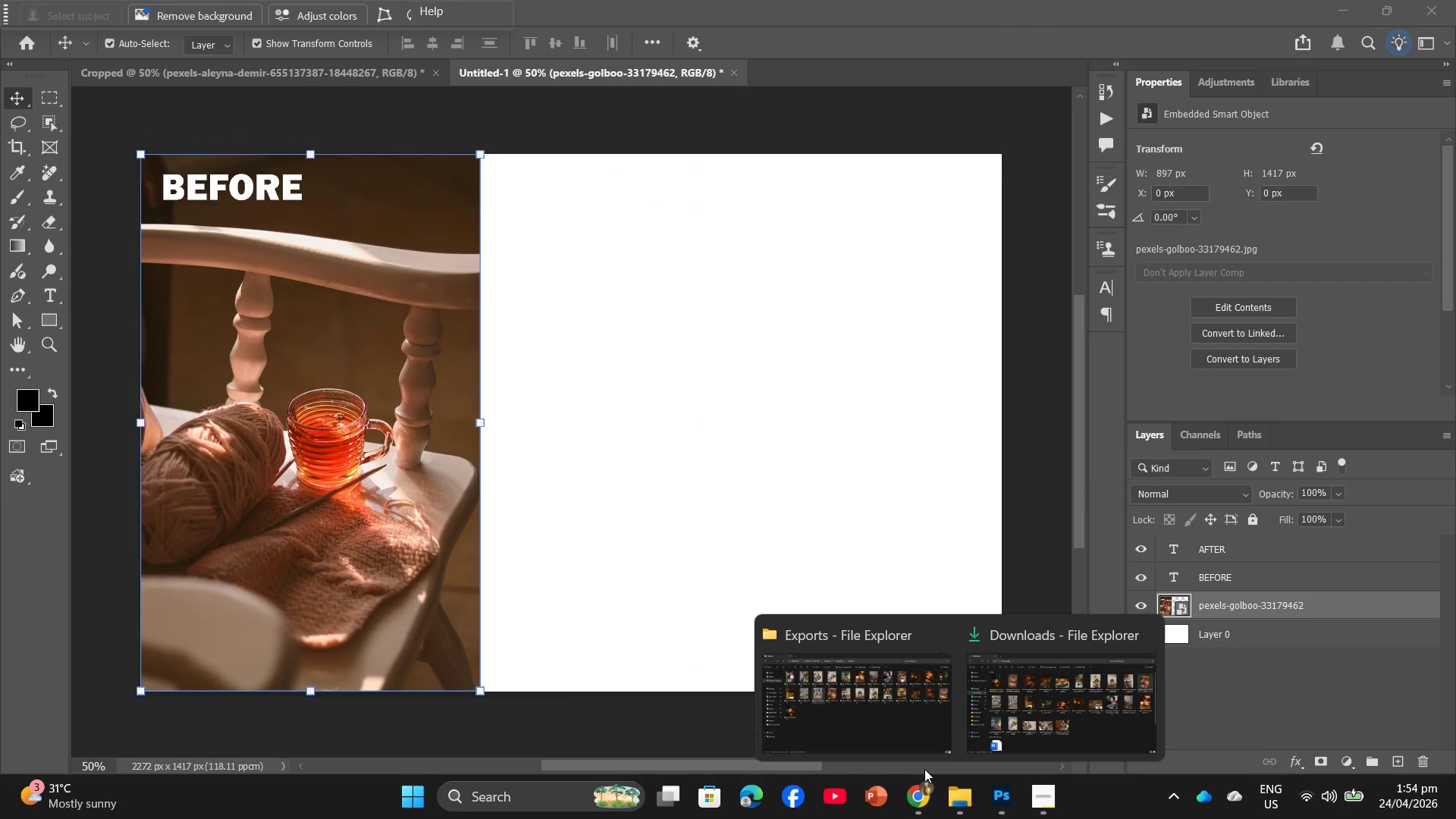 
left_click([880, 742])
 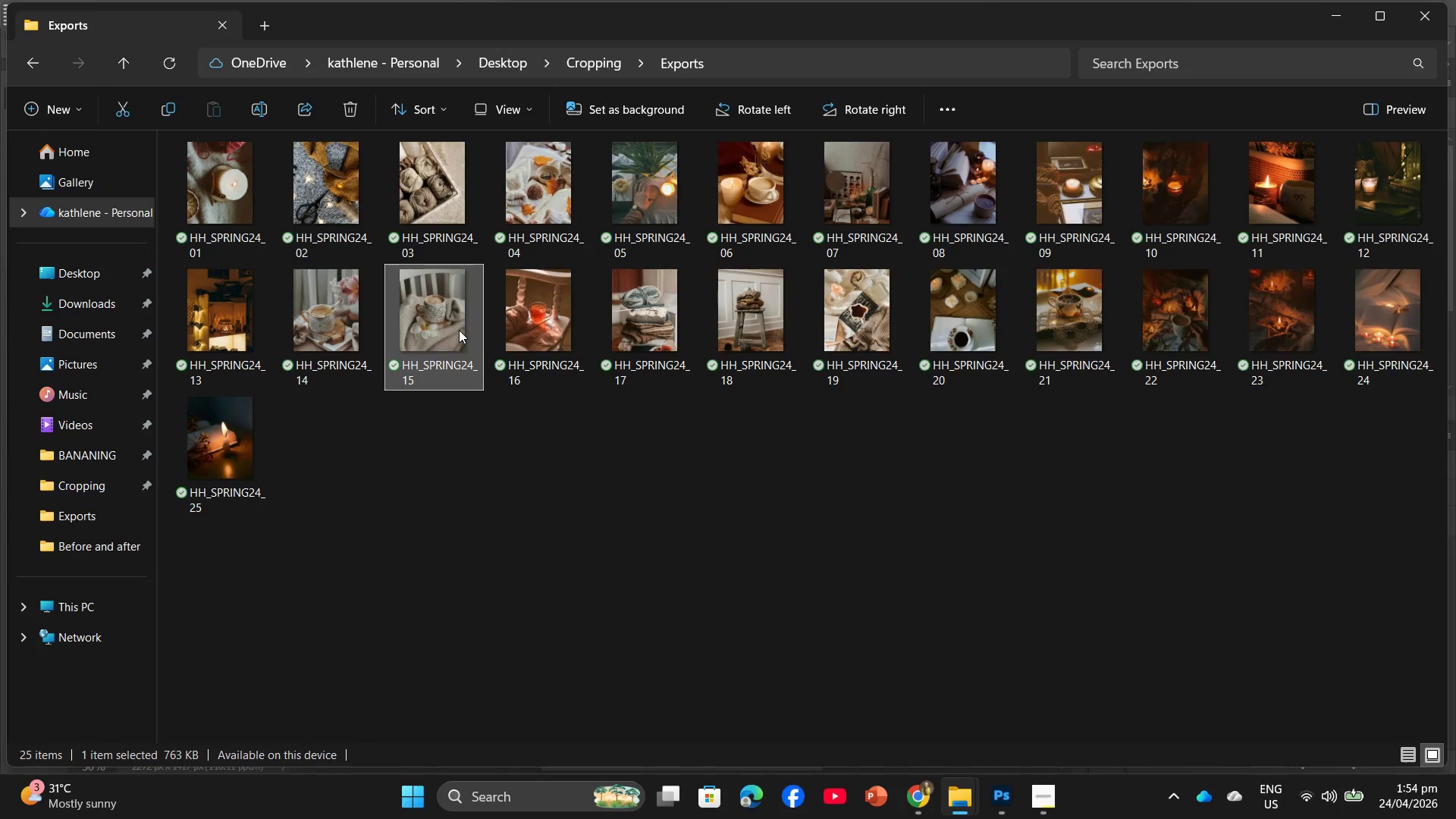 
mouse_move([1016, 783])
 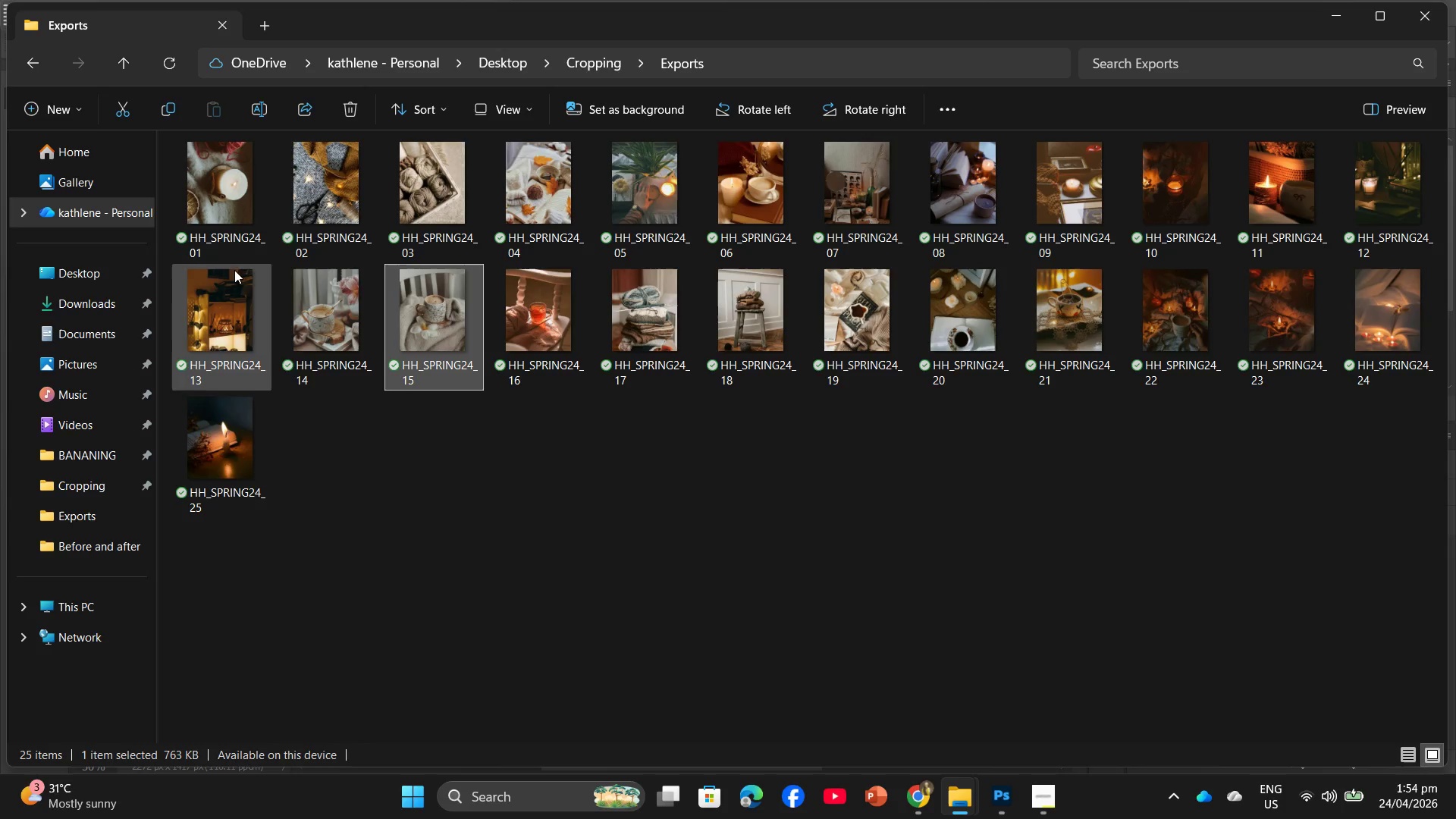 
left_click_drag(start_coordinate=[537, 307], to_coordinate=[786, 554])
 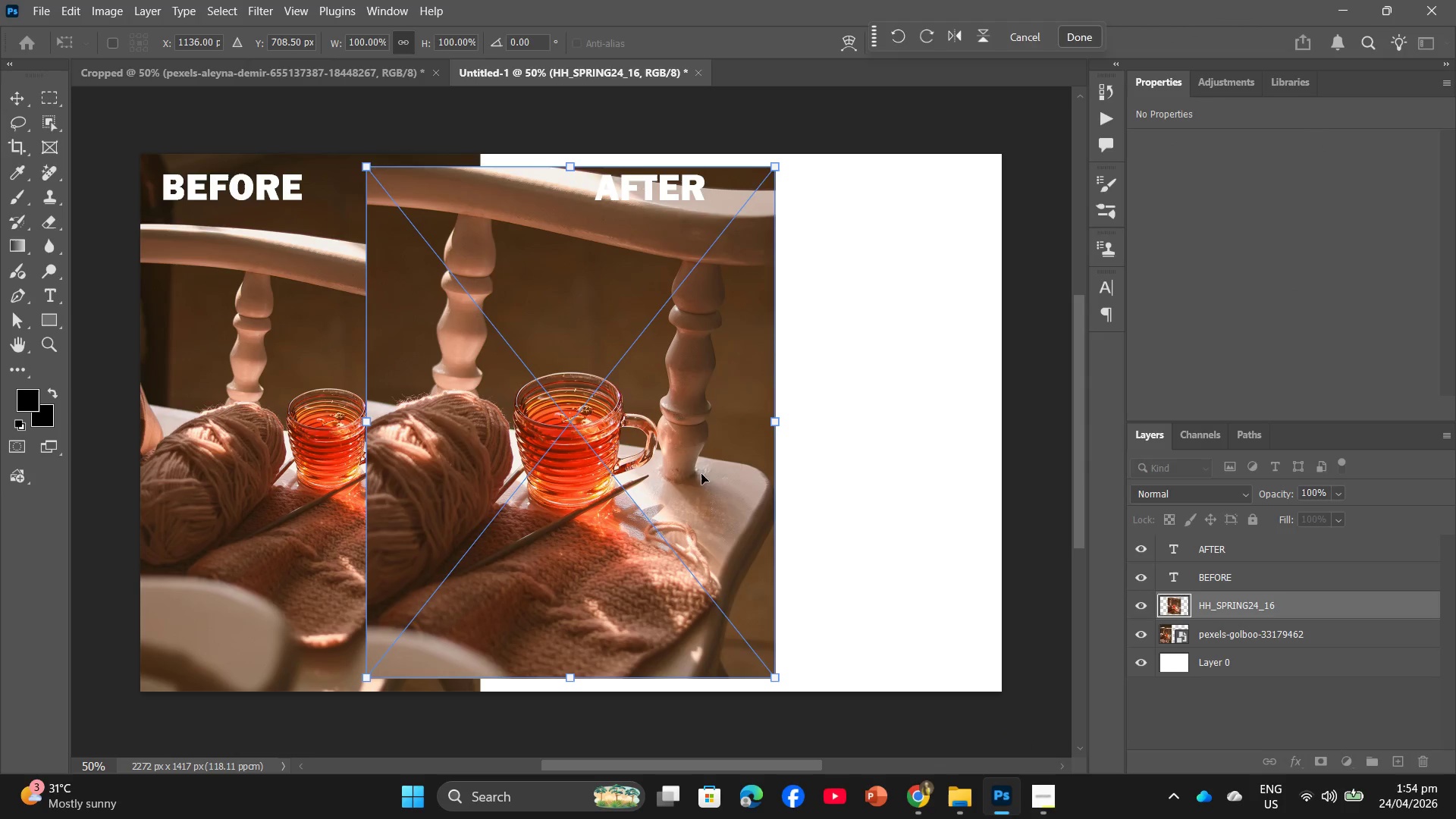 
left_click_drag(start_coordinate=[689, 466], to_coordinate=[876, 469])
 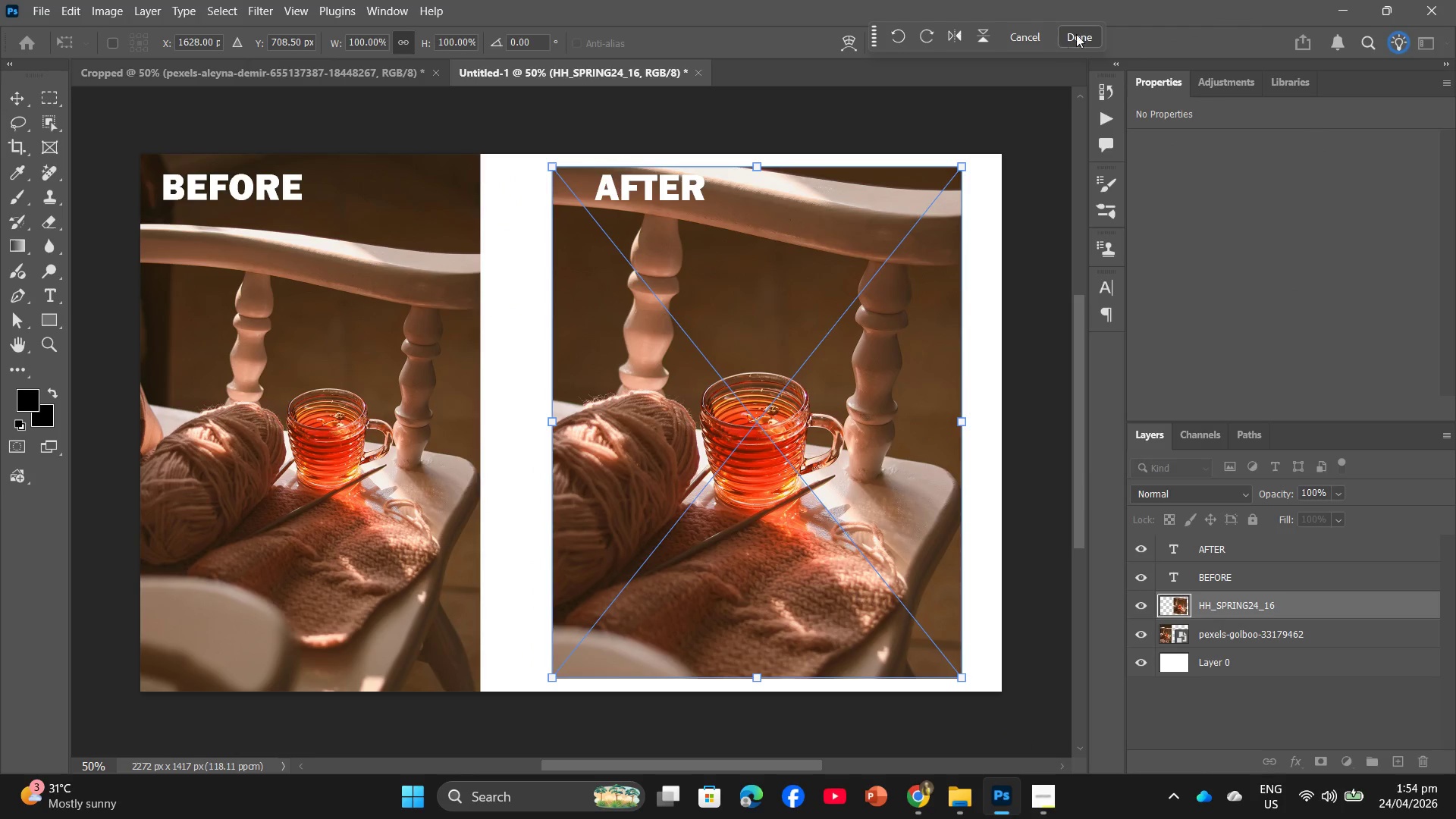 
left_click([1079, 33])
 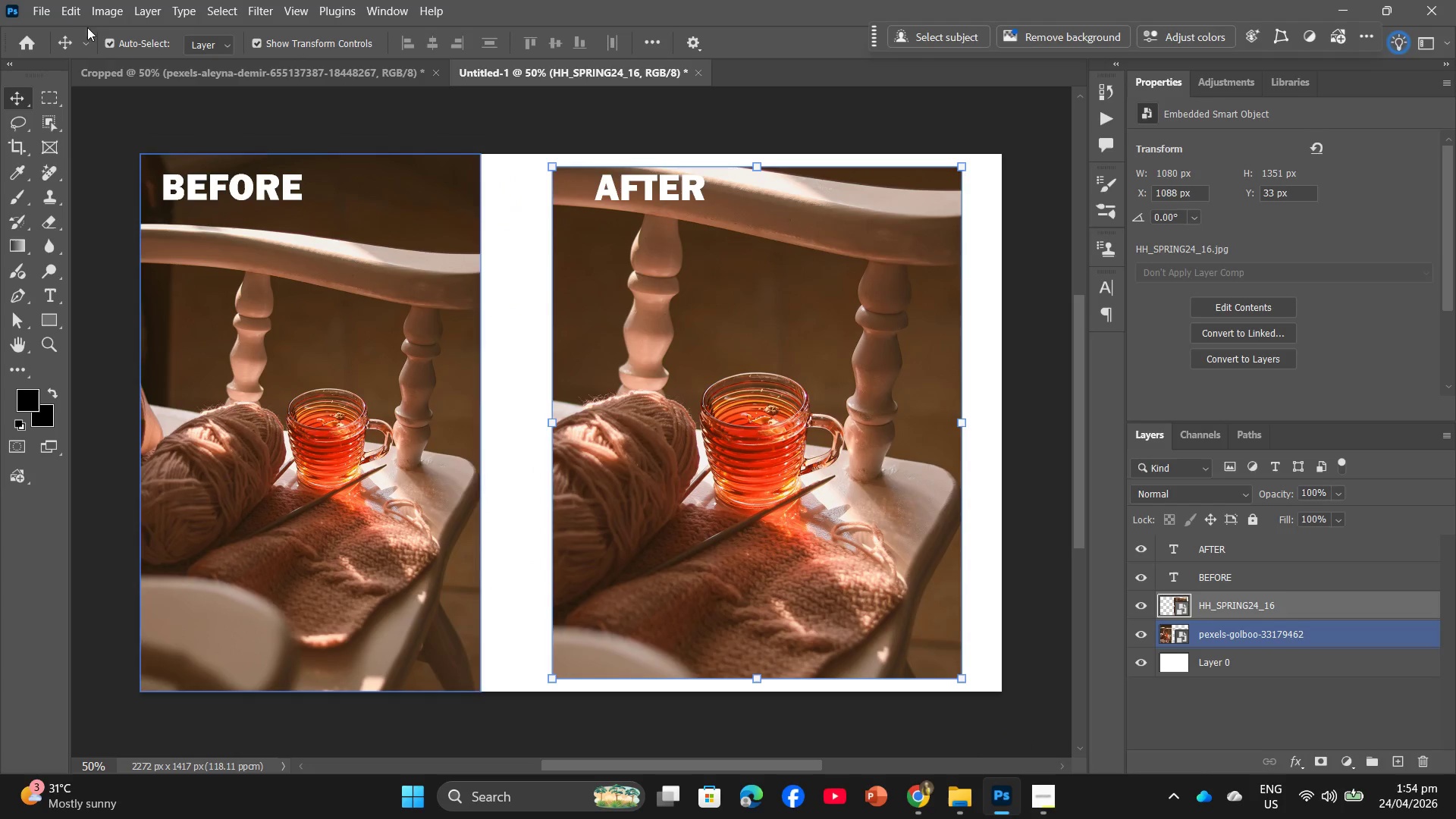 
left_click([45, 7])
 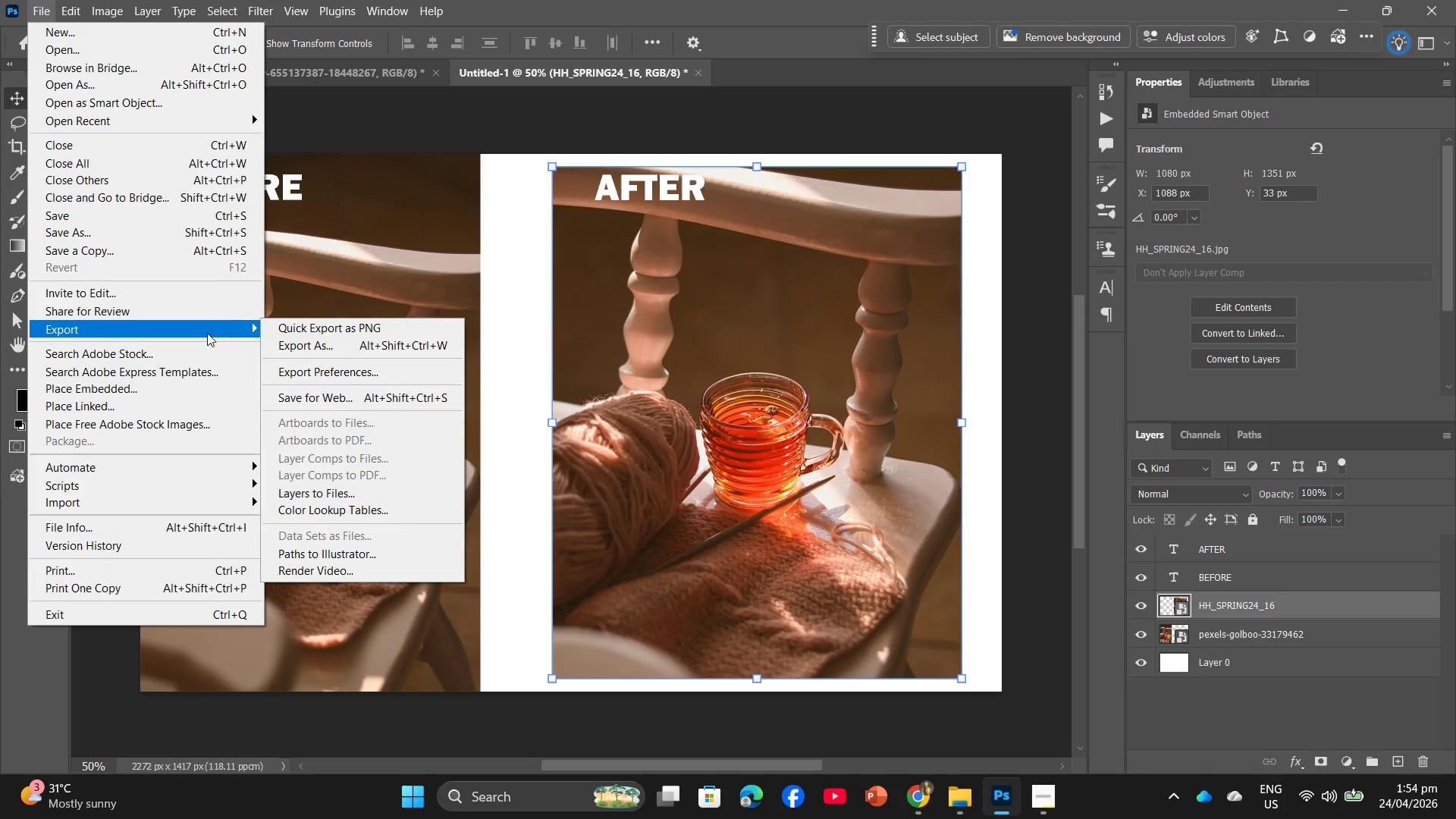 
left_click([303, 340])
 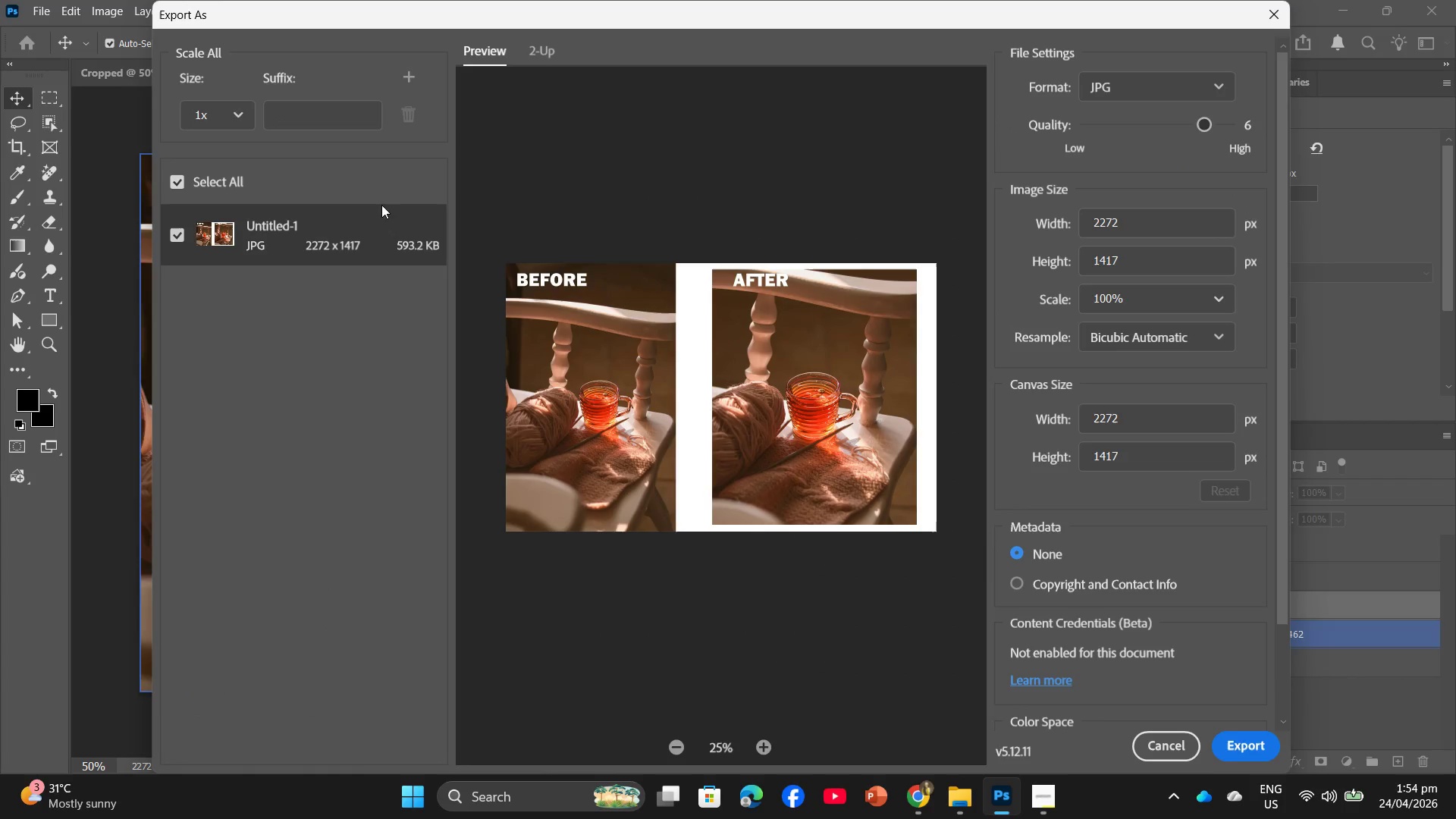 
left_click([1238, 736])
 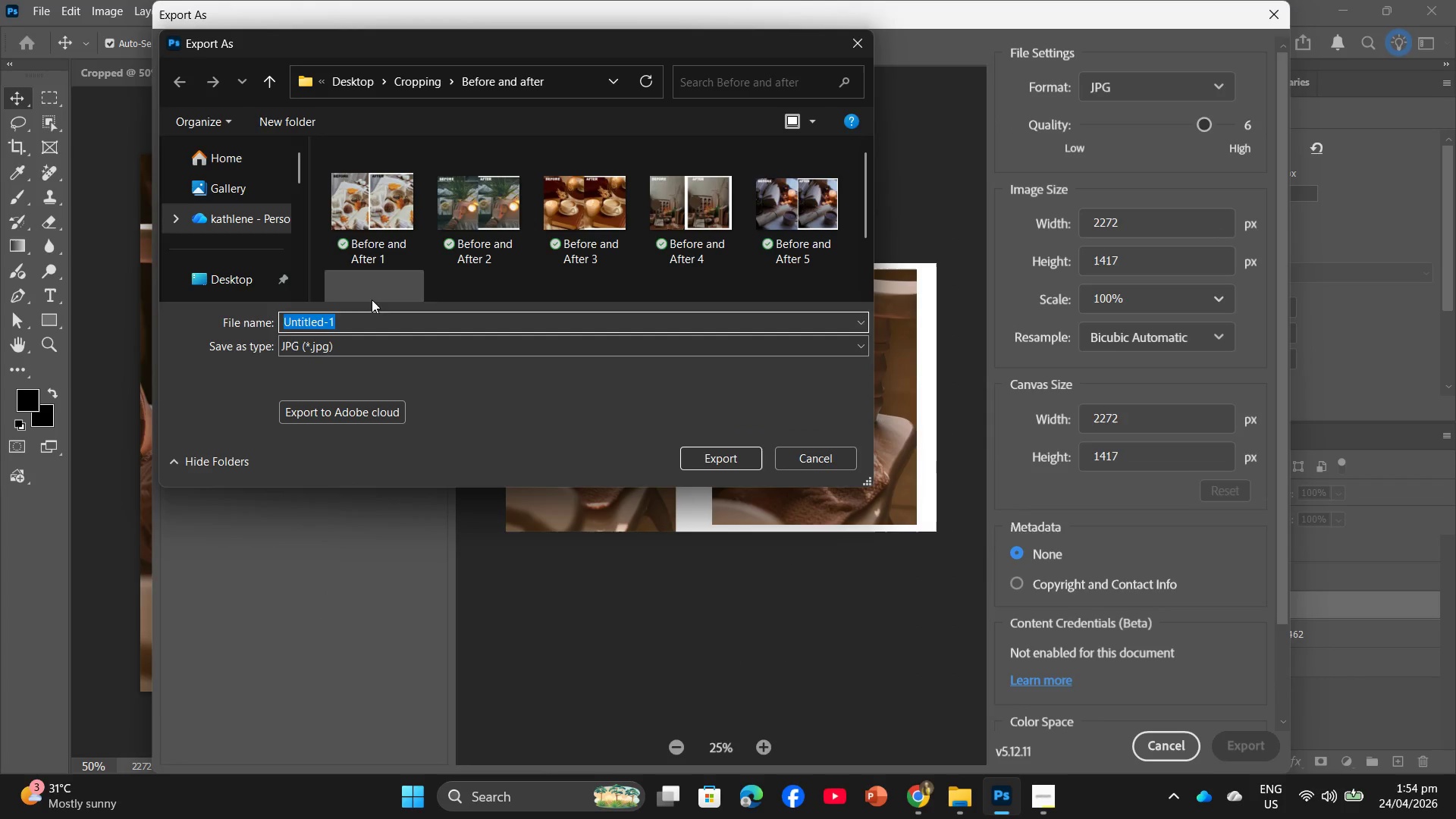 
left_click([392, 223])
 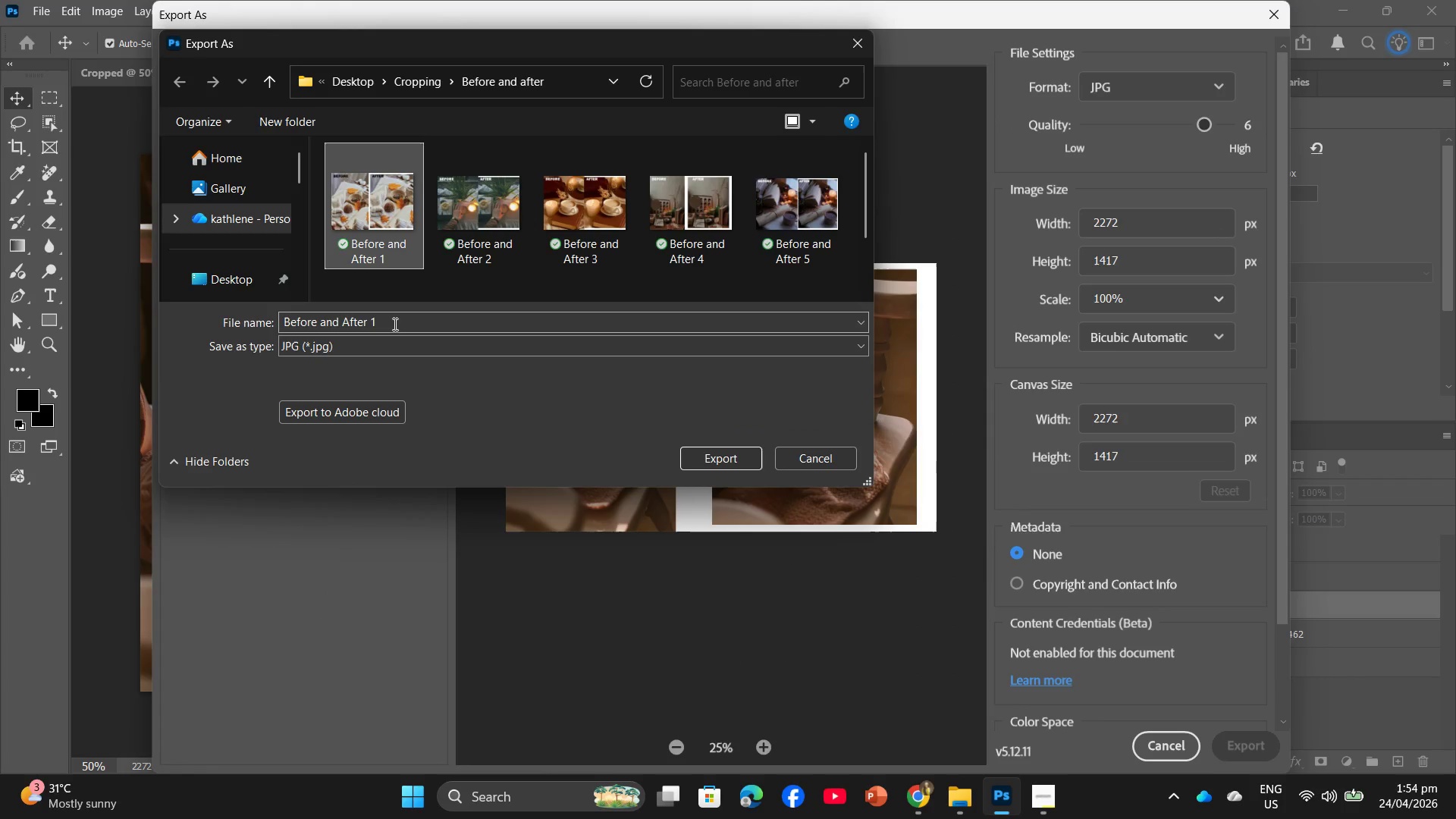 
left_click([394, 324])
 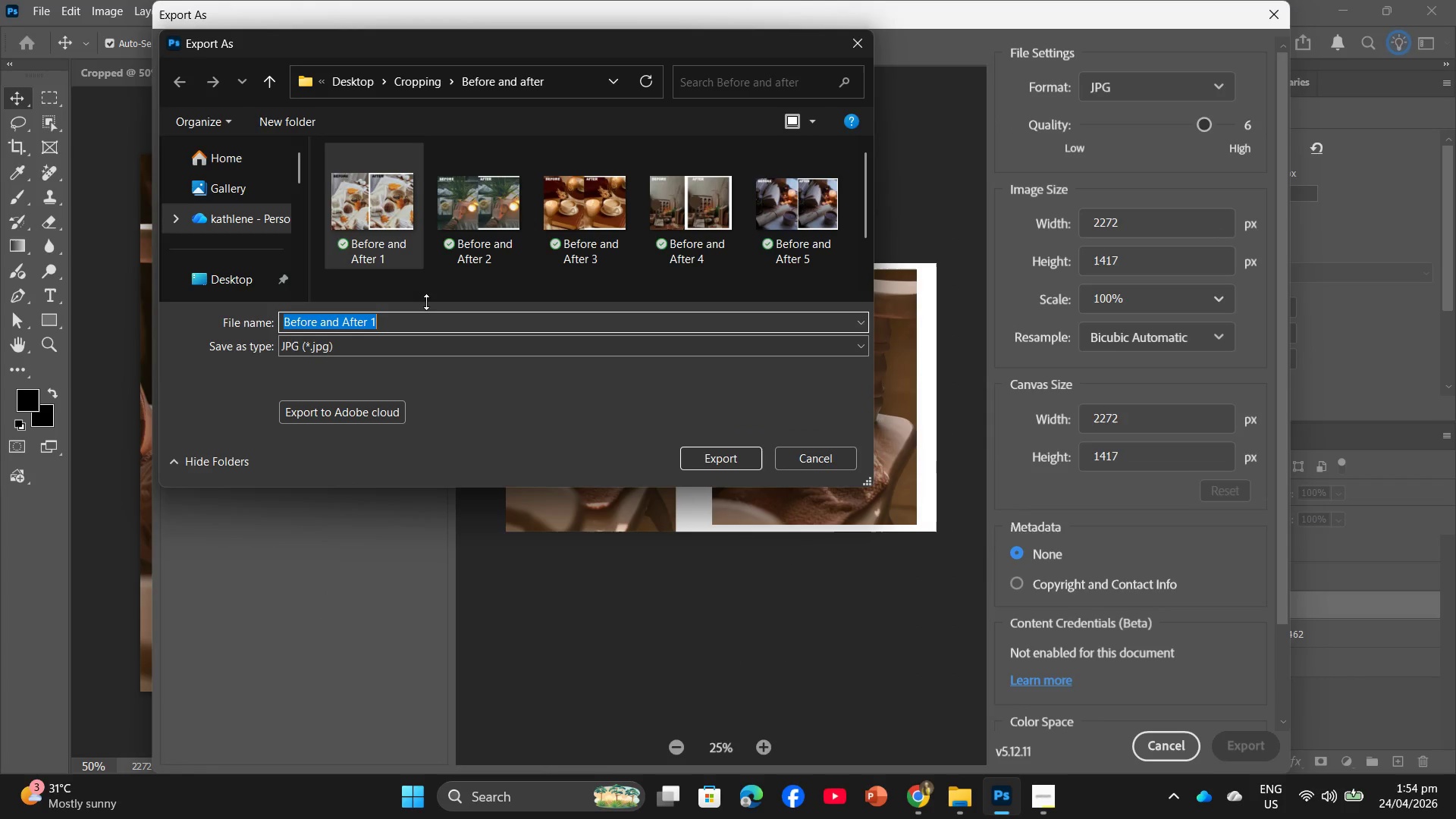 
scroll: coordinate [475, 252], scroll_direction: down, amount: 5.0
 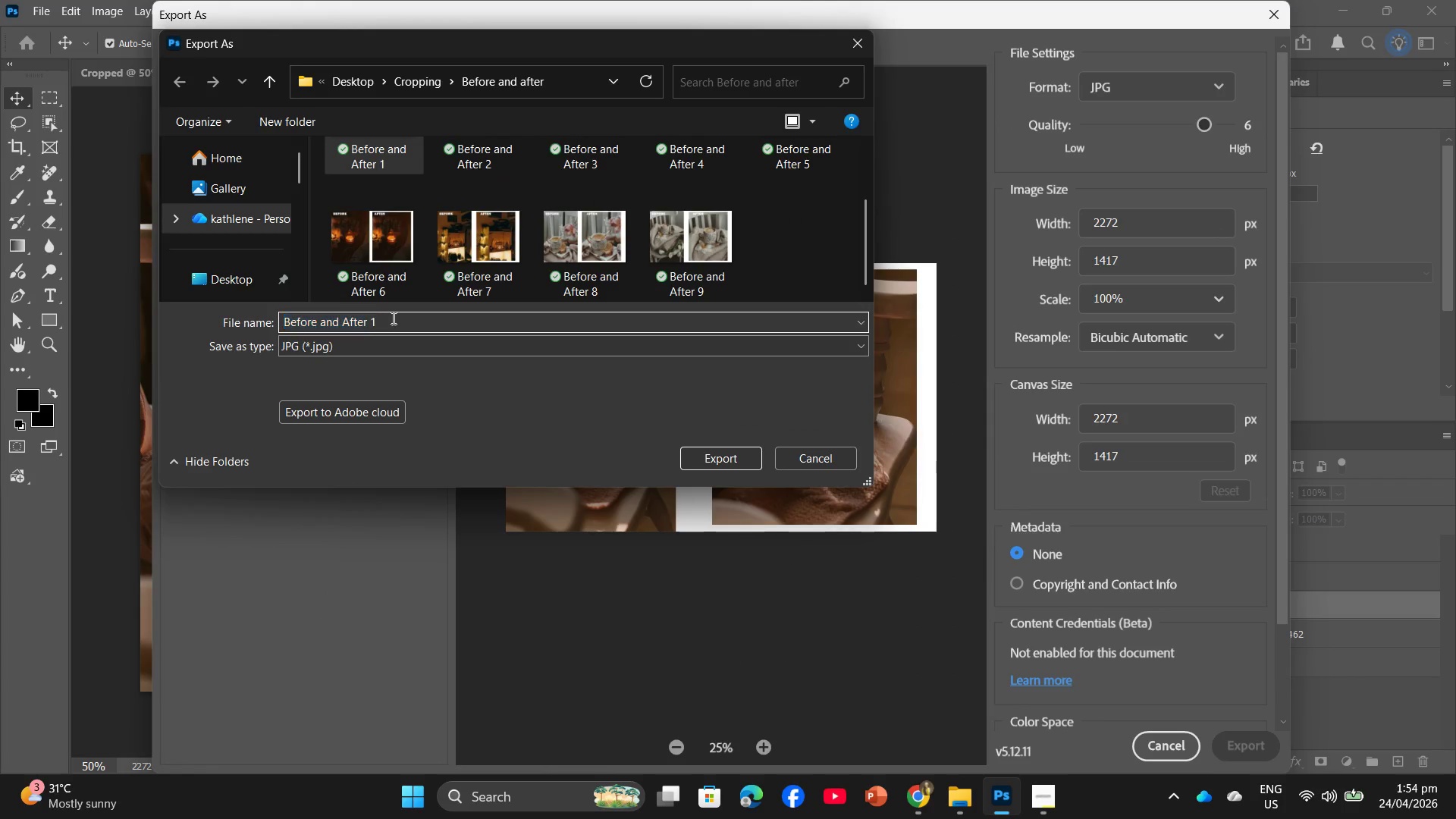 
double_click([392, 318])
 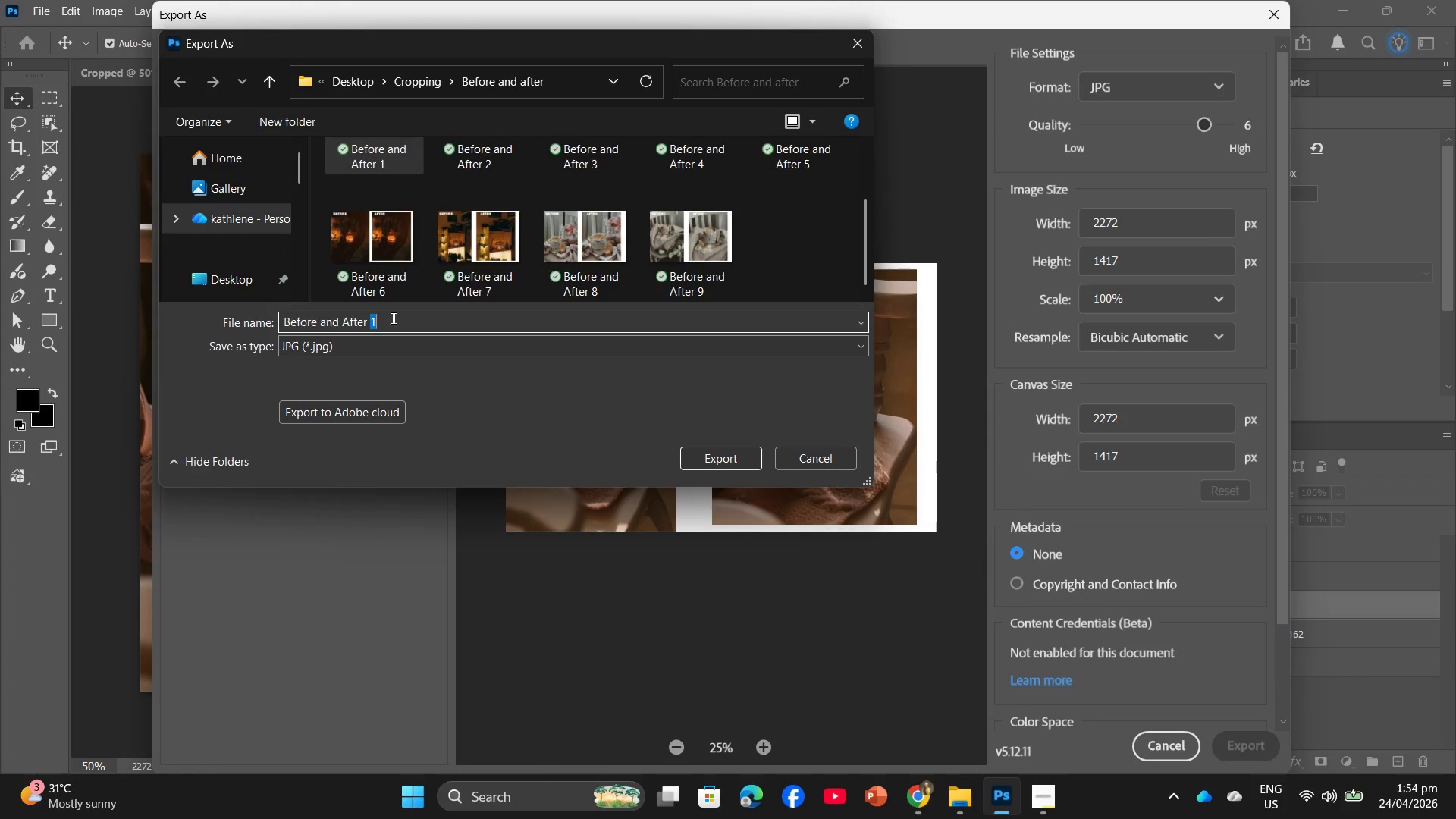 
type(10)
 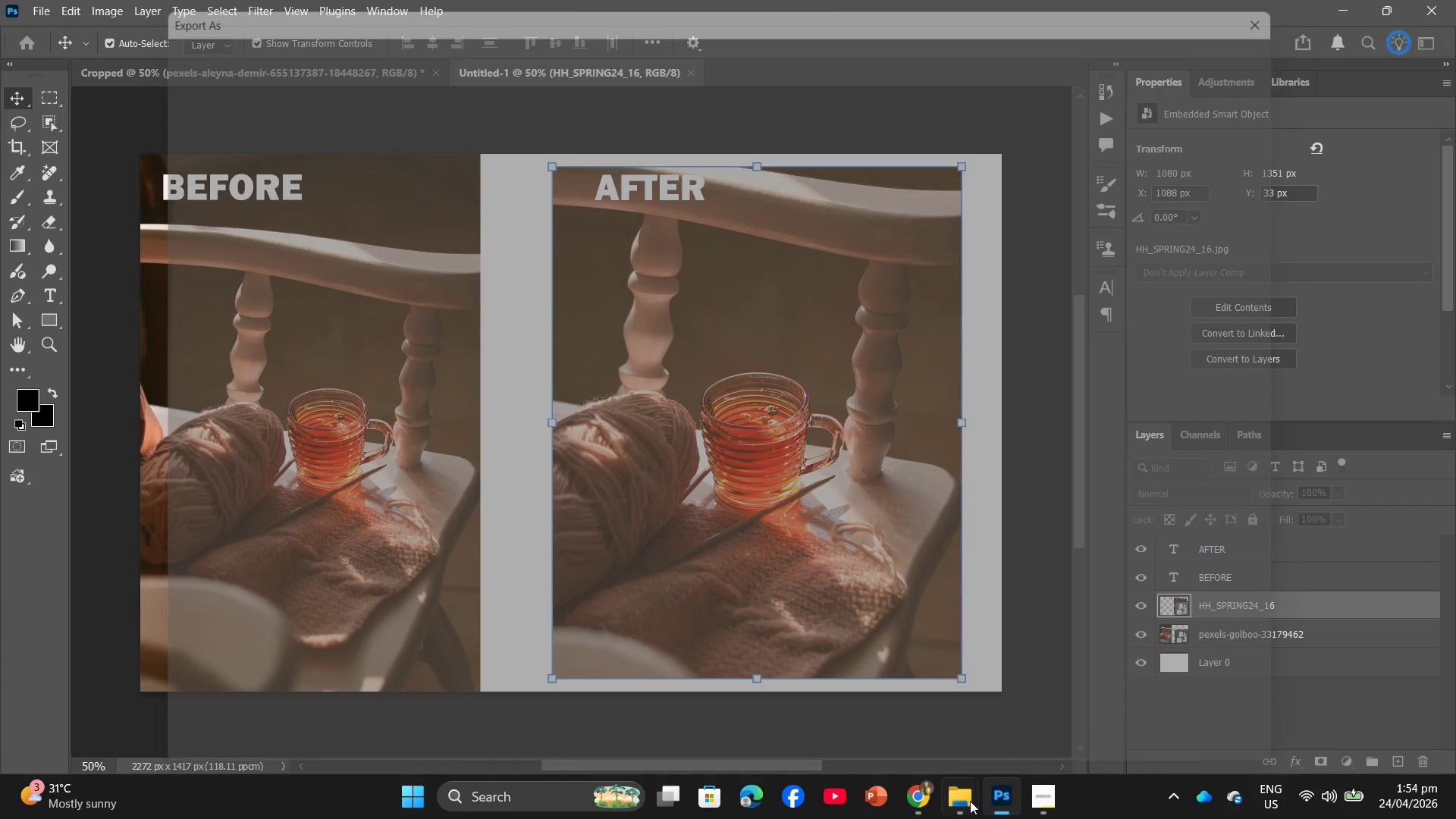 
left_click([834, 526])
 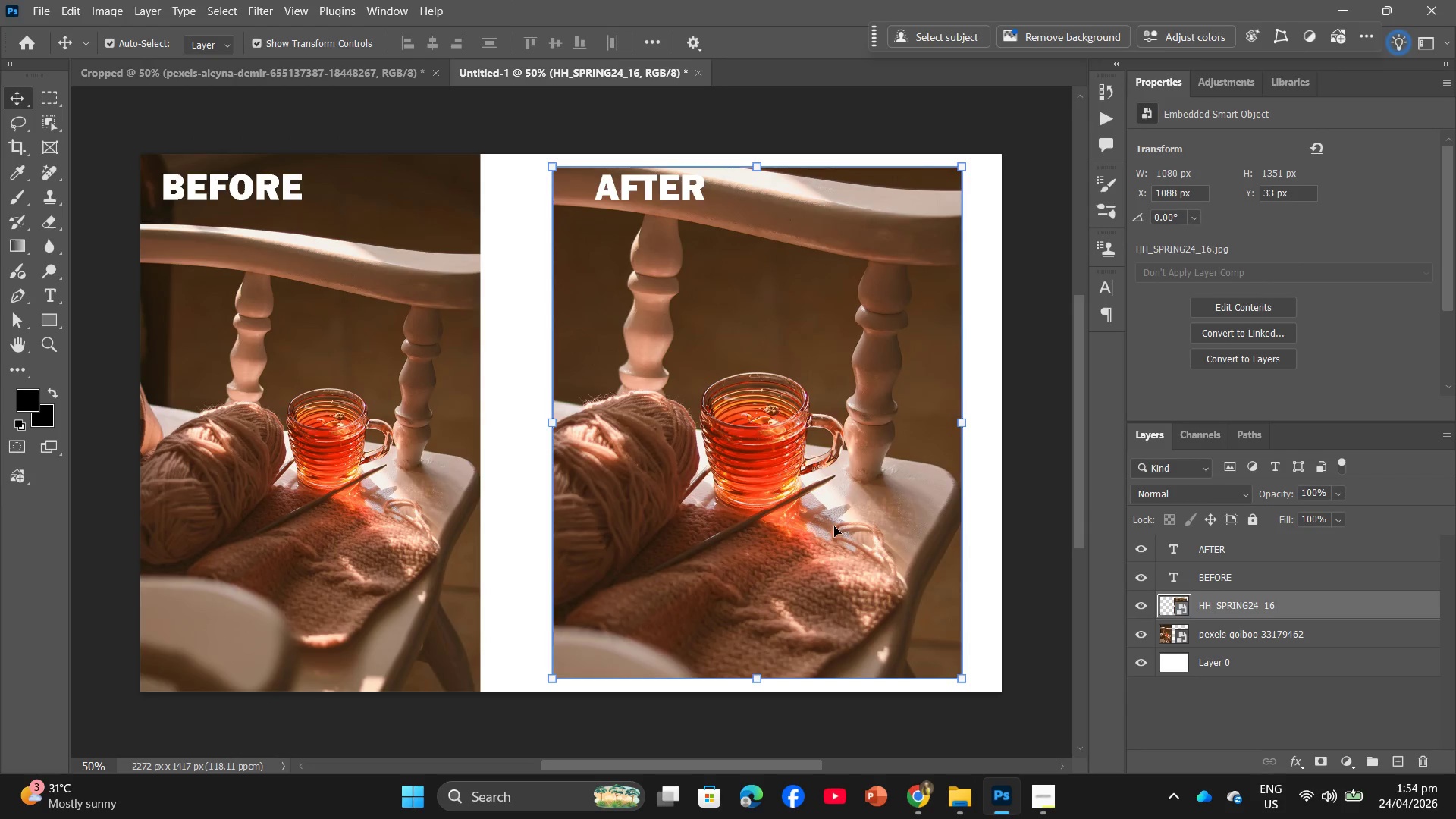 
key(Backspace)
 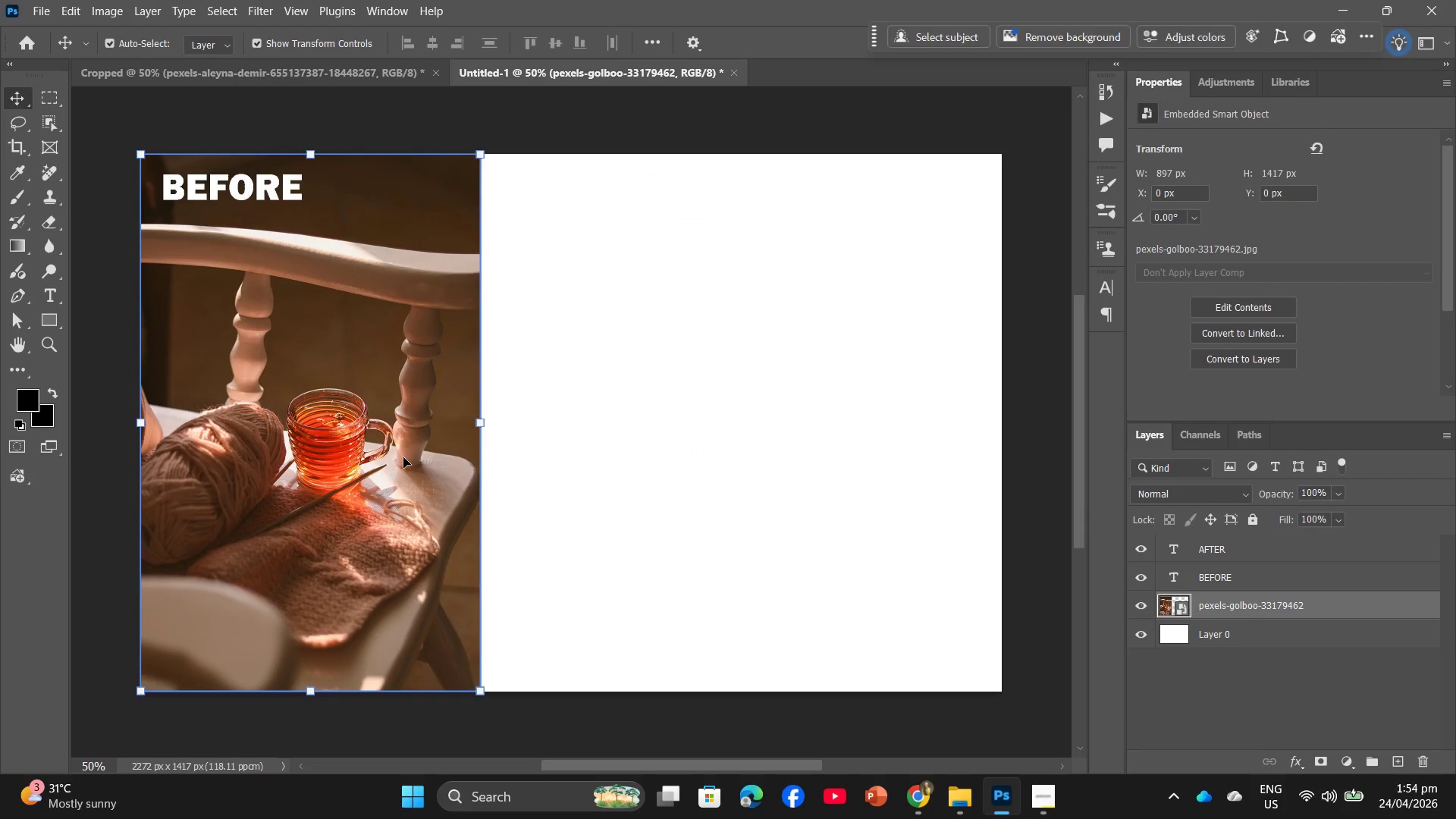 
left_click([403, 457])
 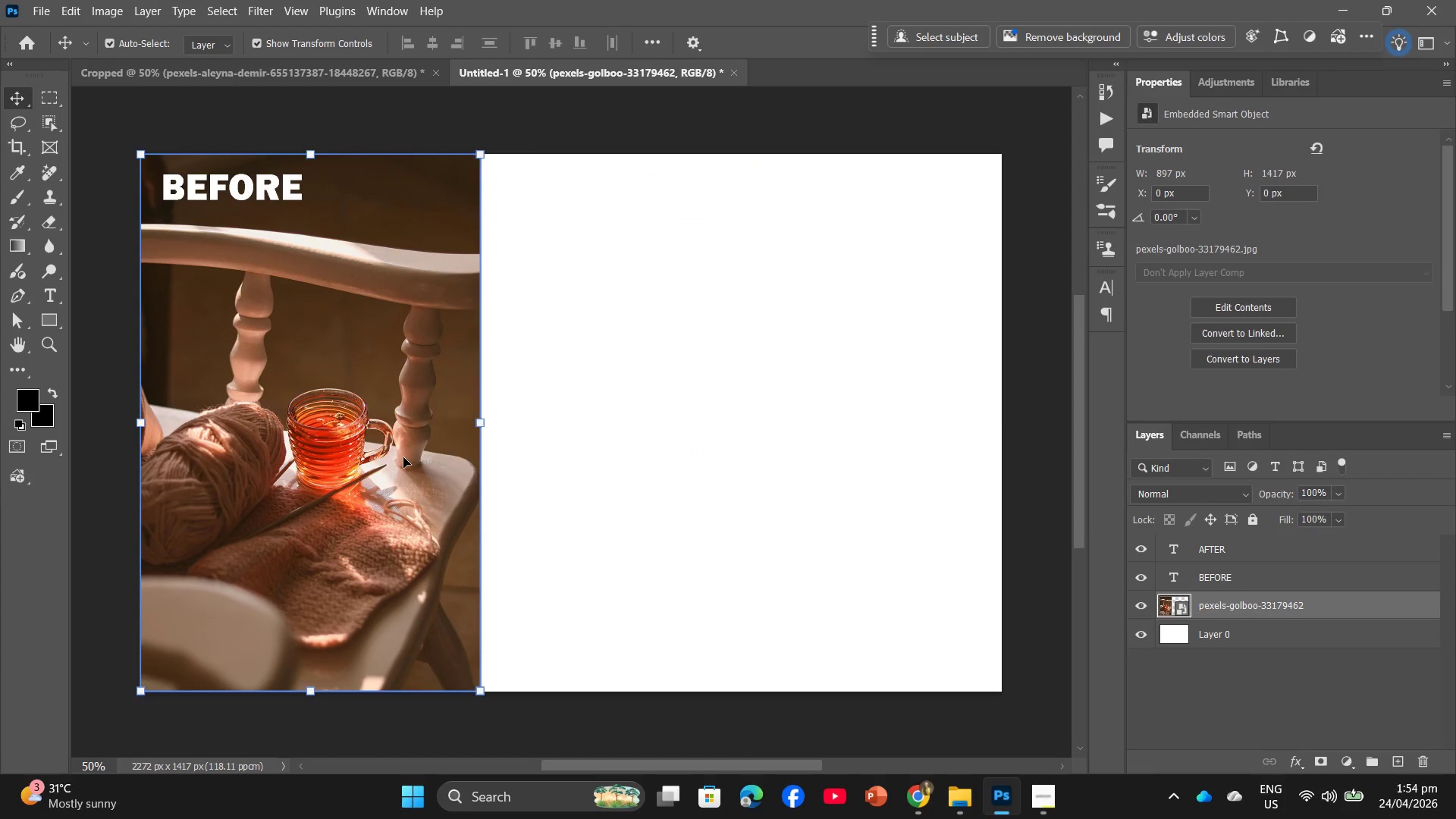 
key(Backspace)
 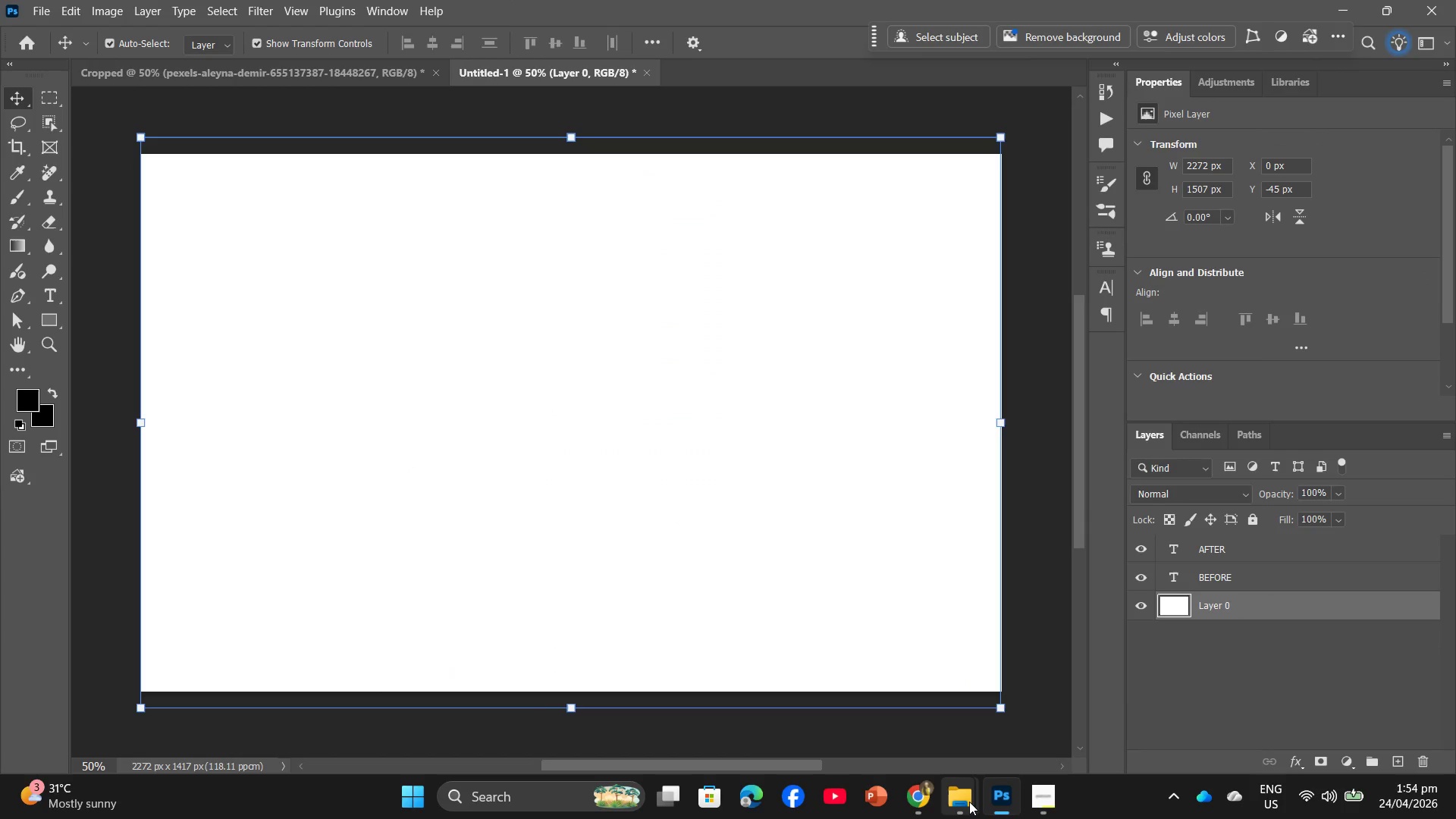 
left_click([969, 802])
 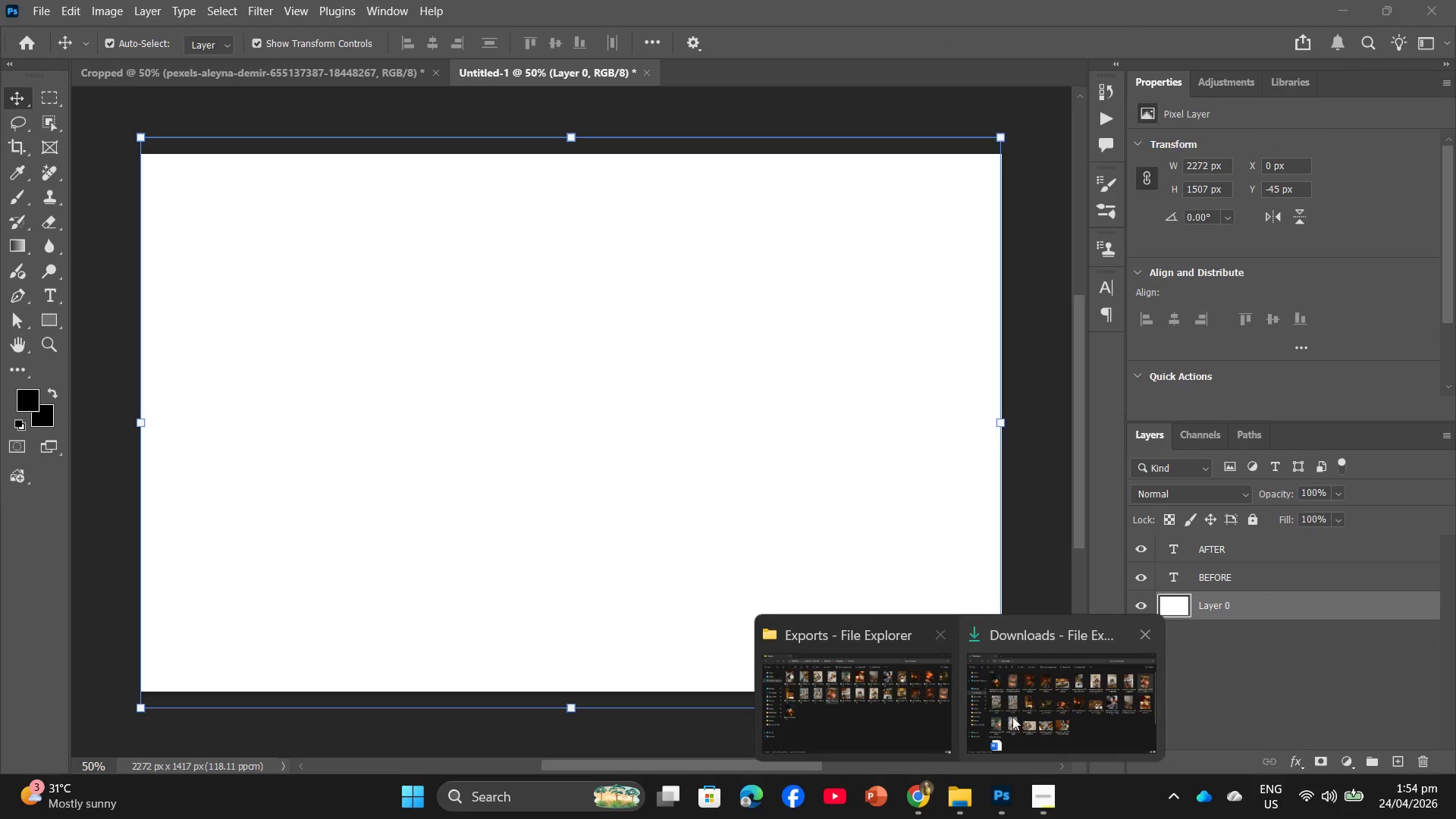 
left_click([1017, 714])
 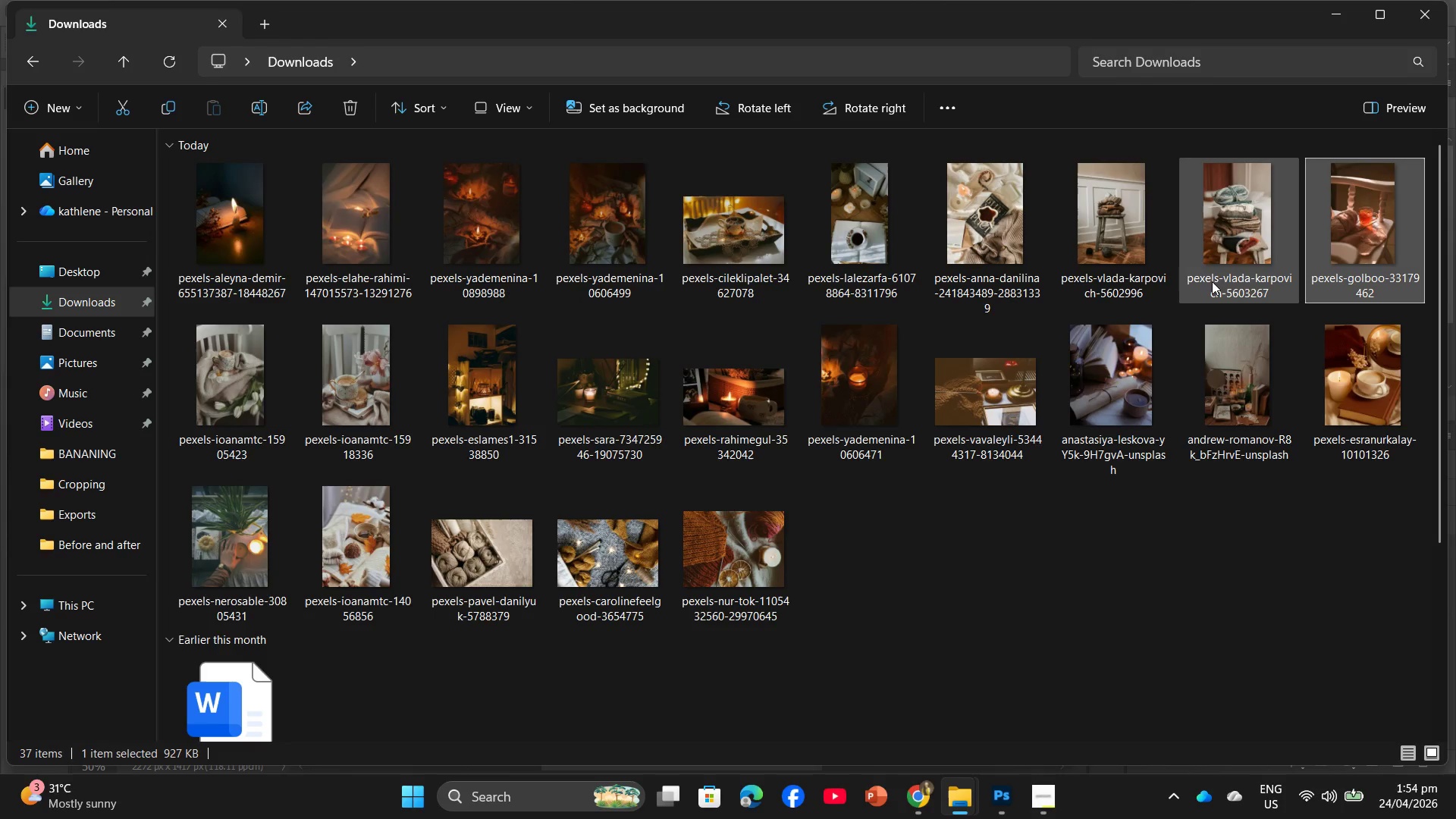 
left_click_drag(start_coordinate=[1235, 221], to_coordinate=[520, 409])
 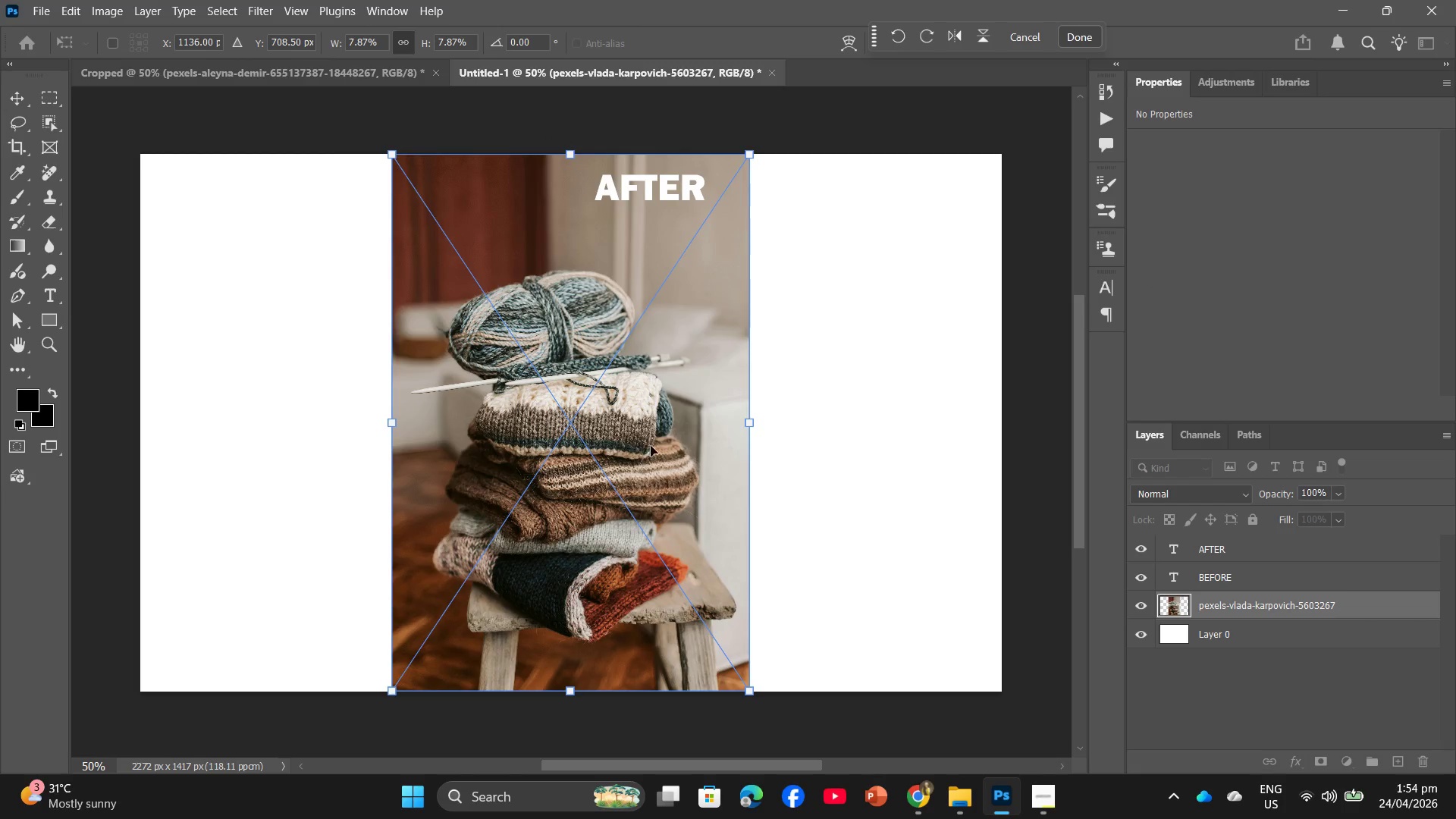 
left_click_drag(start_coordinate=[660, 444], to_coordinate=[412, 443])
 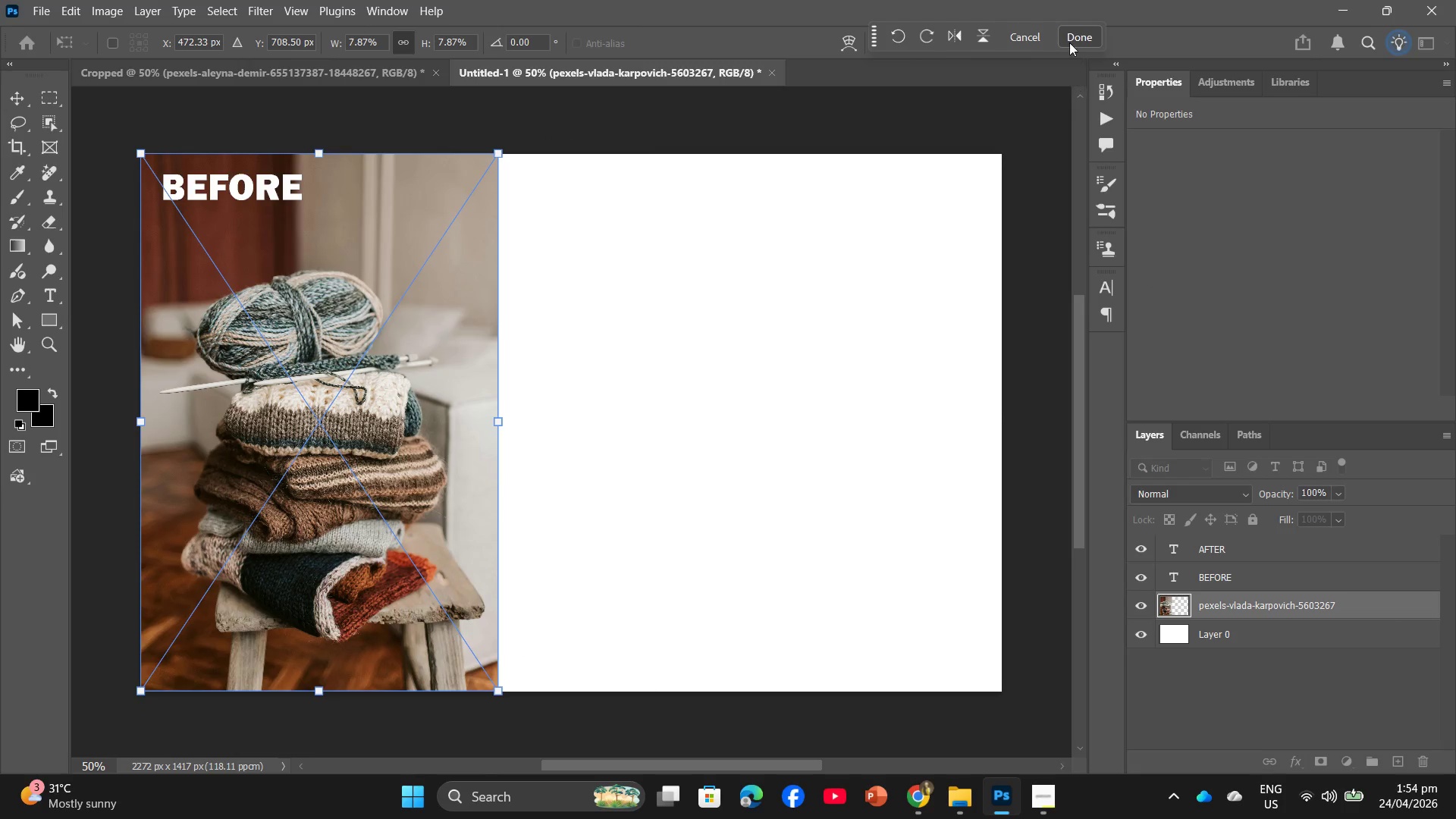 
left_click([1068, 39])
 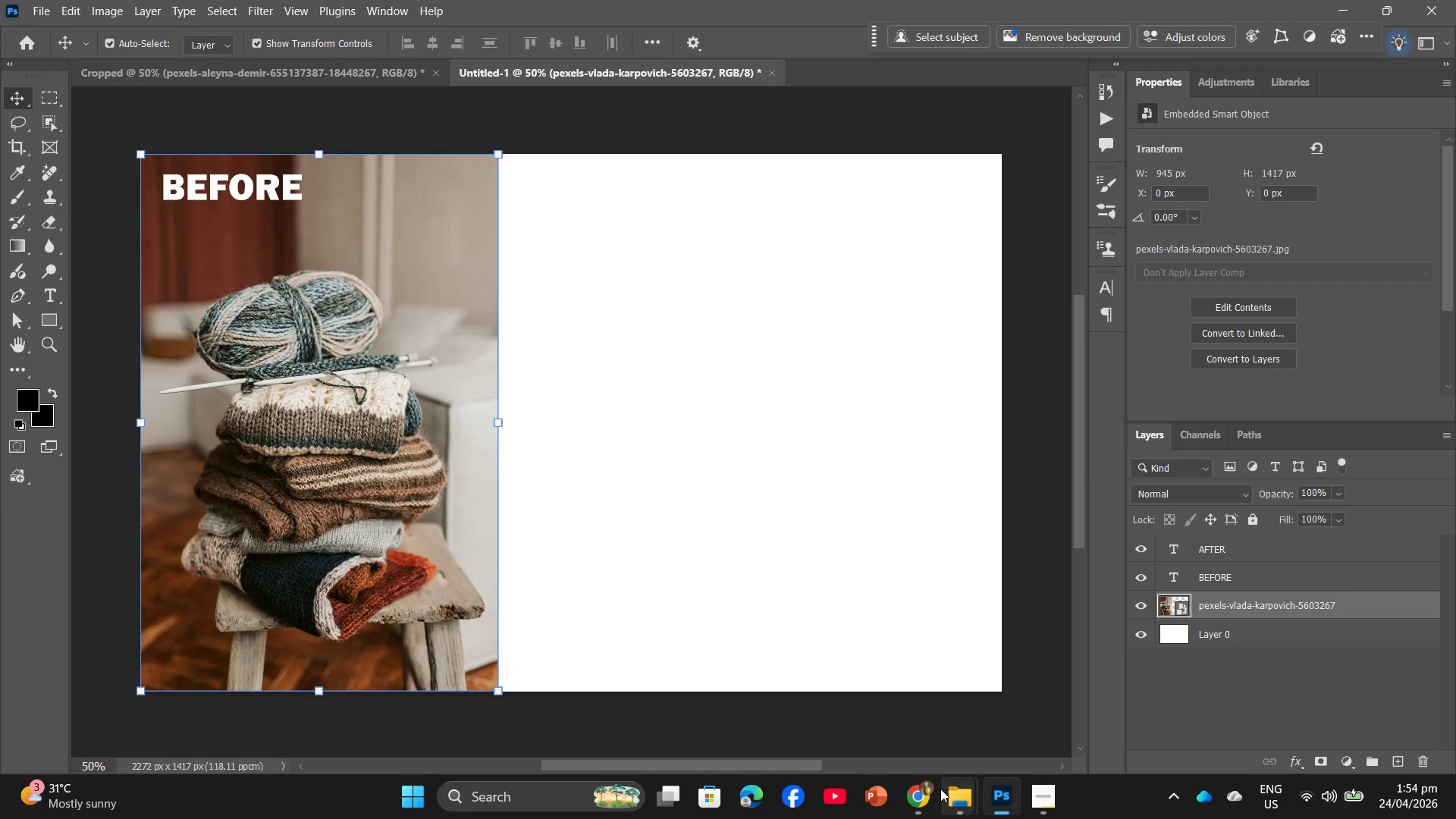 
left_click([867, 717])
 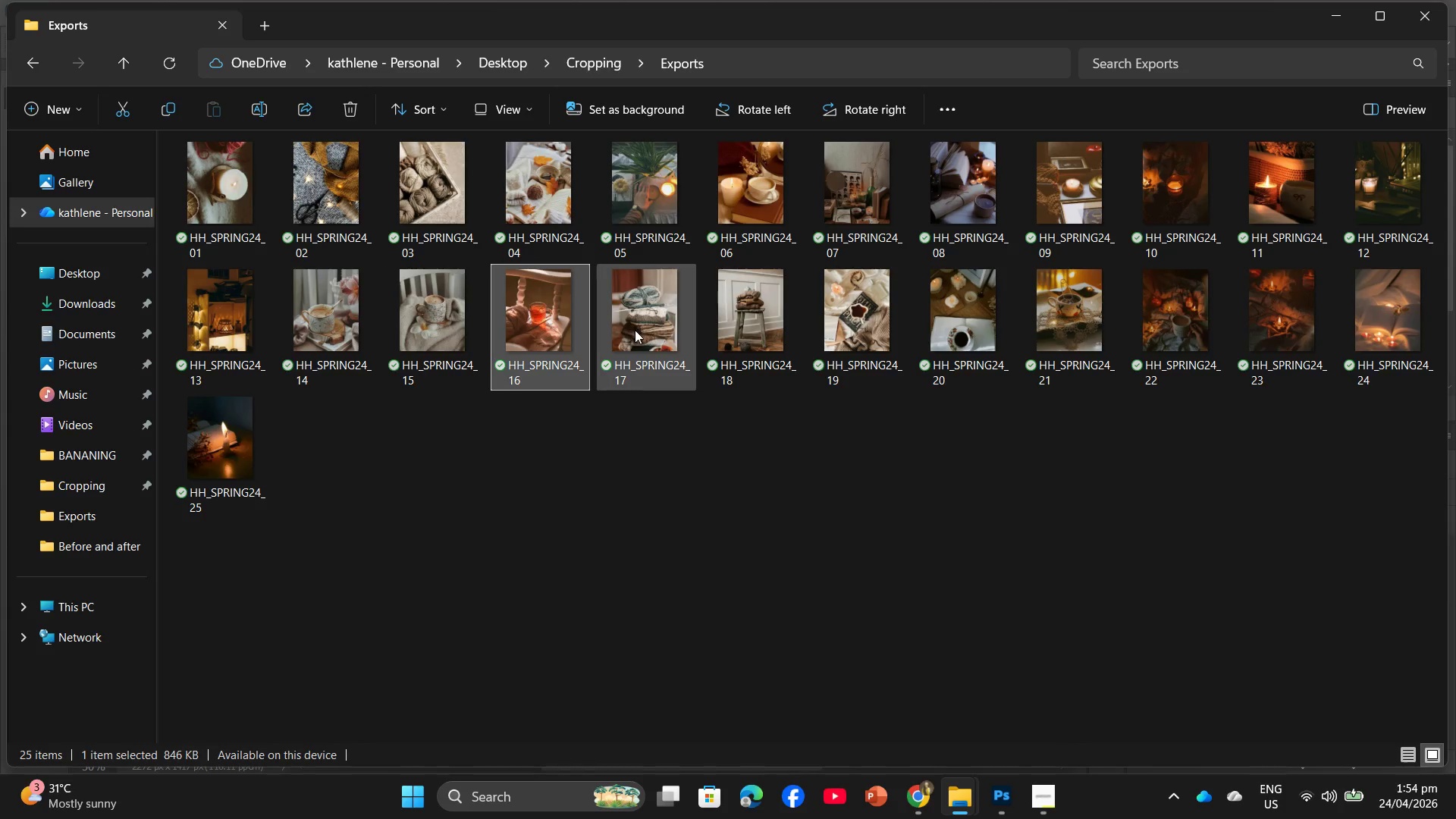 
mouse_move([982, 795])
 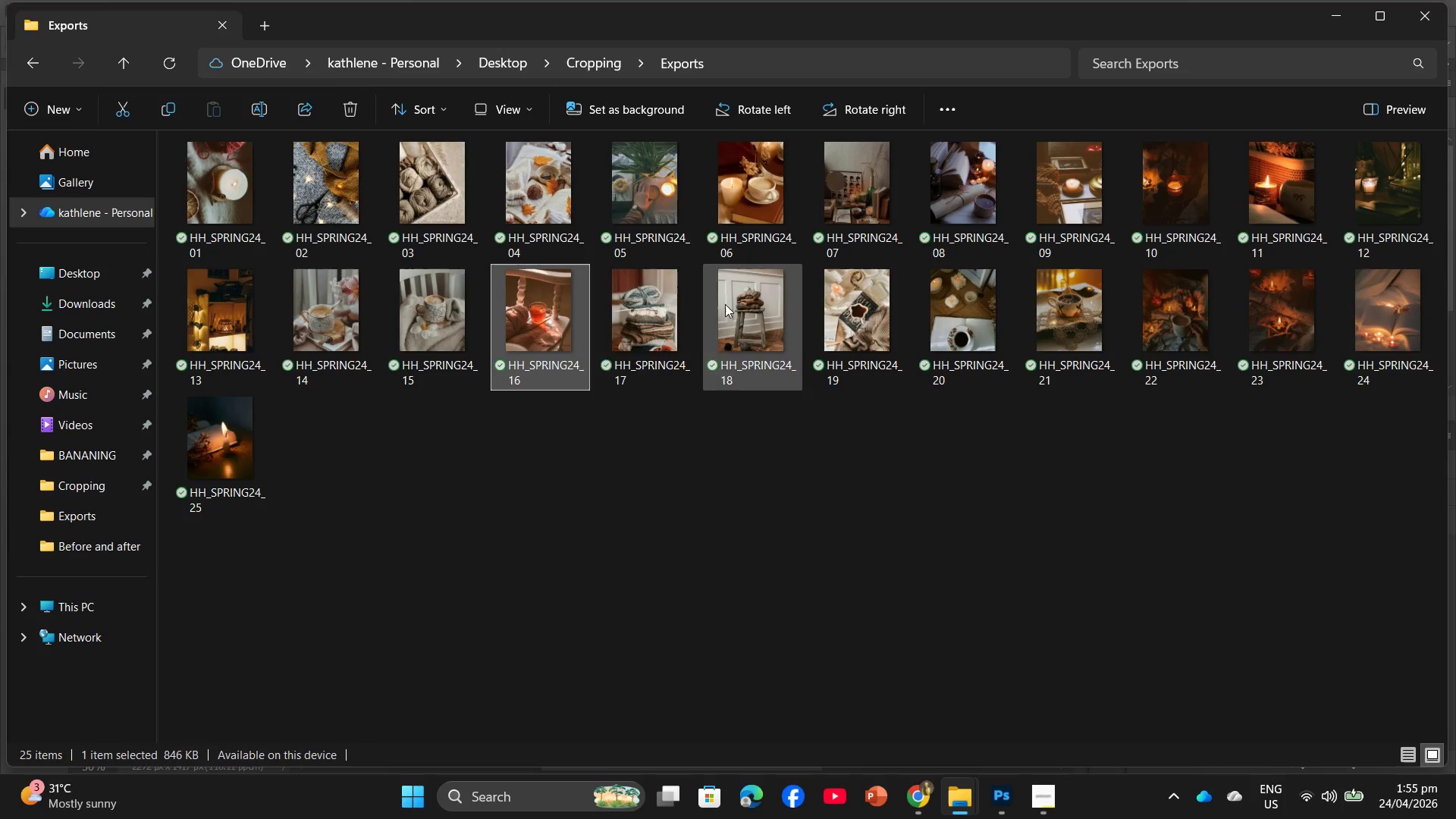 
left_click_drag(start_coordinate=[629, 315], to_coordinate=[785, 553])
 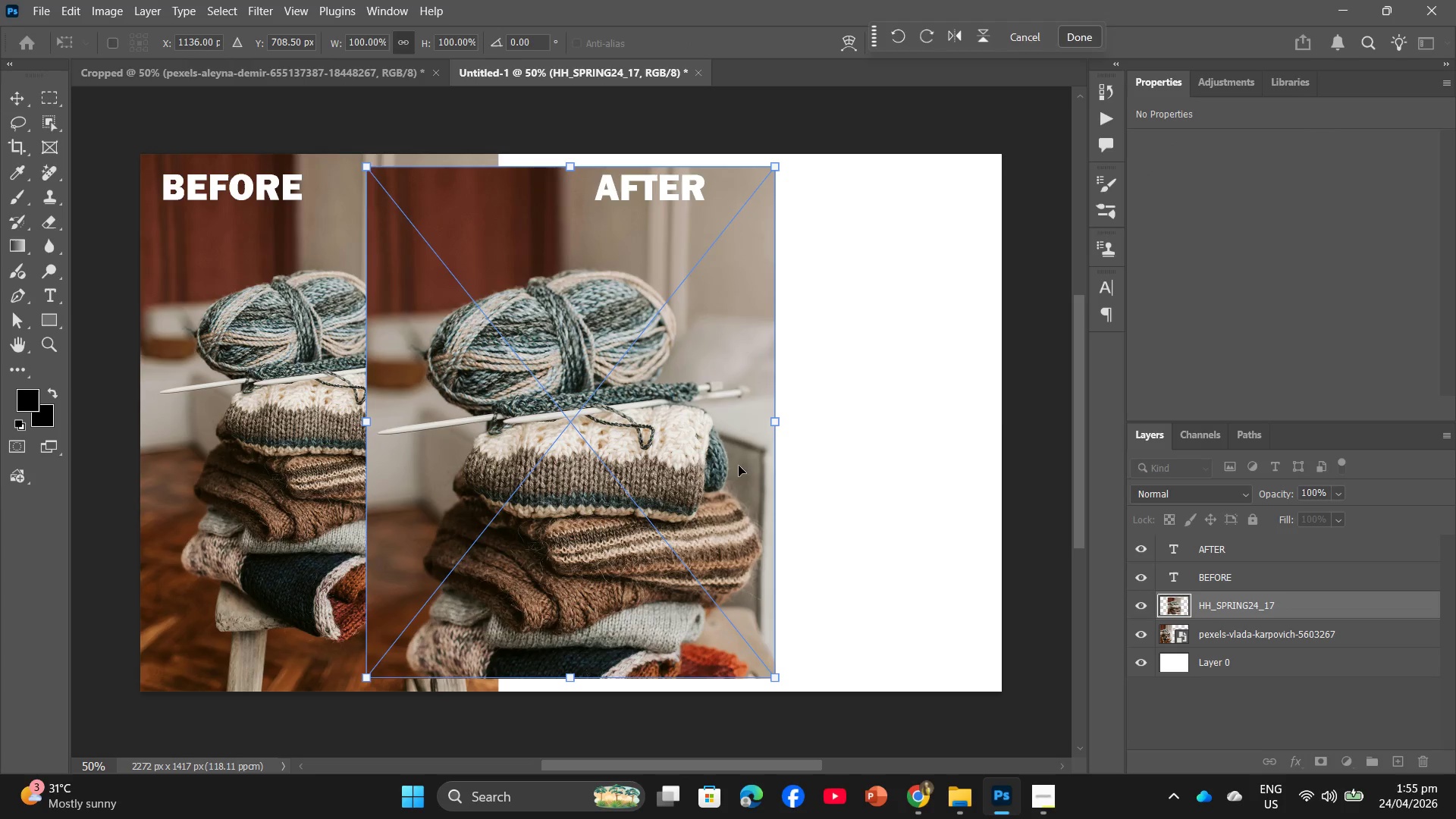 
left_click_drag(start_coordinate=[701, 457], to_coordinate=[888, 458])
 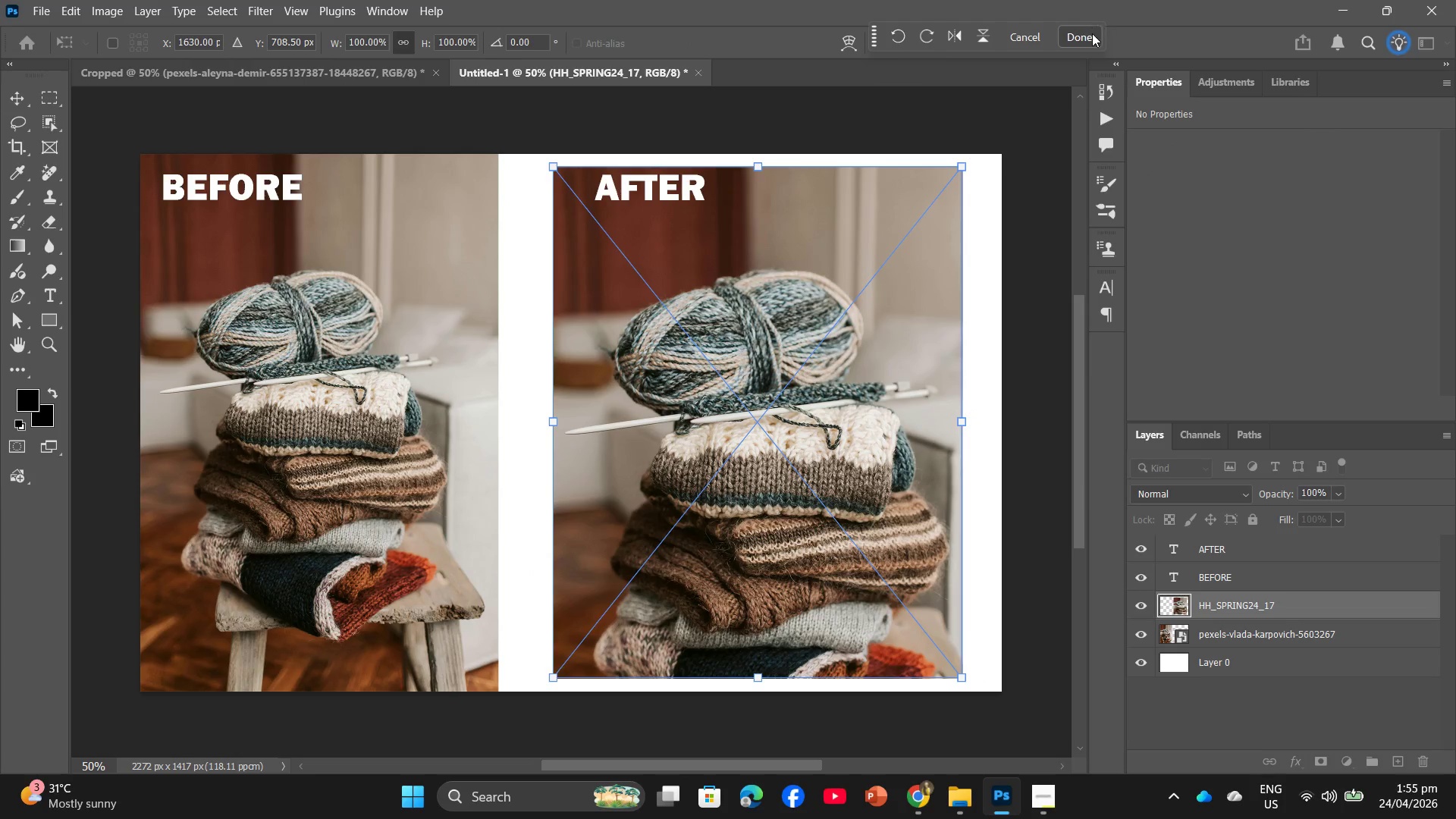 
left_click([1092, 33])
 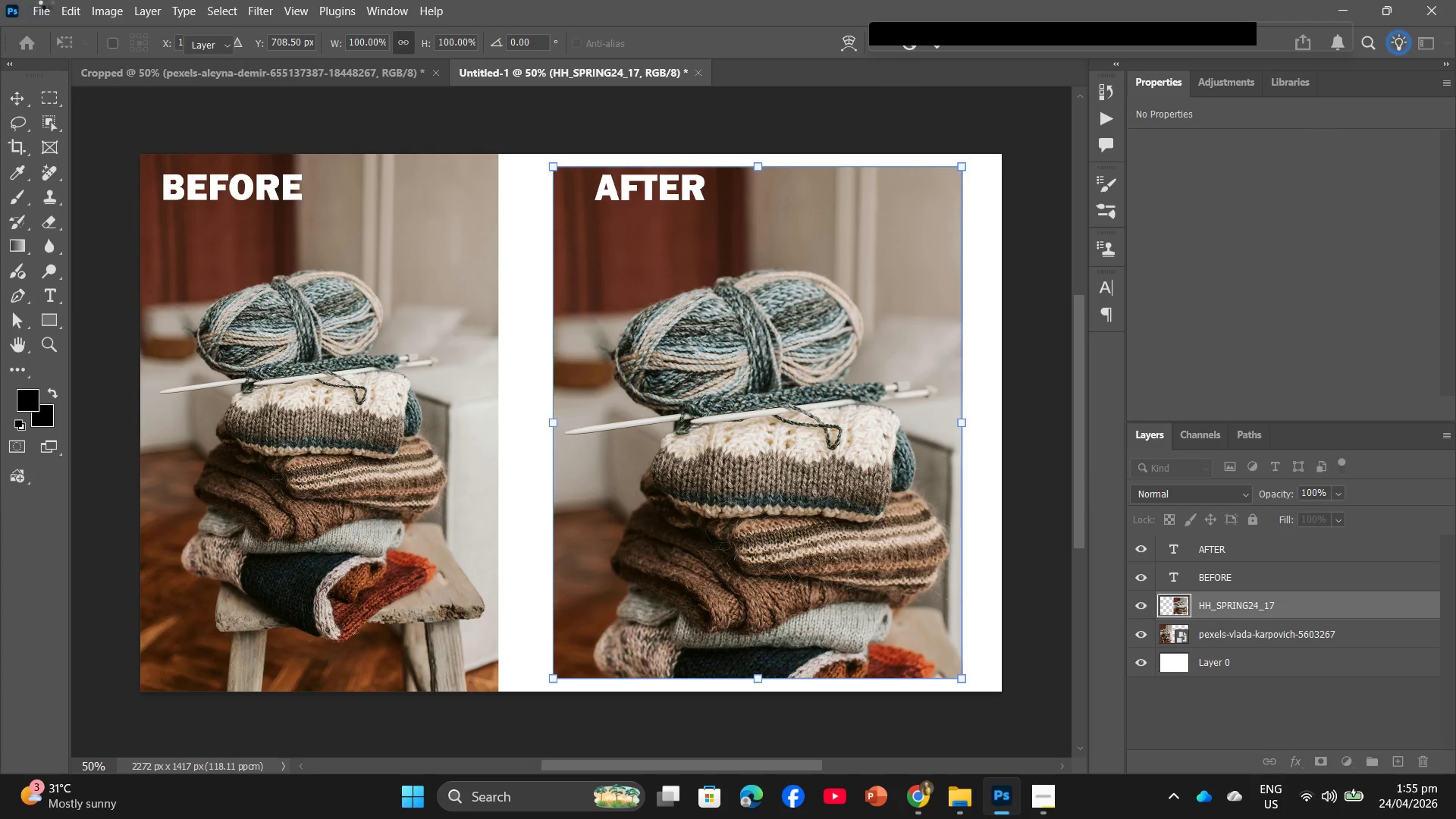 
left_click([46, 2])
 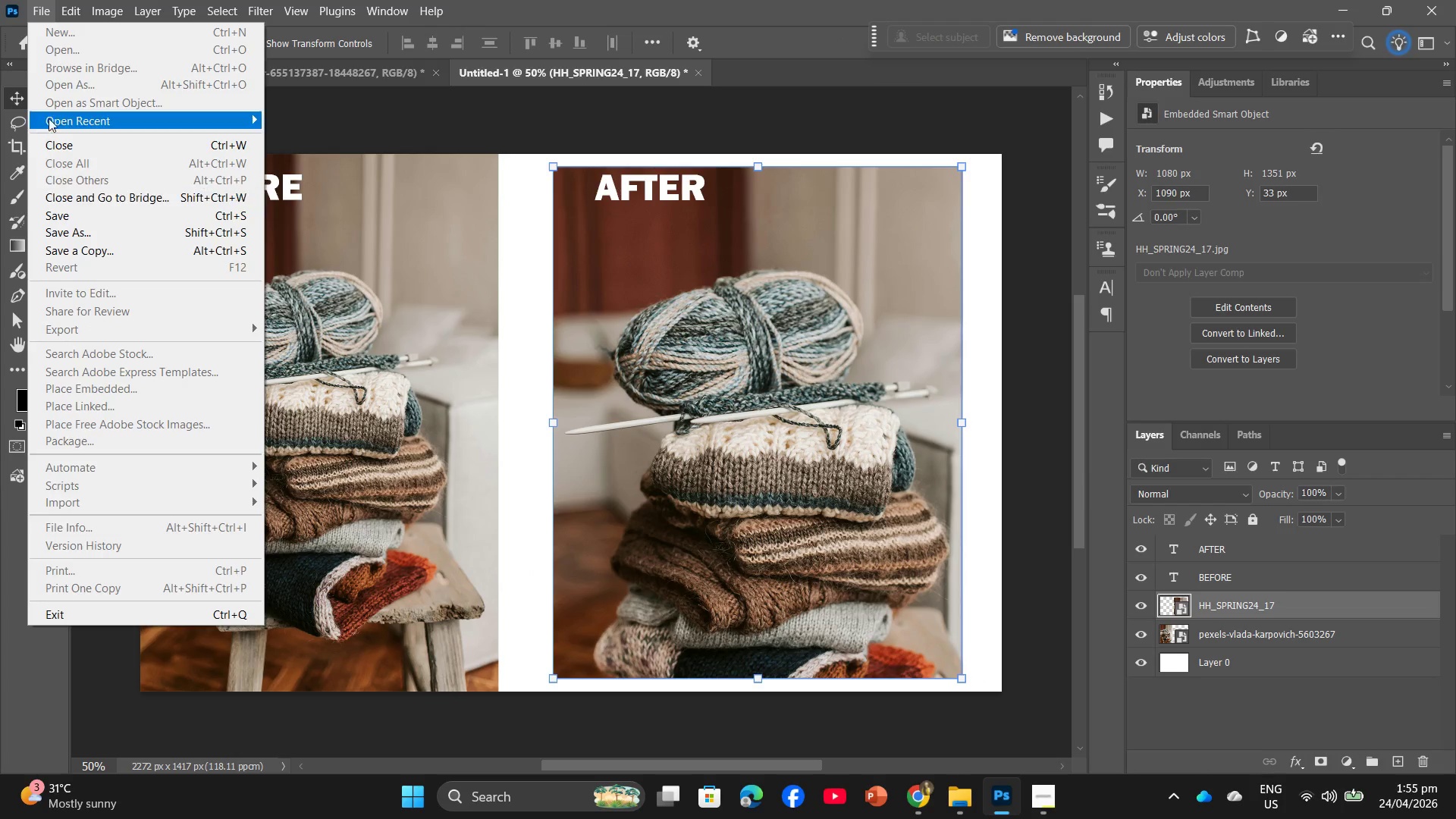 
left_click([348, 254])
 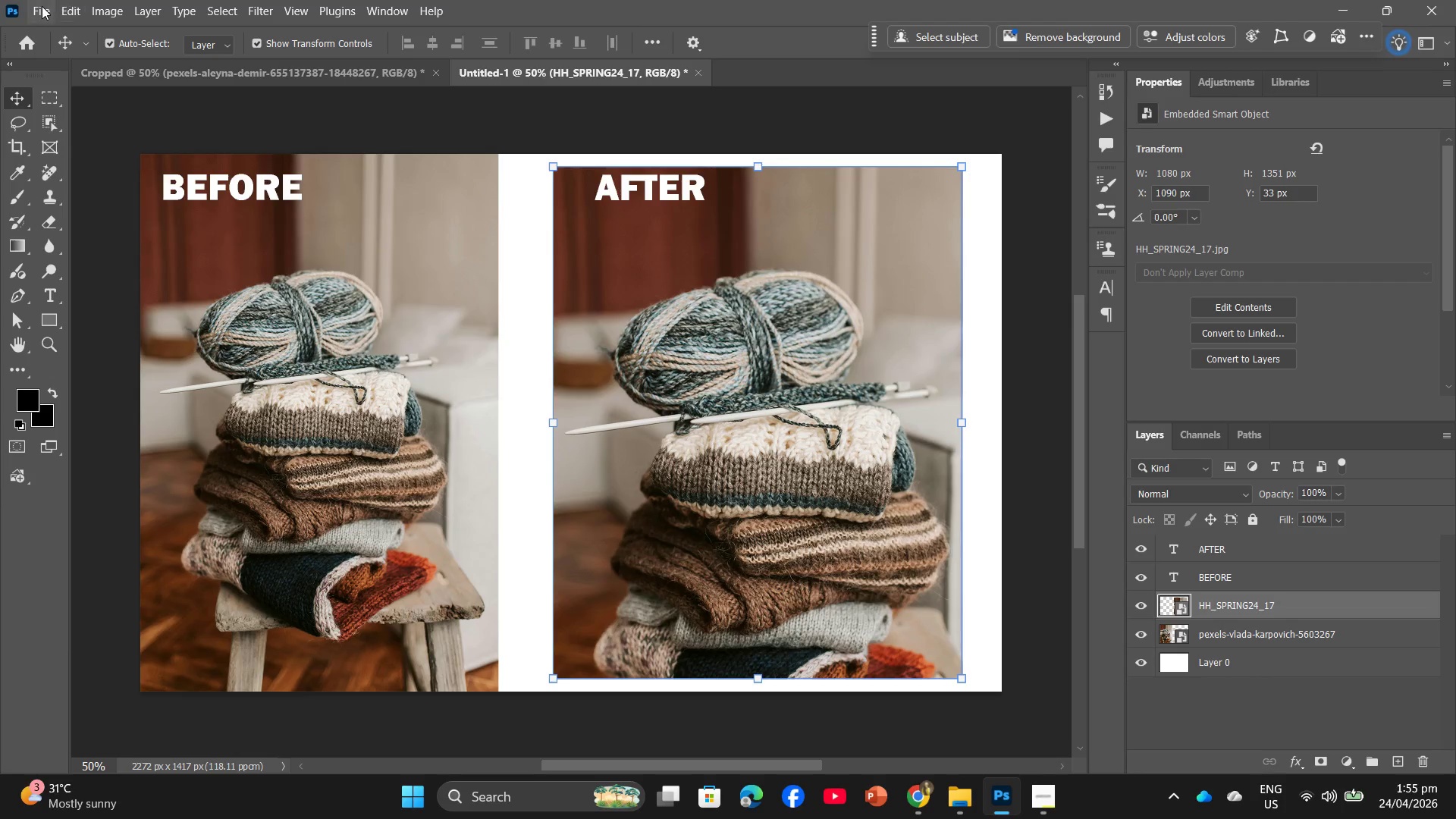 
left_click([42, 6])
 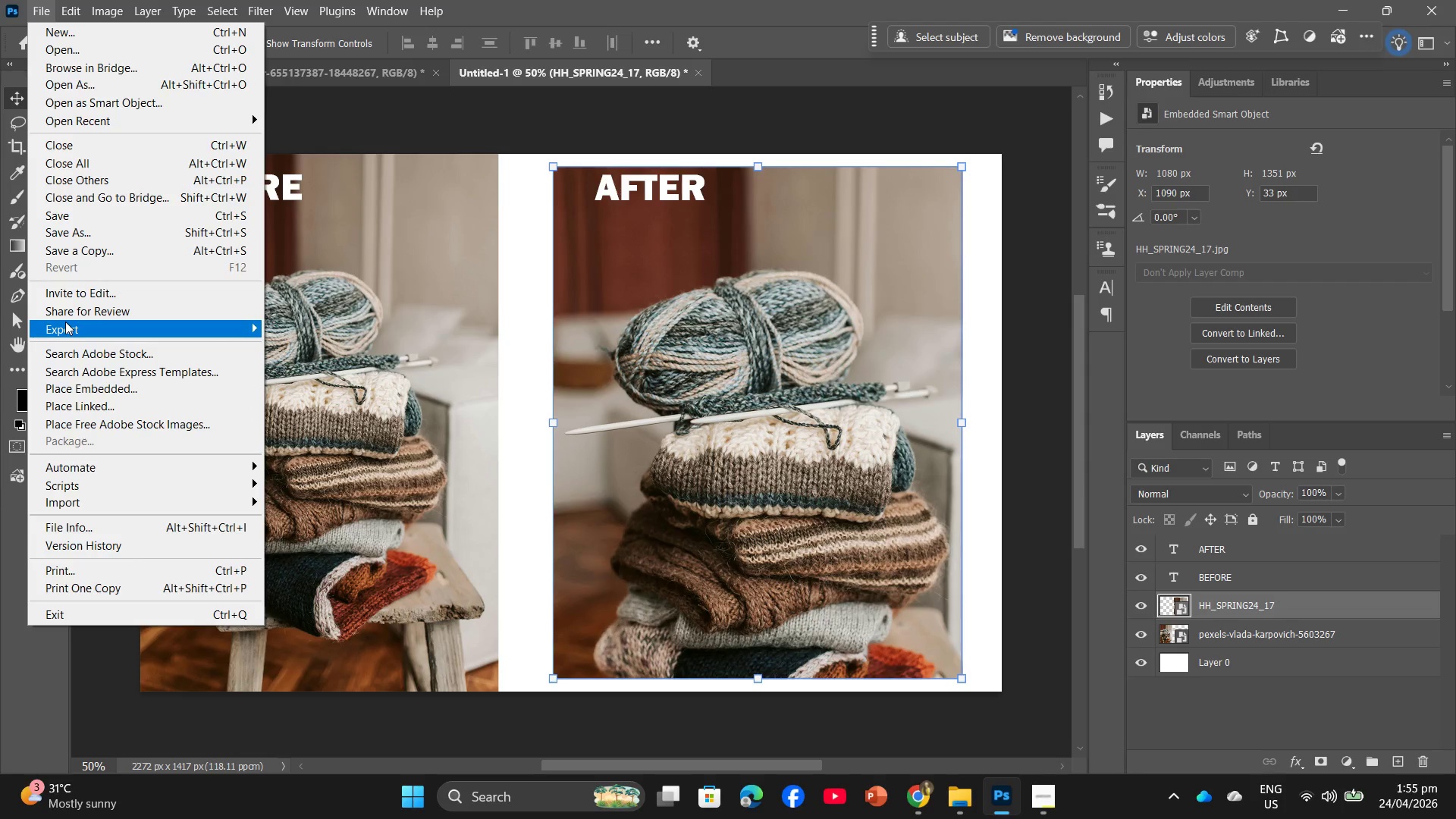 
left_click([64, 327])
 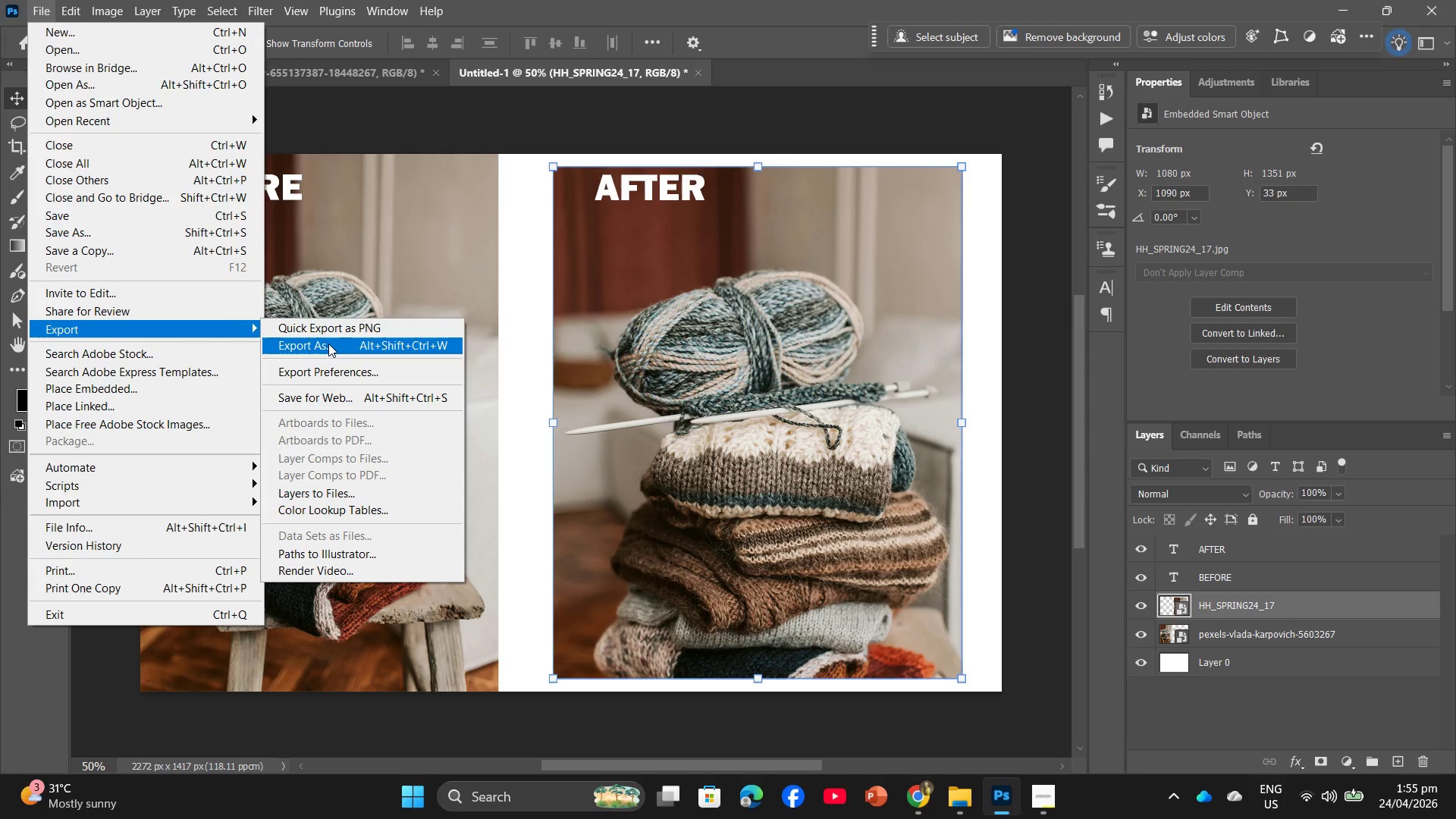 
left_click([328, 344])
 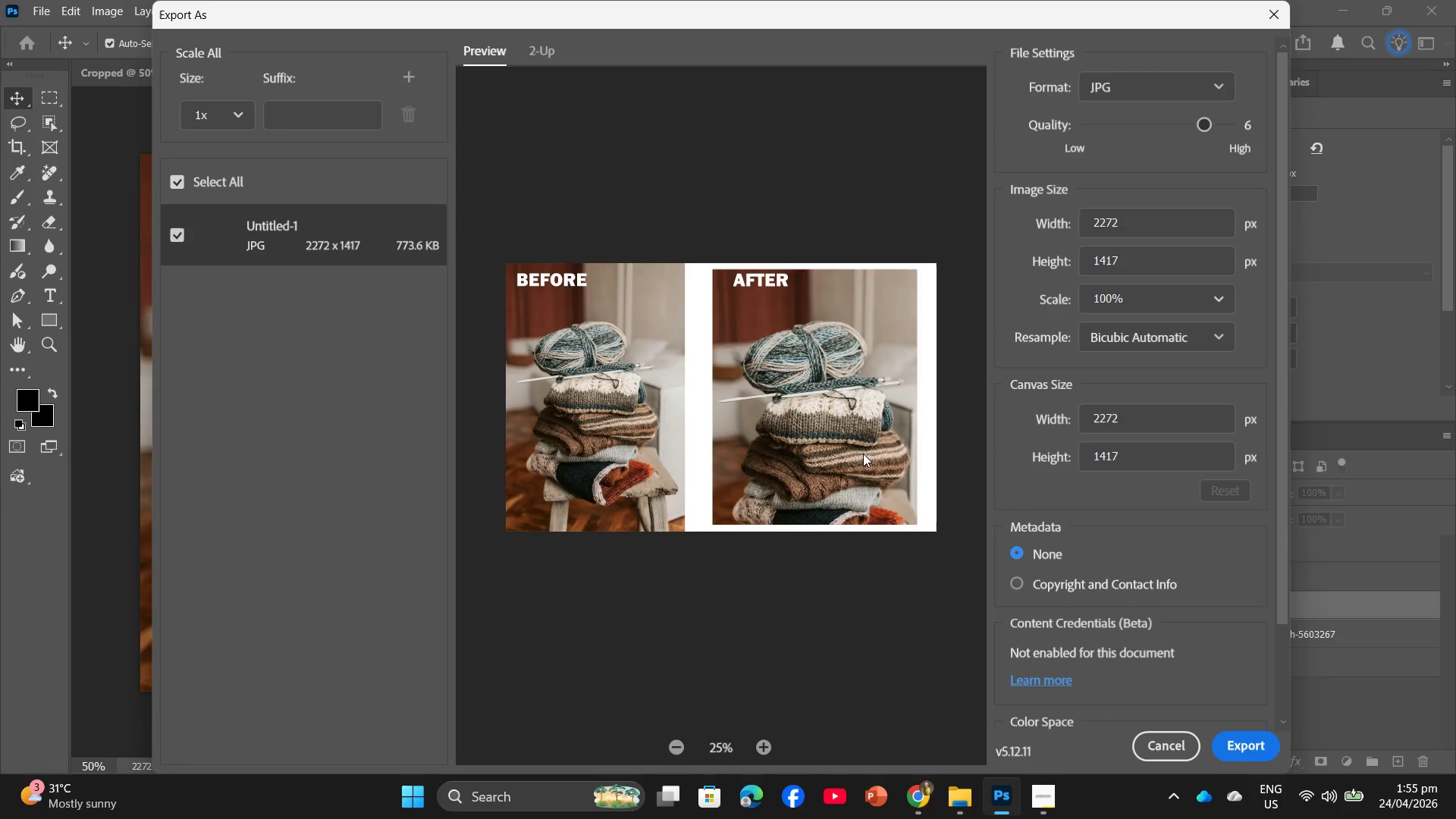 
left_click([1270, 749])
 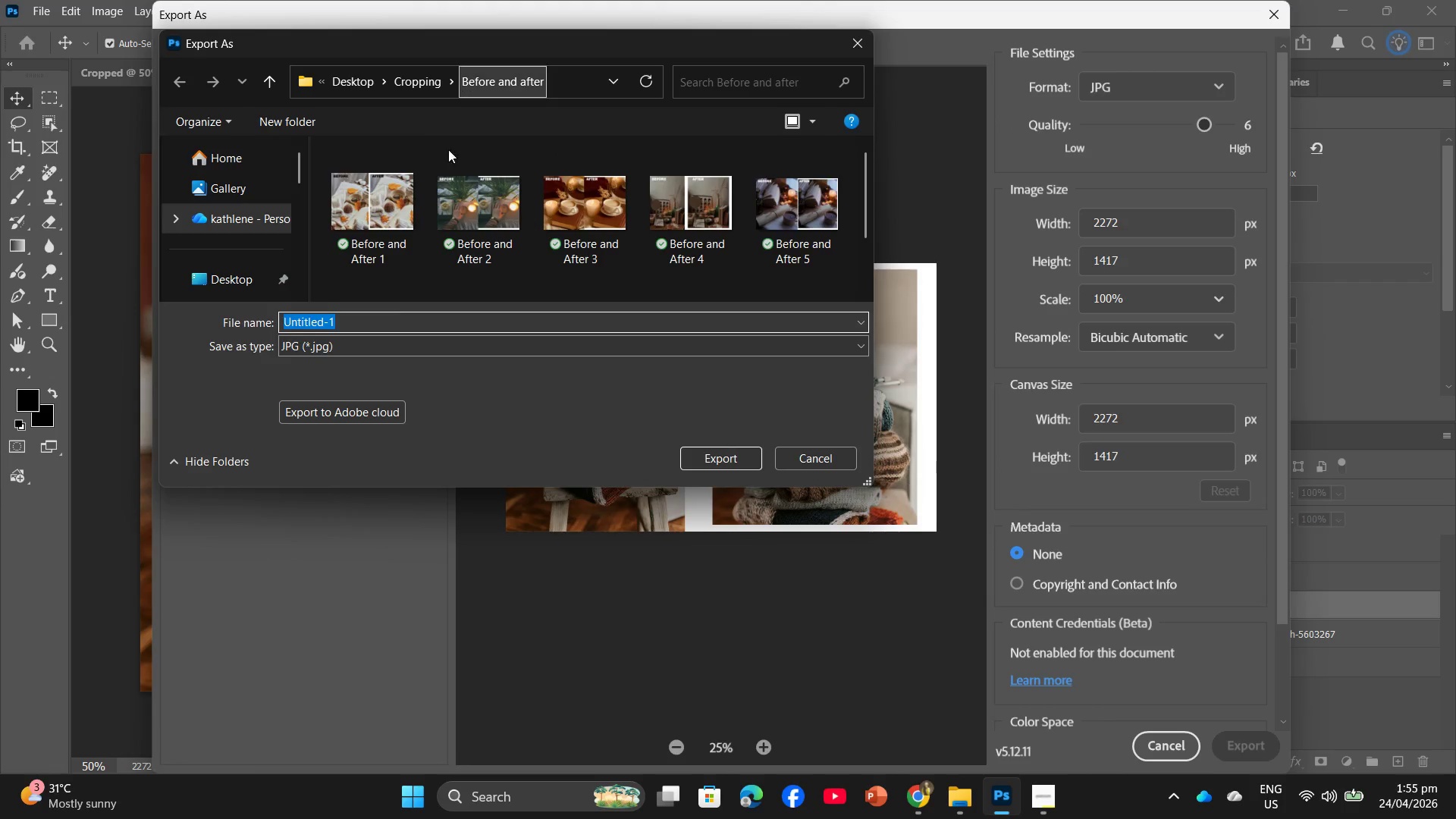 
left_click([359, 185])
 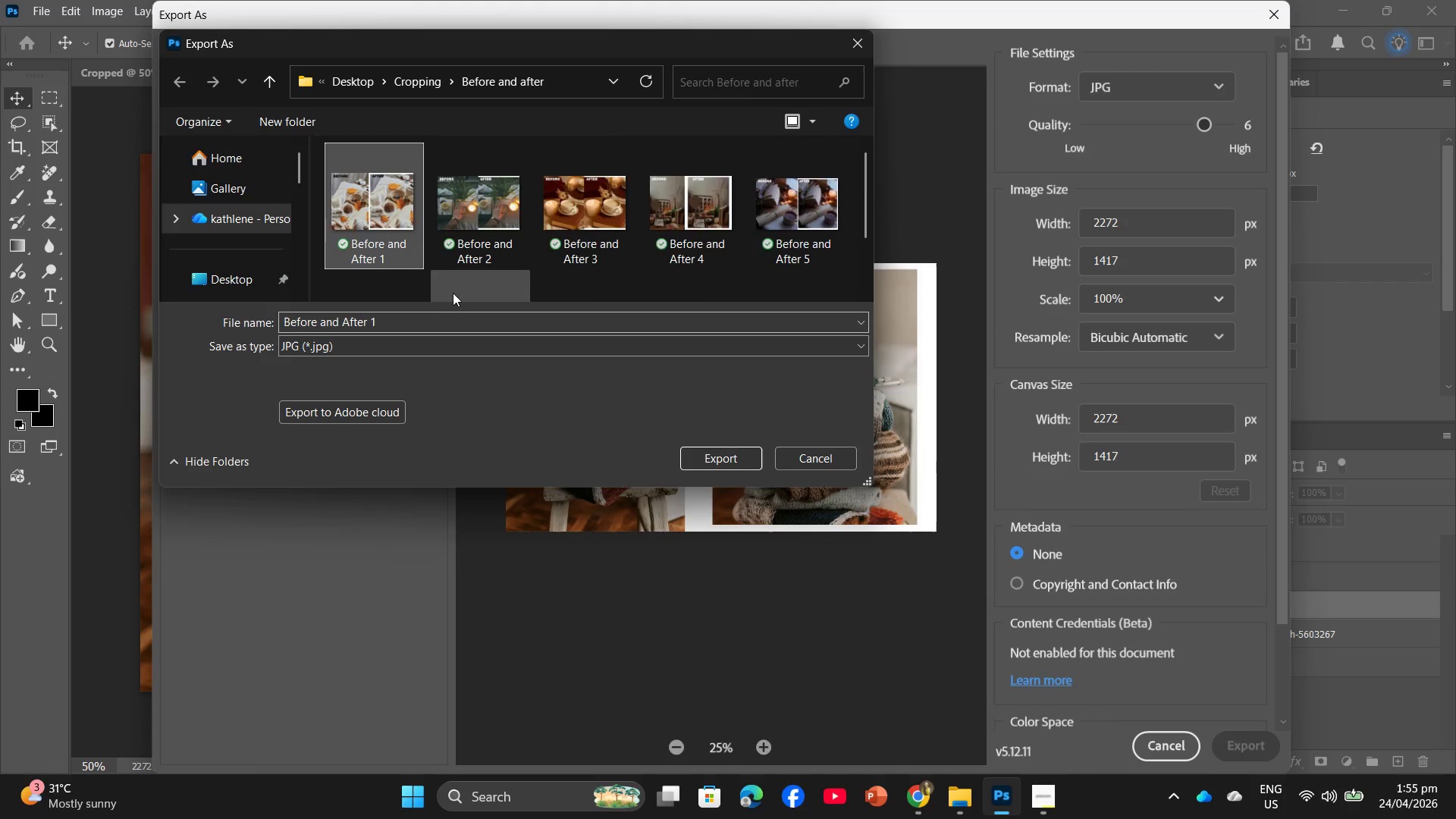 
scroll: coordinate [454, 292], scroll_direction: down, amount: 4.0
 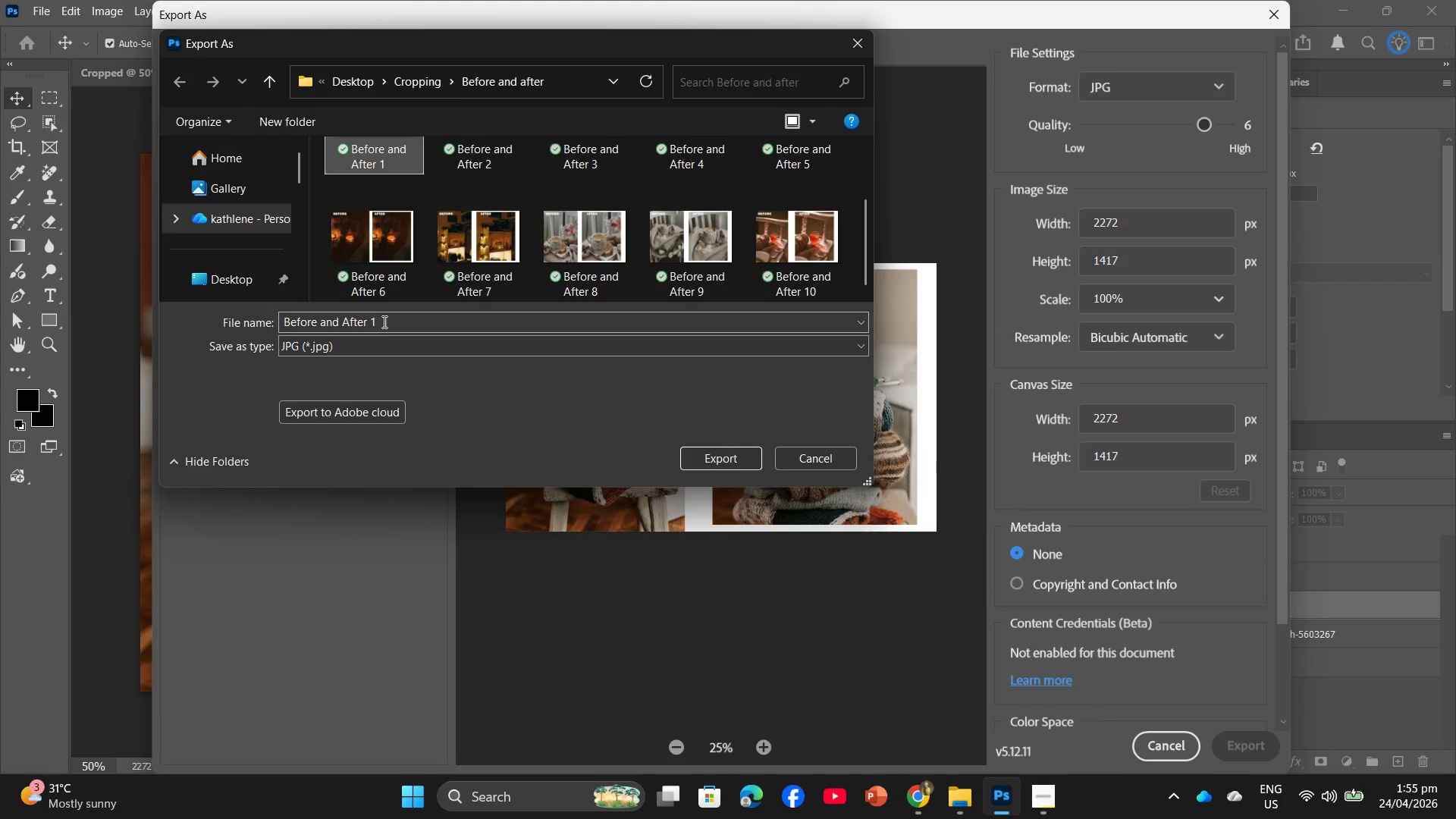 
double_click([384, 323])
 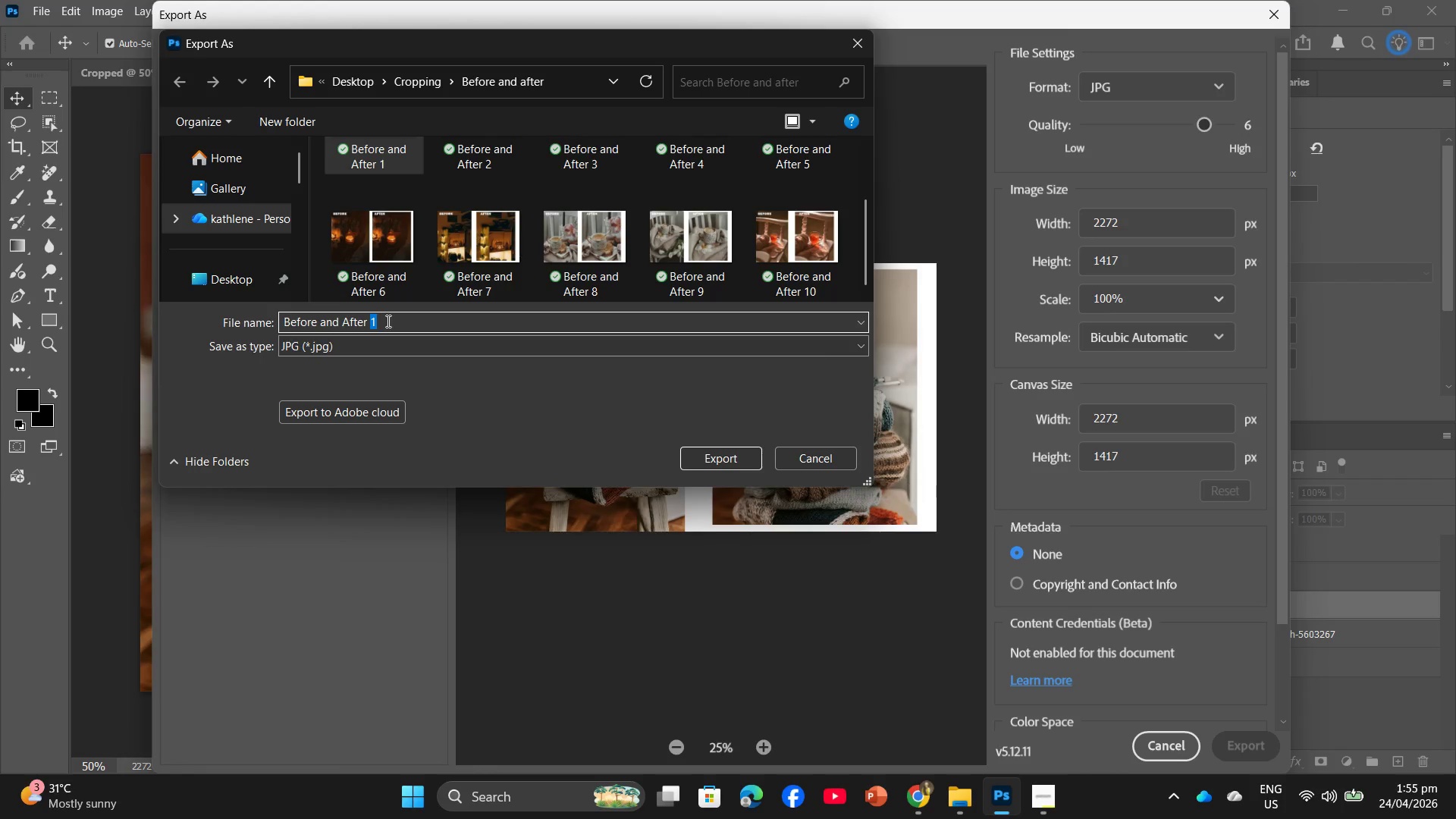 
type(11)
 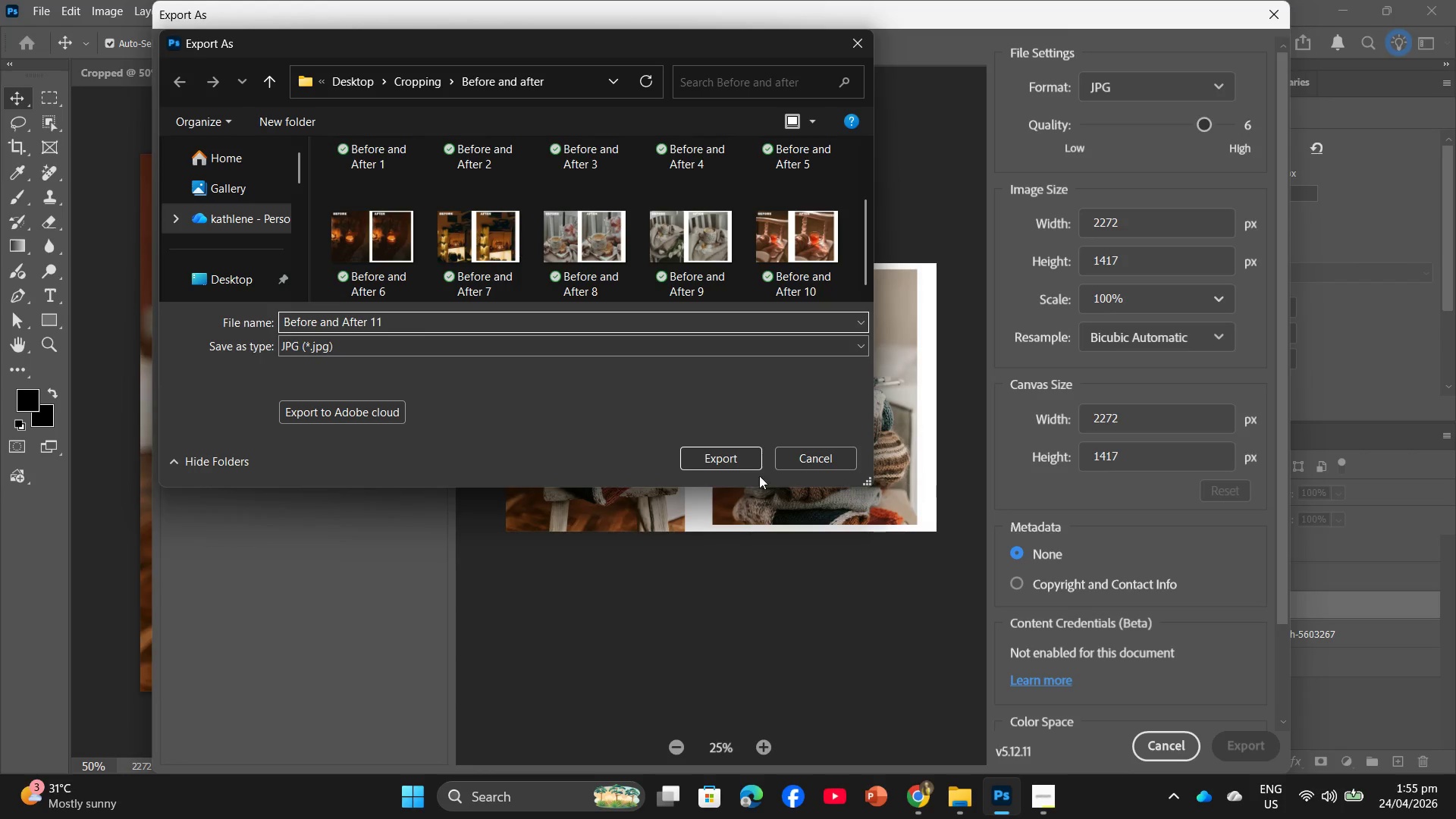 
left_click([725, 459])
 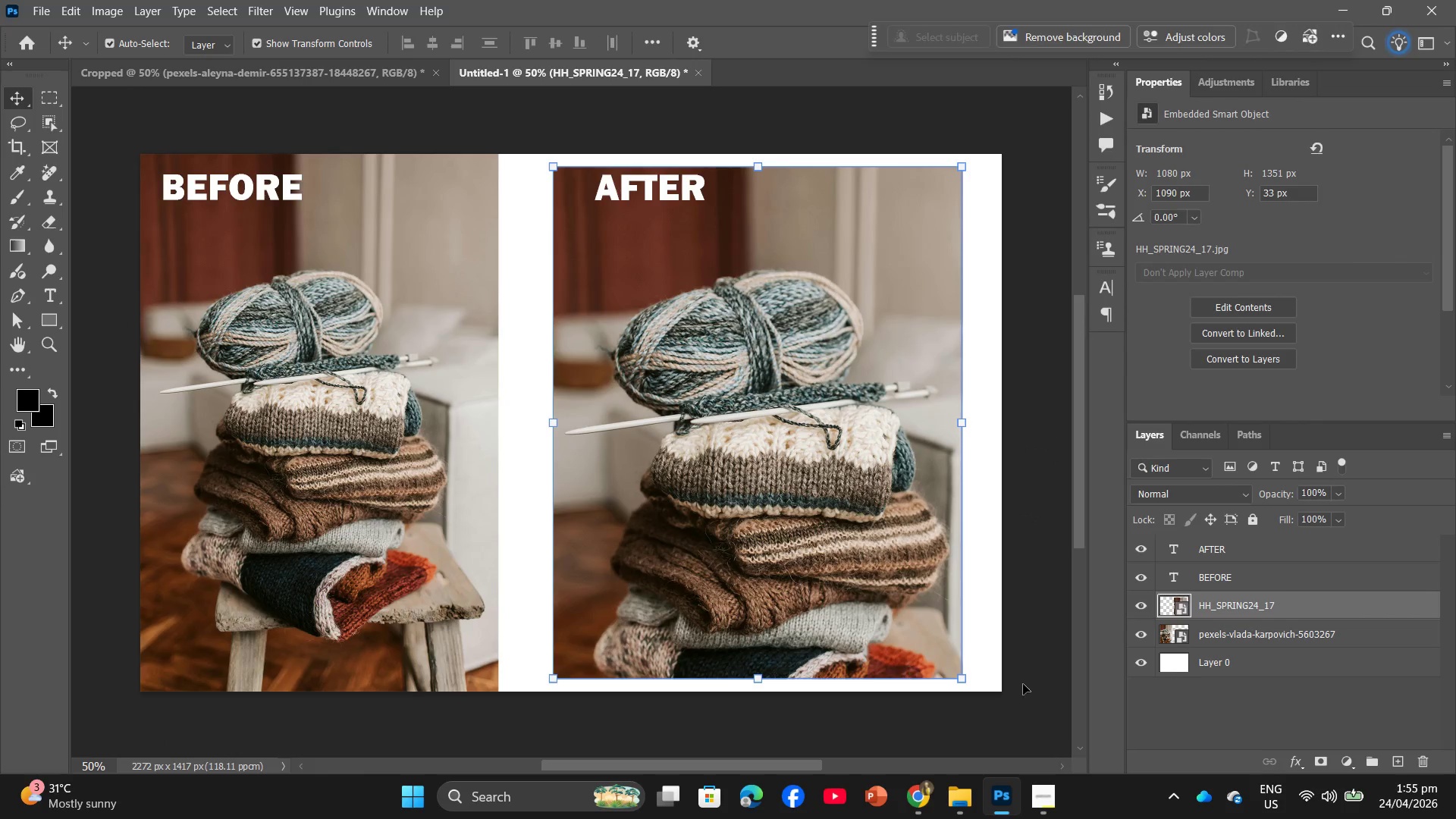 
left_click([964, 799])
 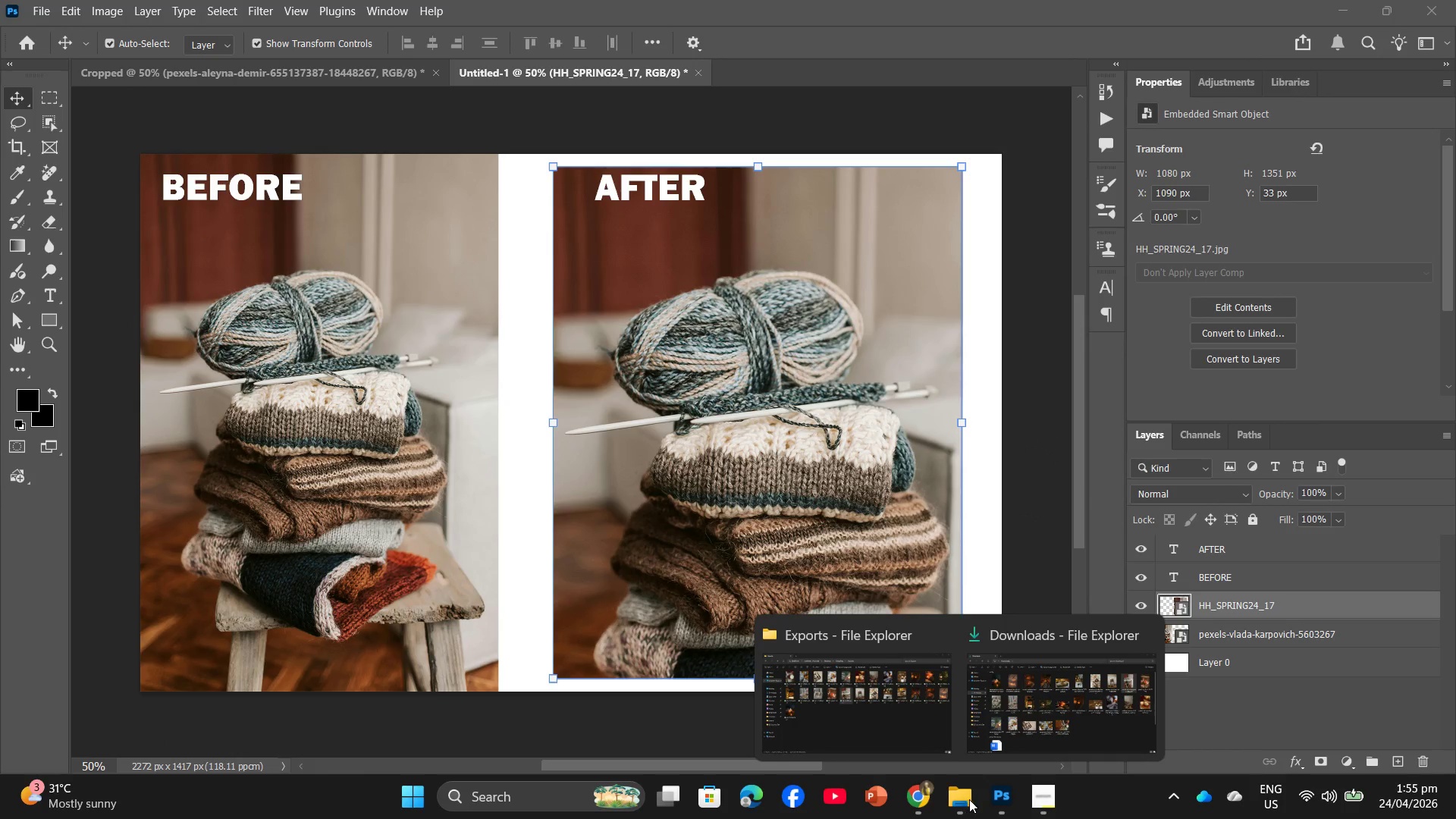 
left_click([1004, 796])
 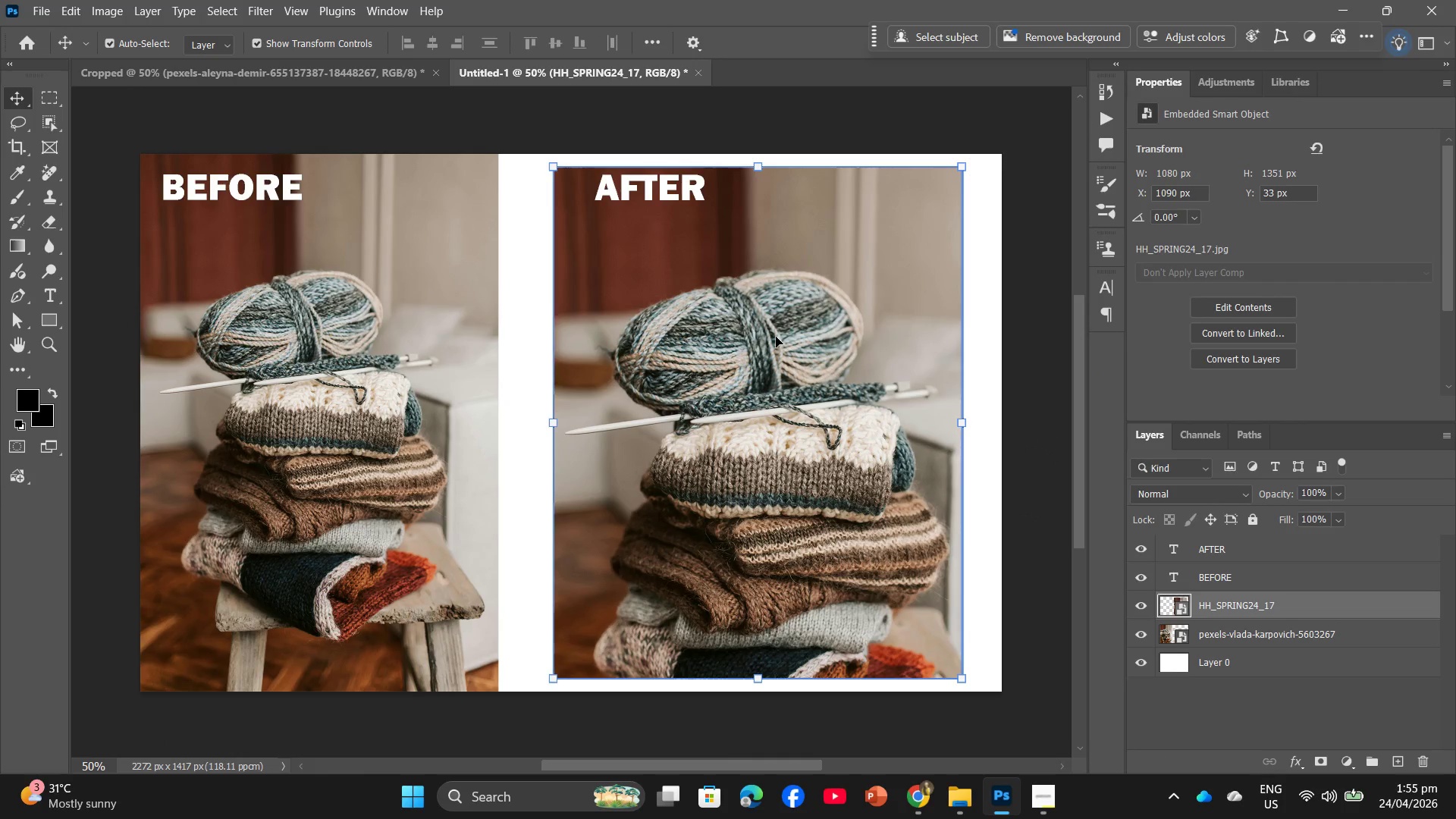 
key(Backspace)
 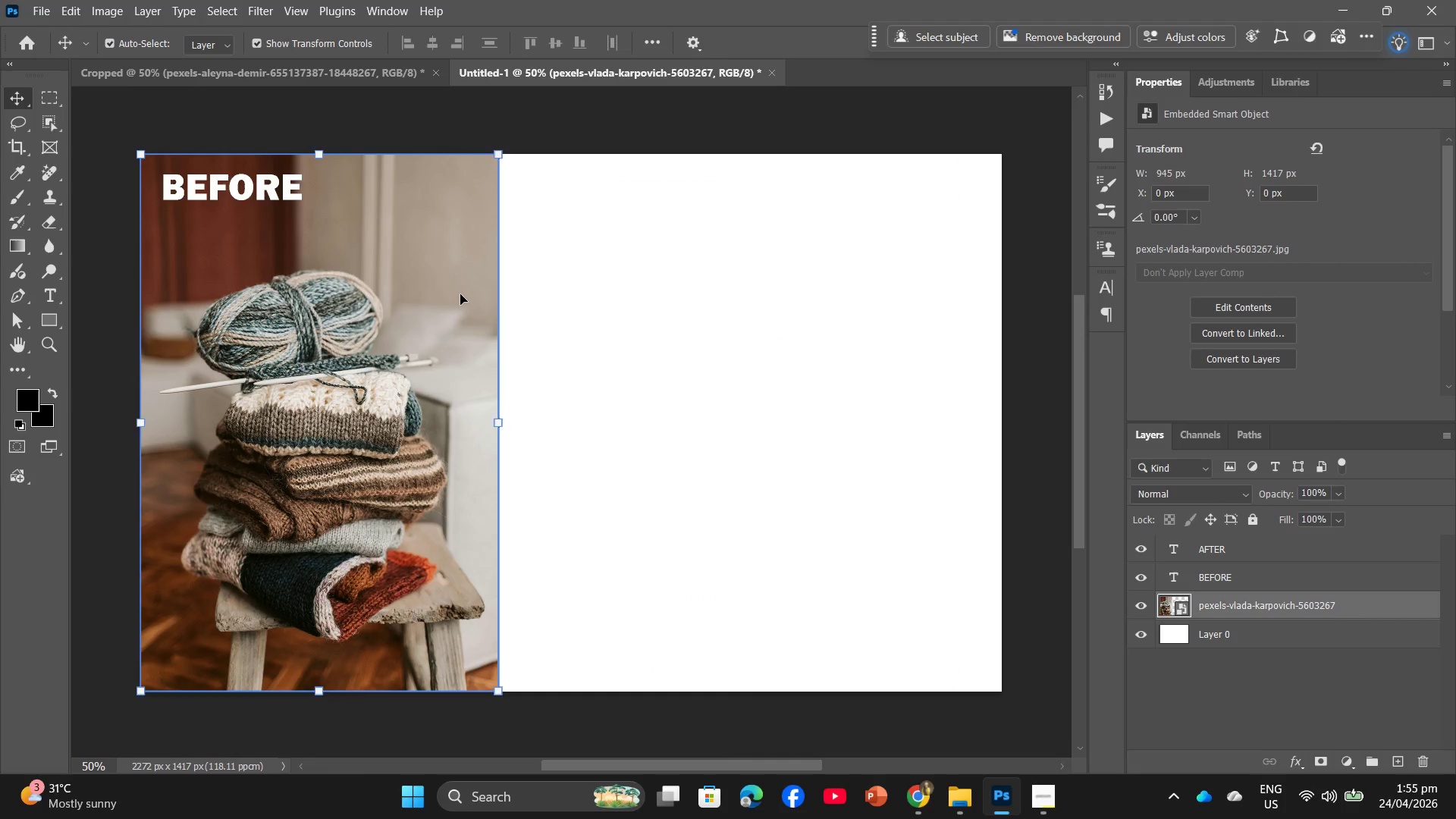 
left_click([460, 294])
 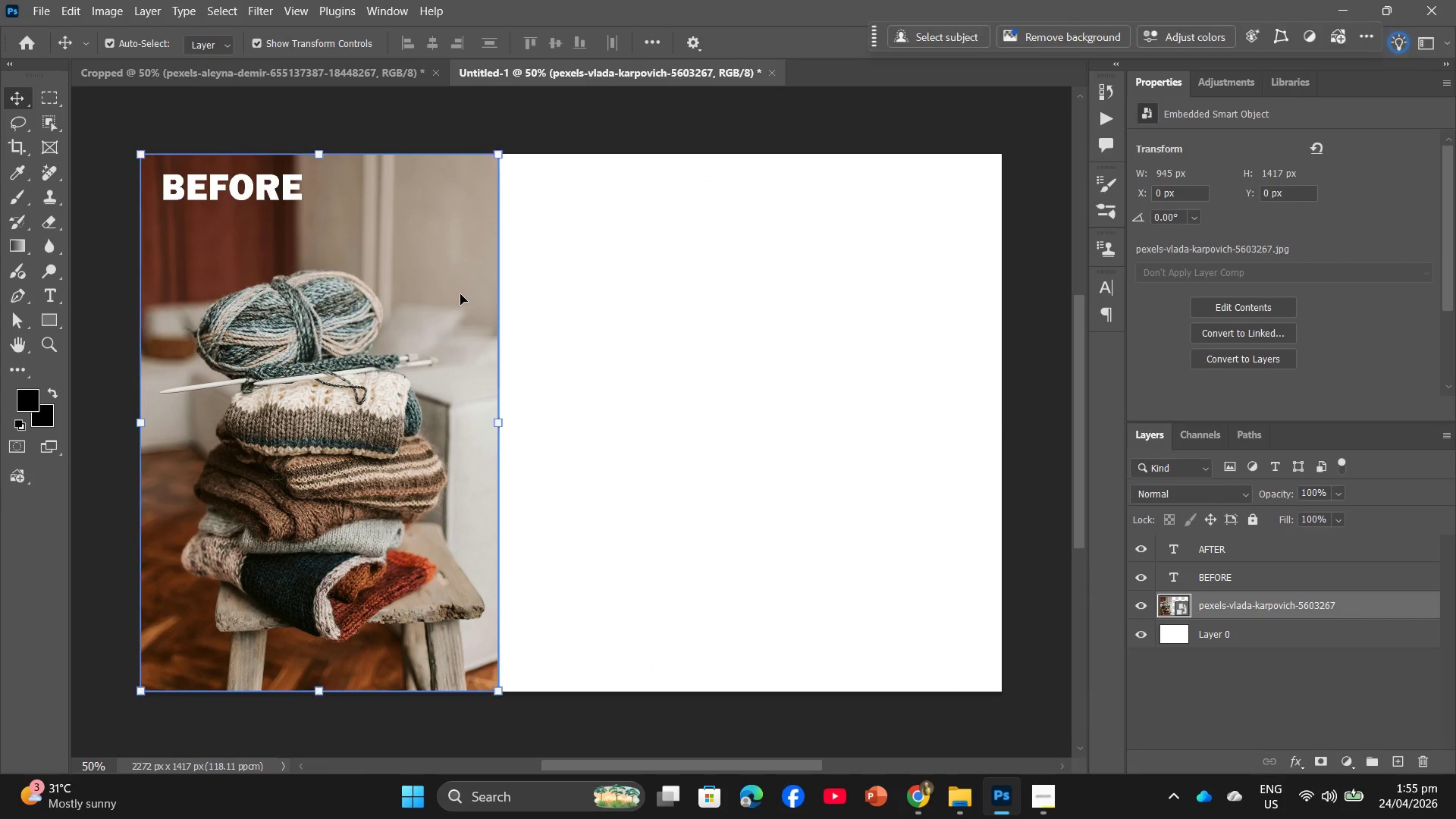 
key(Backspace)
 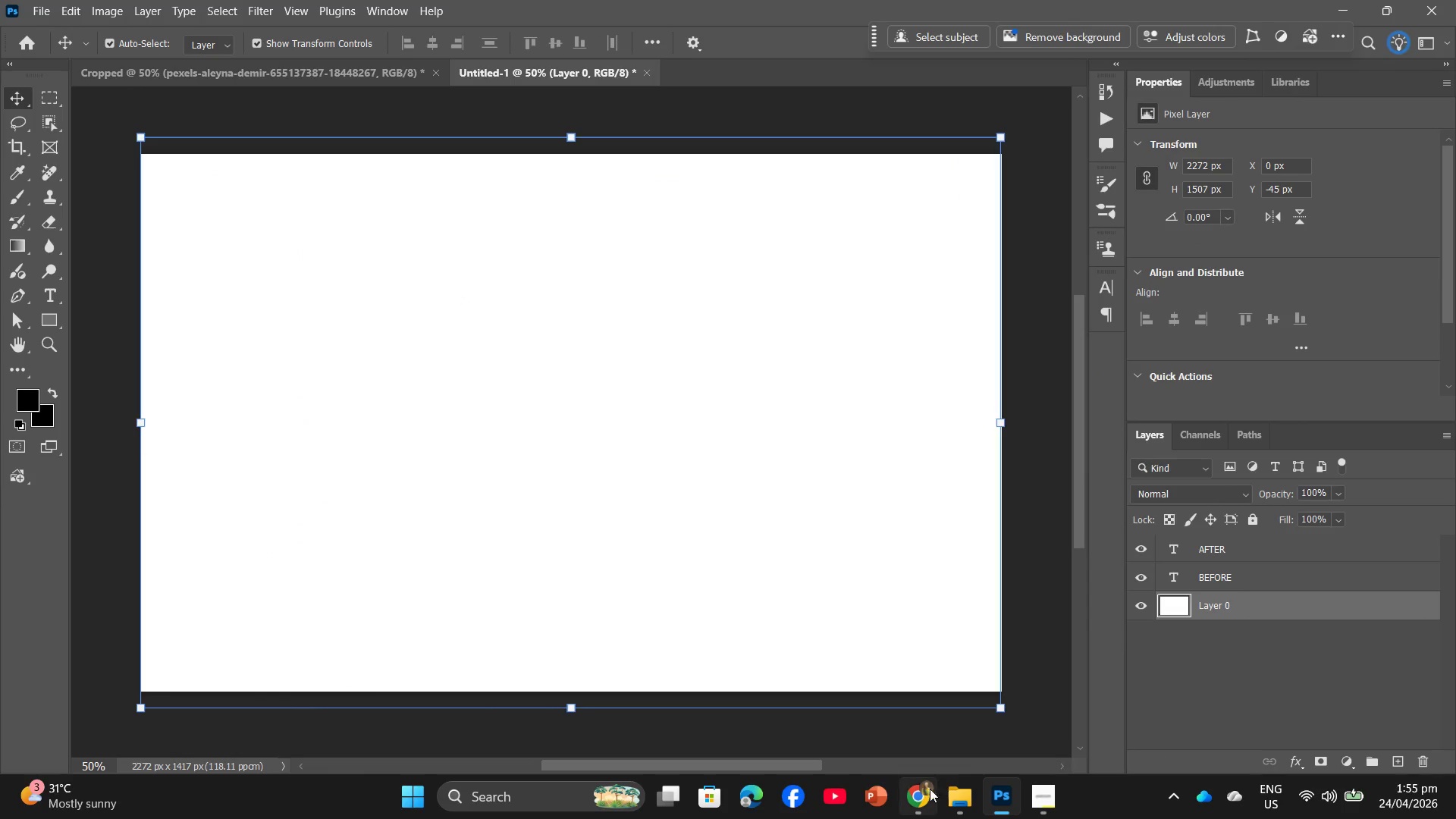 
left_click([958, 807])
 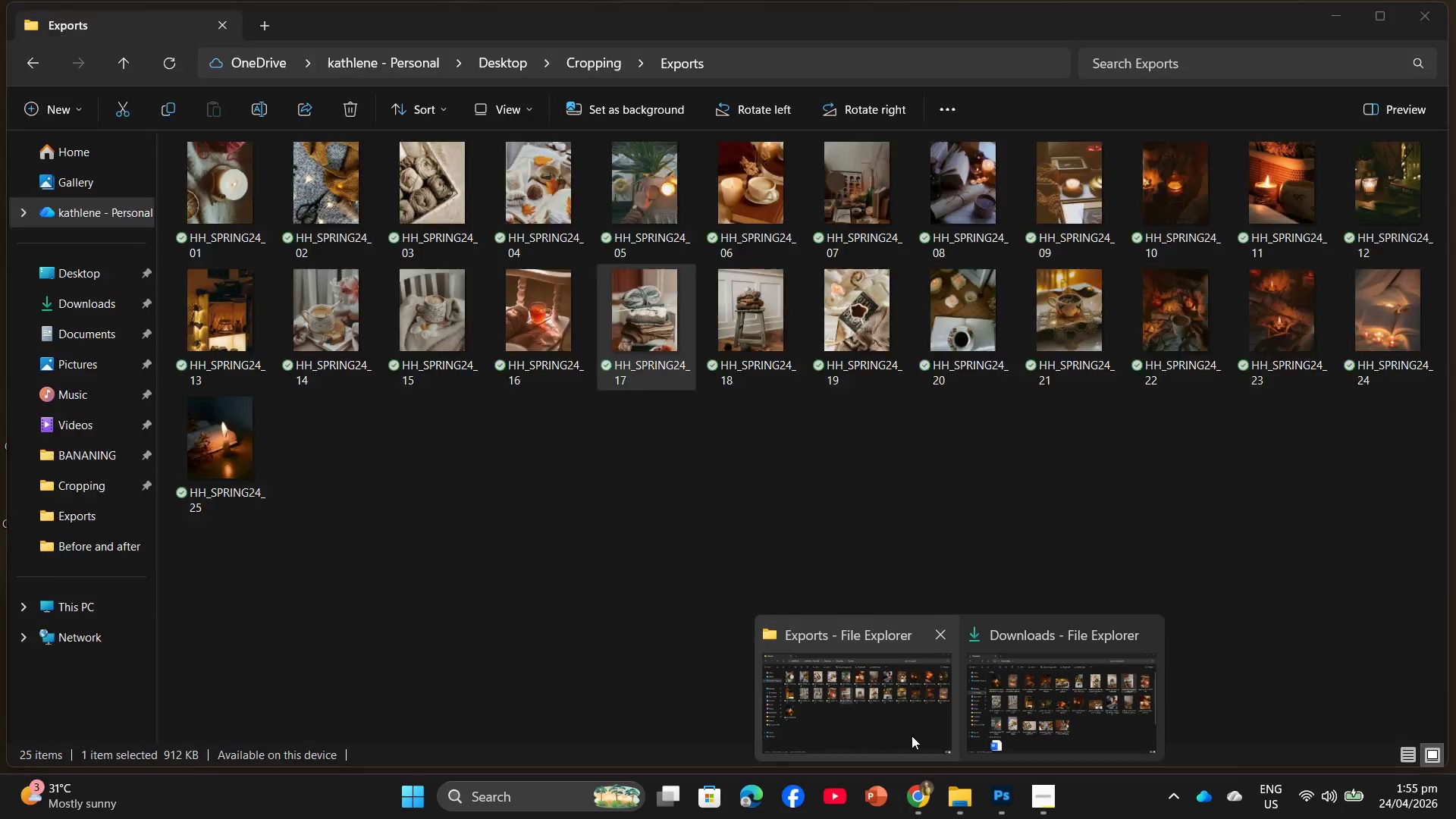 
left_click([1068, 729])
 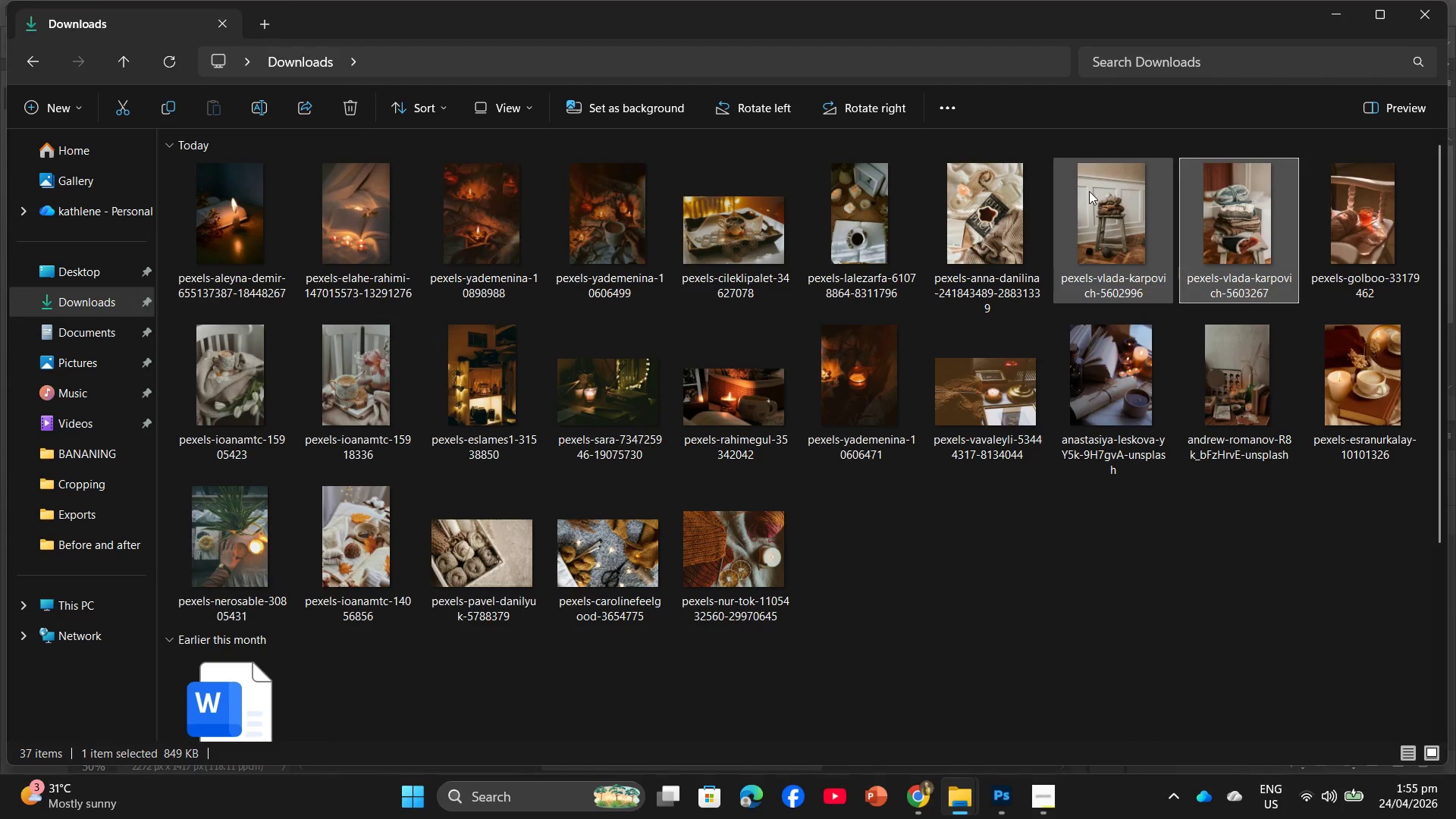 
left_click_drag(start_coordinate=[1106, 214], to_coordinate=[701, 473])
 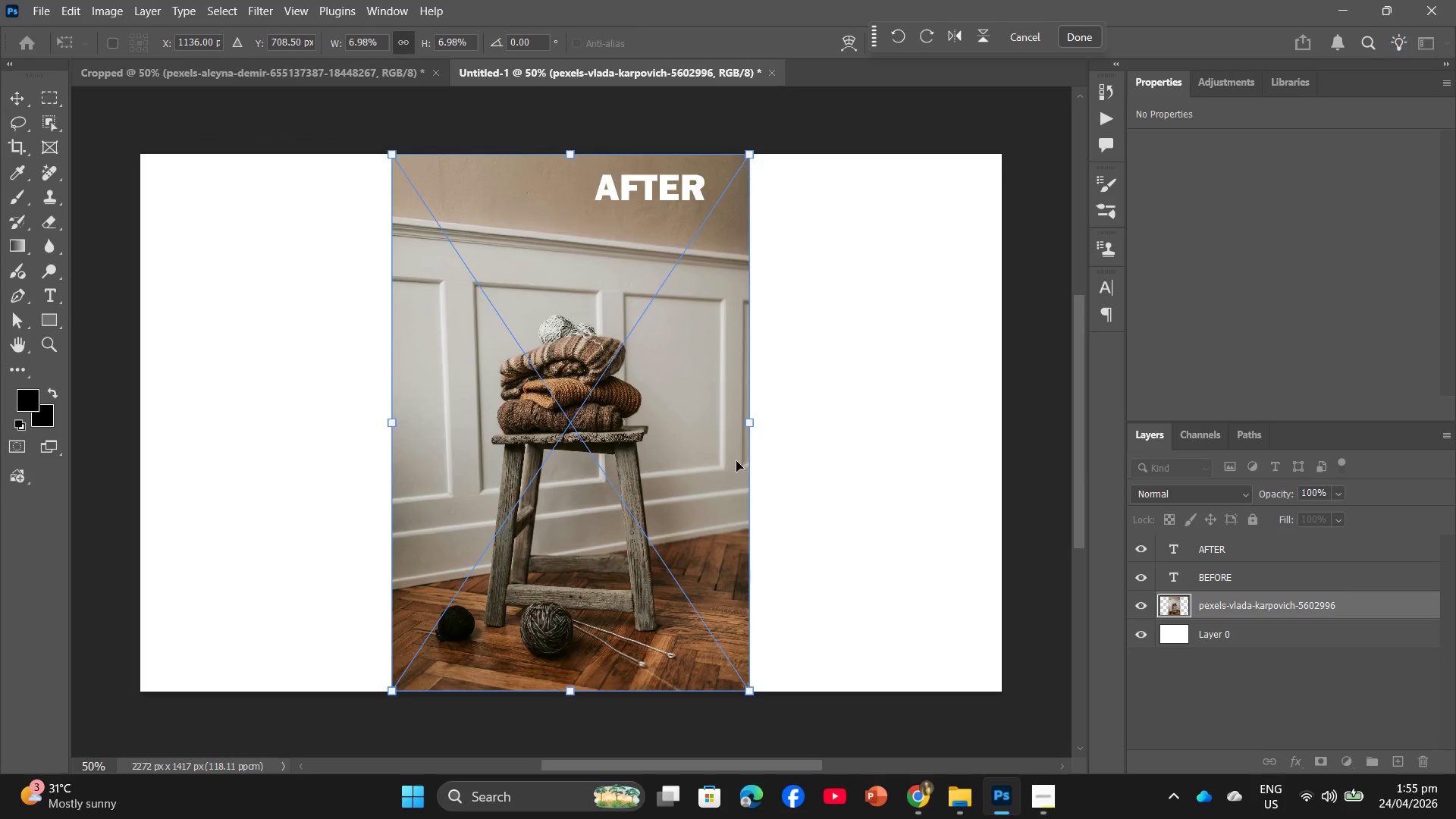 
left_click_drag(start_coordinate=[698, 469], to_coordinate=[441, 471])
 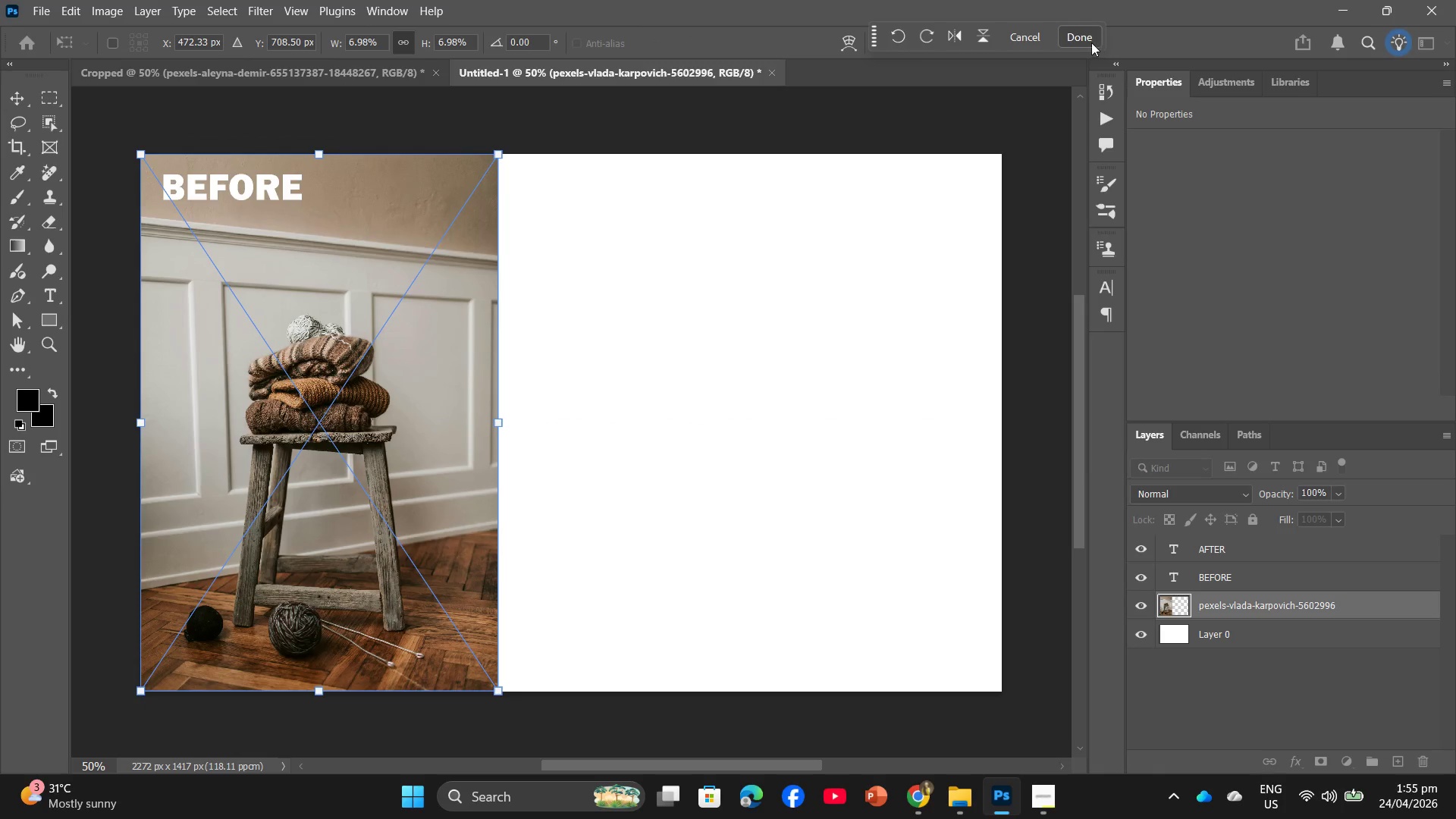 
left_click([1088, 39])
 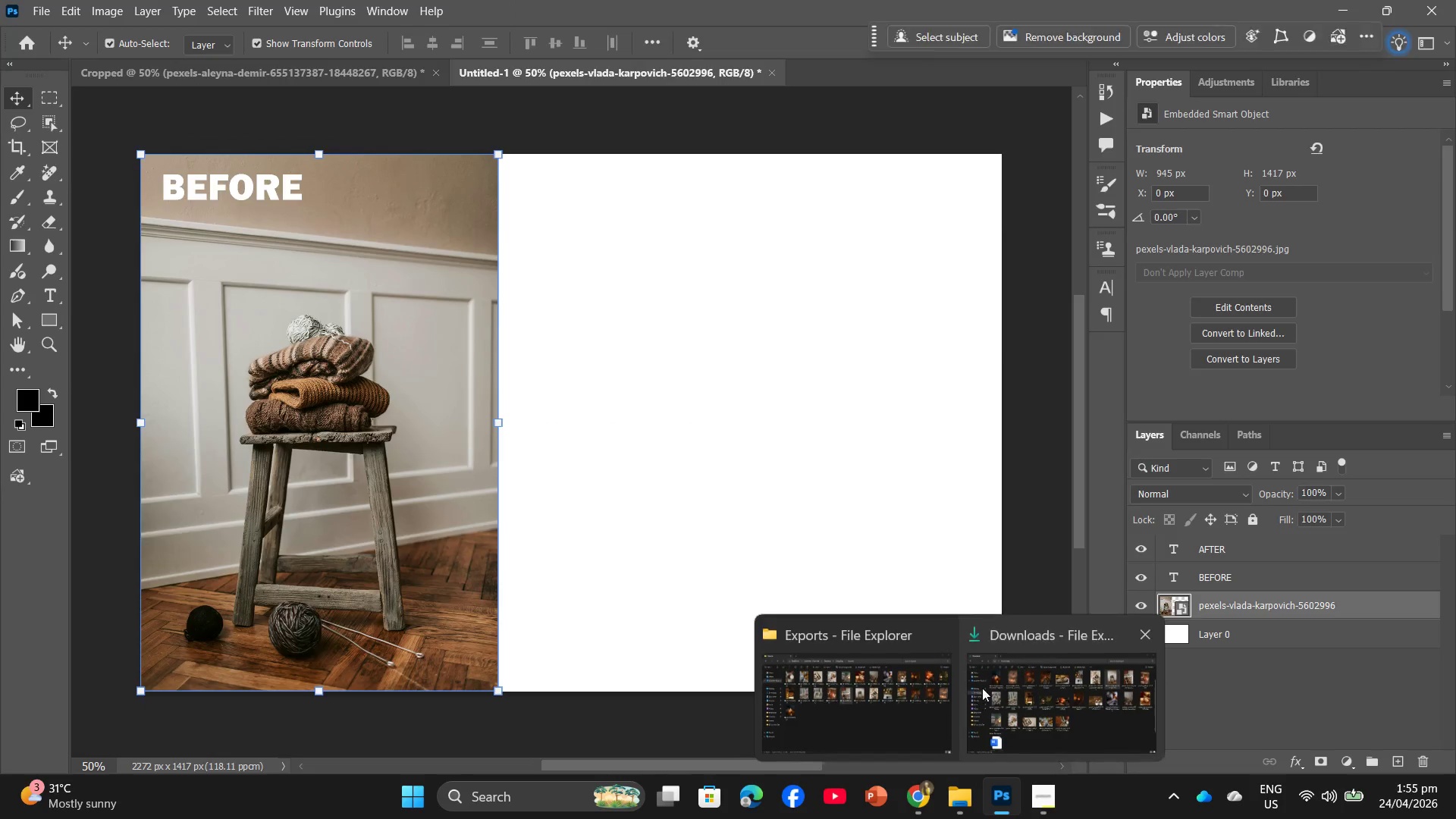 
left_click([858, 679])
 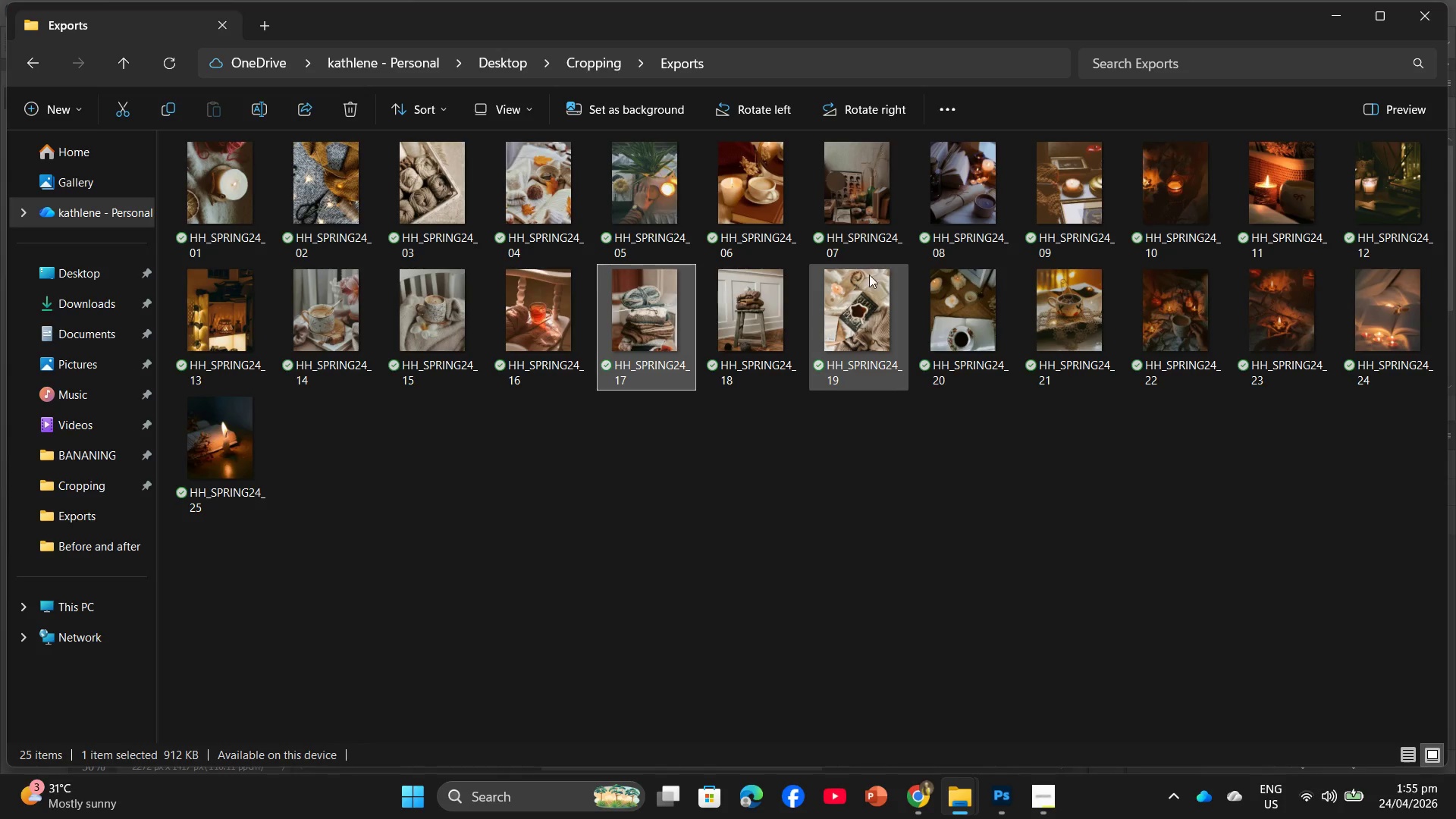 
left_click_drag(start_coordinate=[770, 307], to_coordinate=[767, 498])
 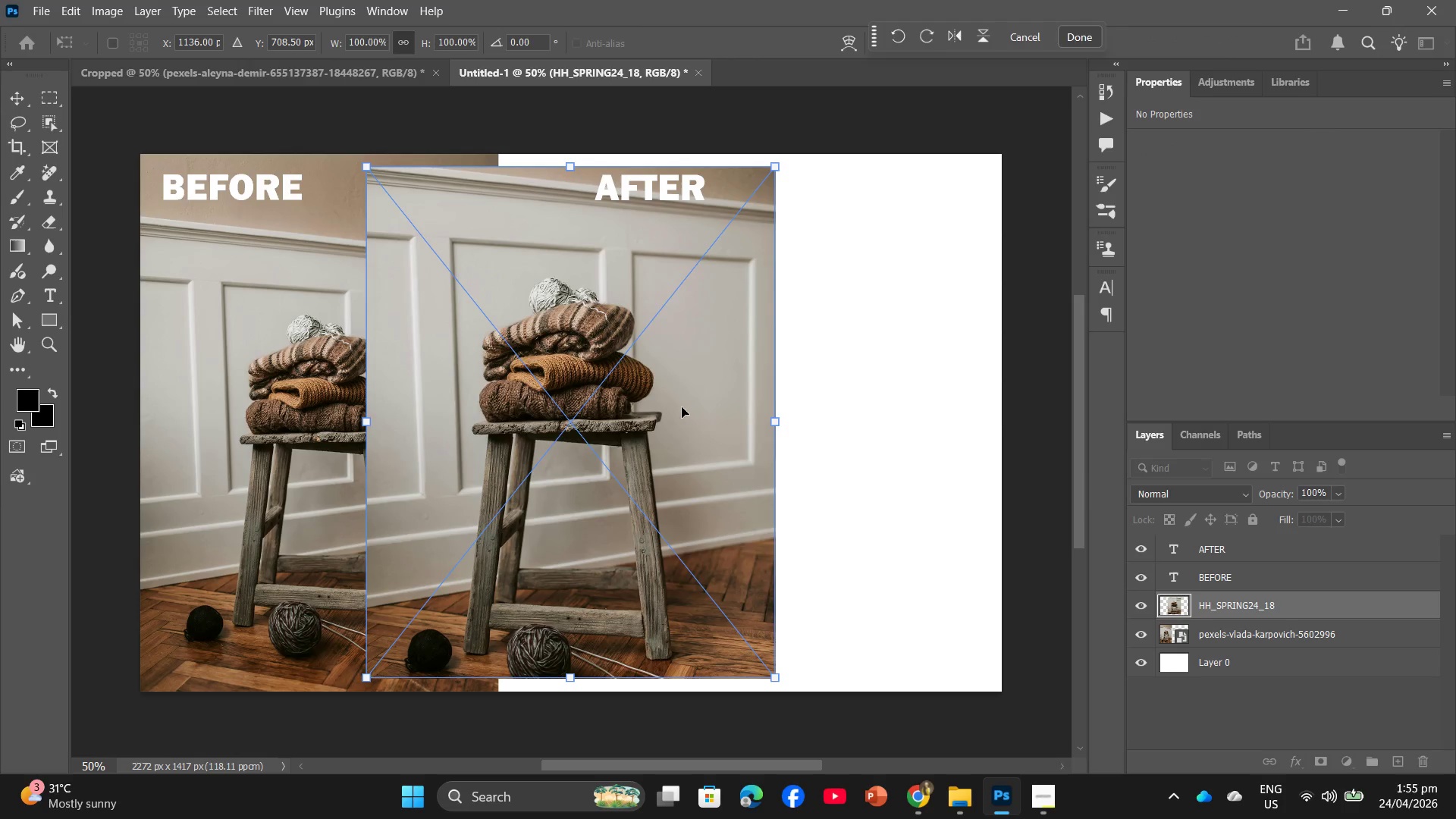 
left_click_drag(start_coordinate=[682, 407], to_coordinate=[866, 410])
 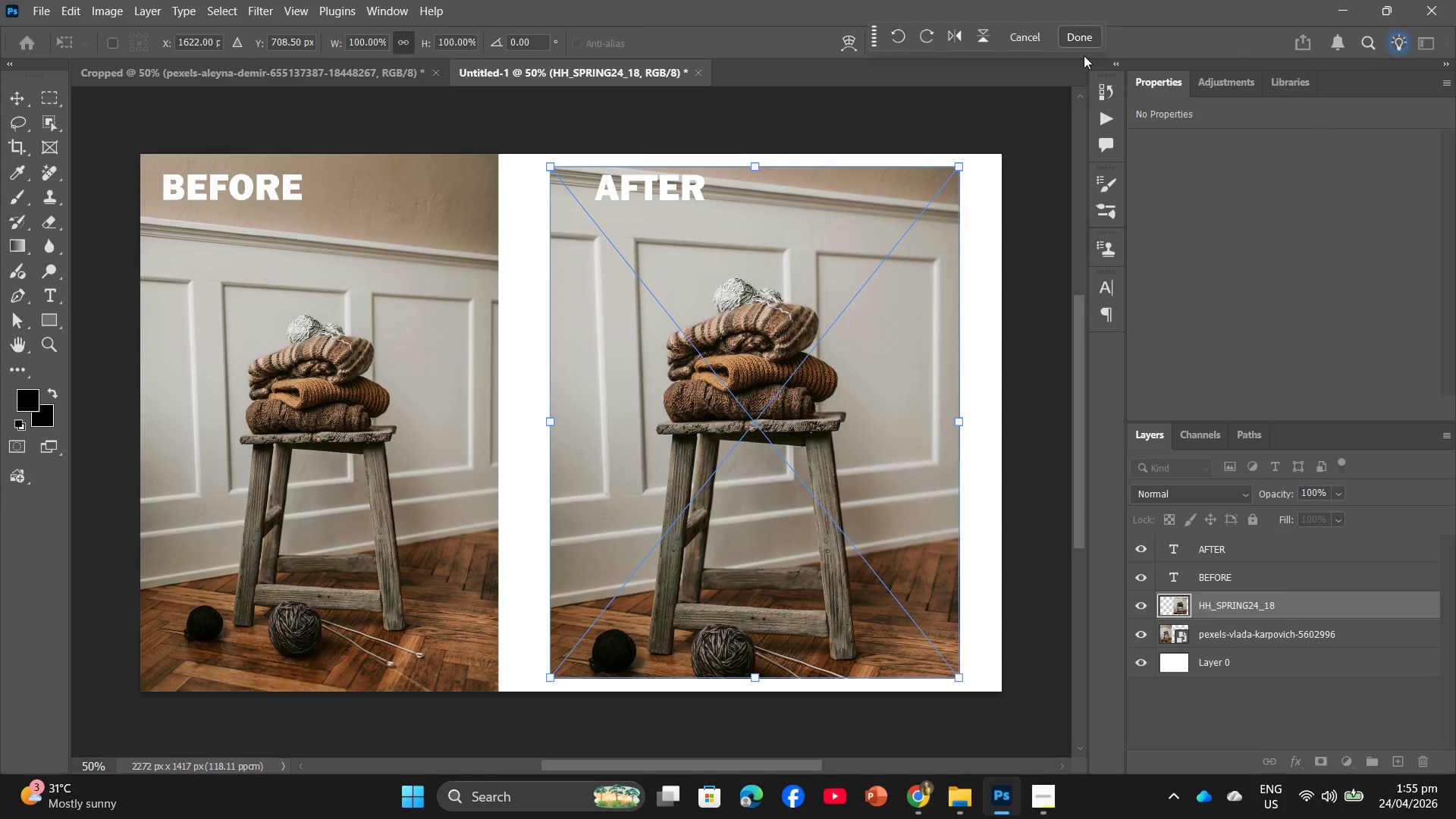 
left_click([1091, 39])
 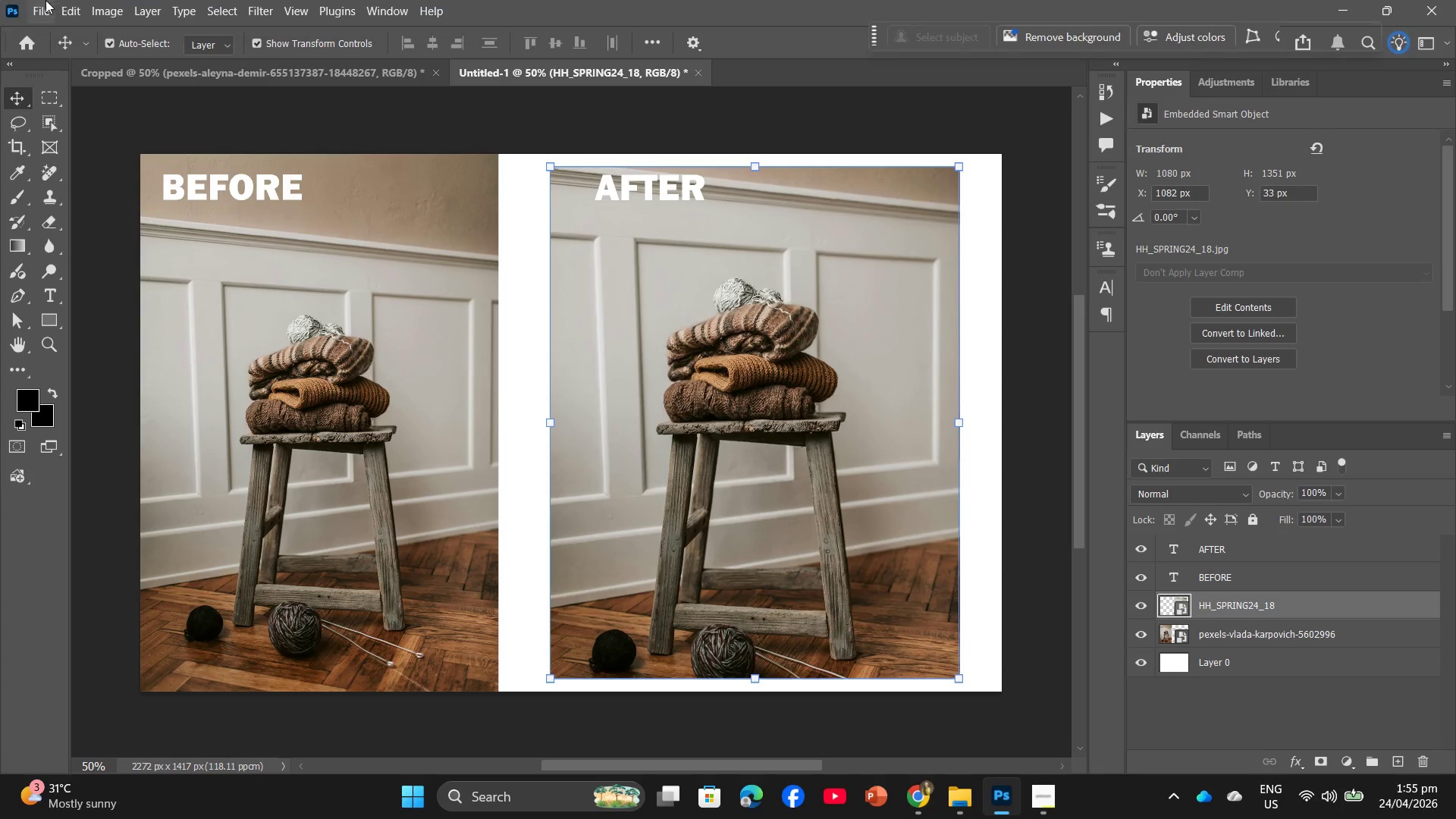 
left_click([40, 2])
 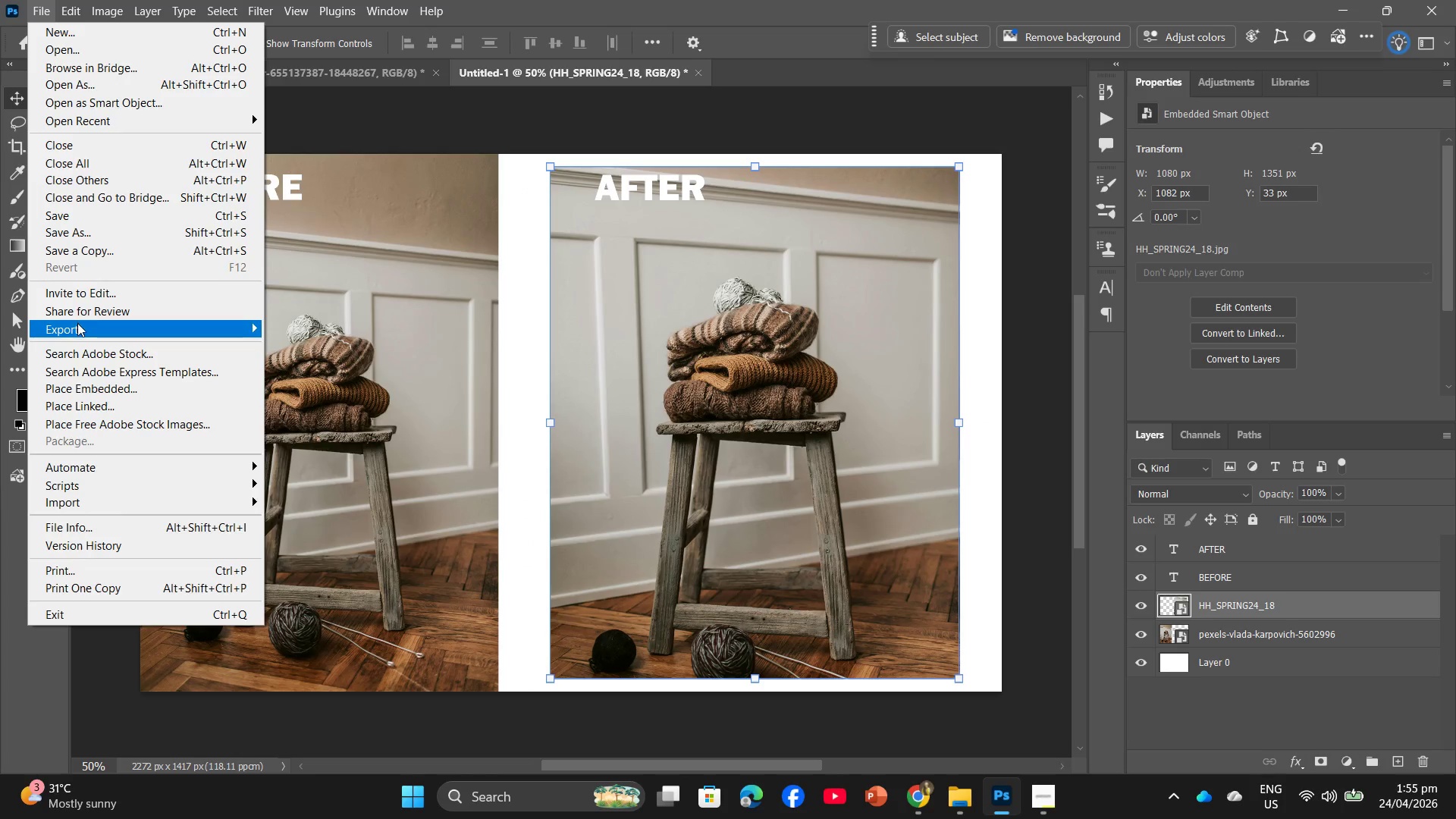 
left_click([77, 323])
 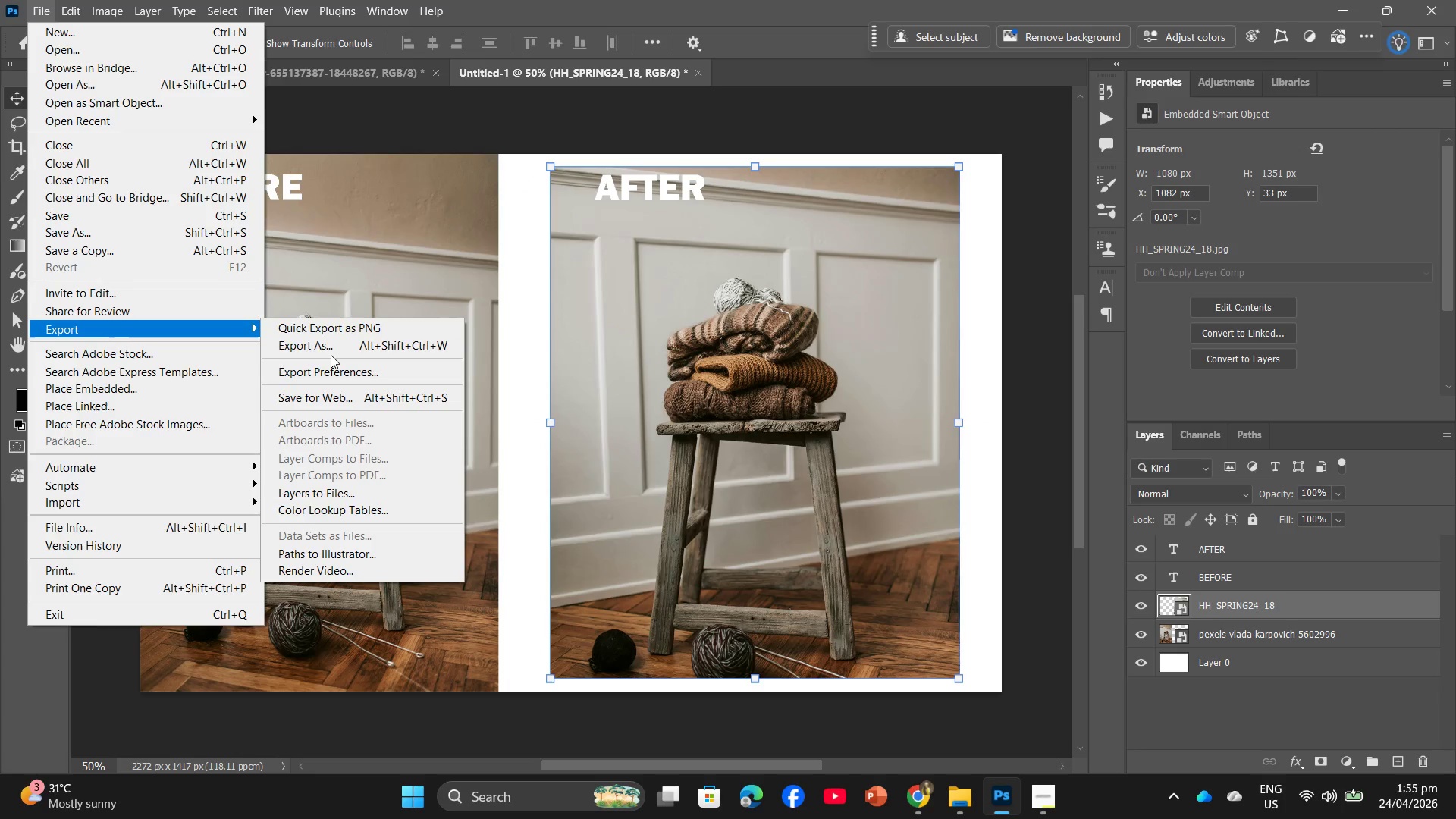 
left_click_drag(start_coordinate=[331, 355], to_coordinate=[334, 354])
 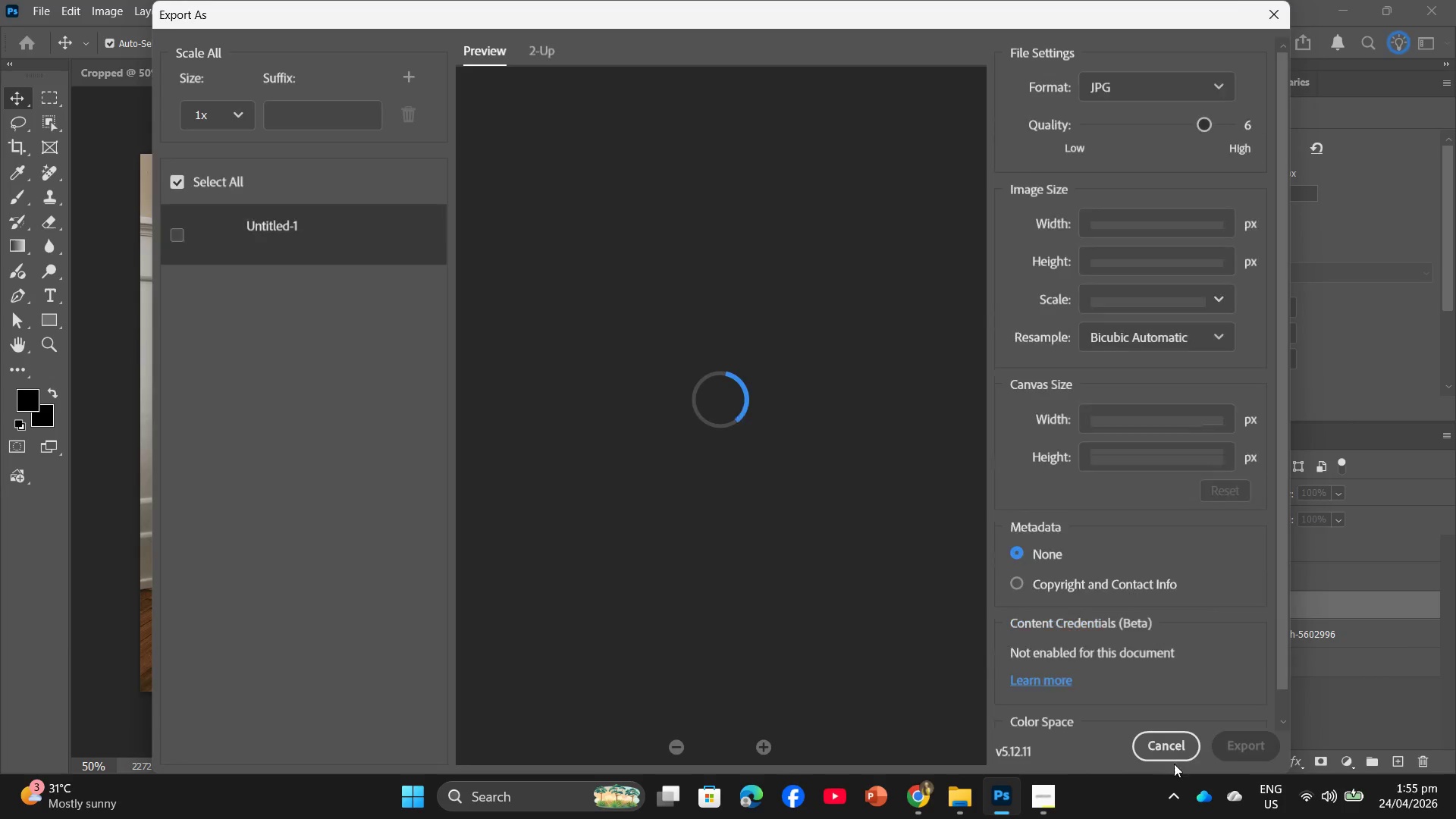 
left_click([1232, 744])
 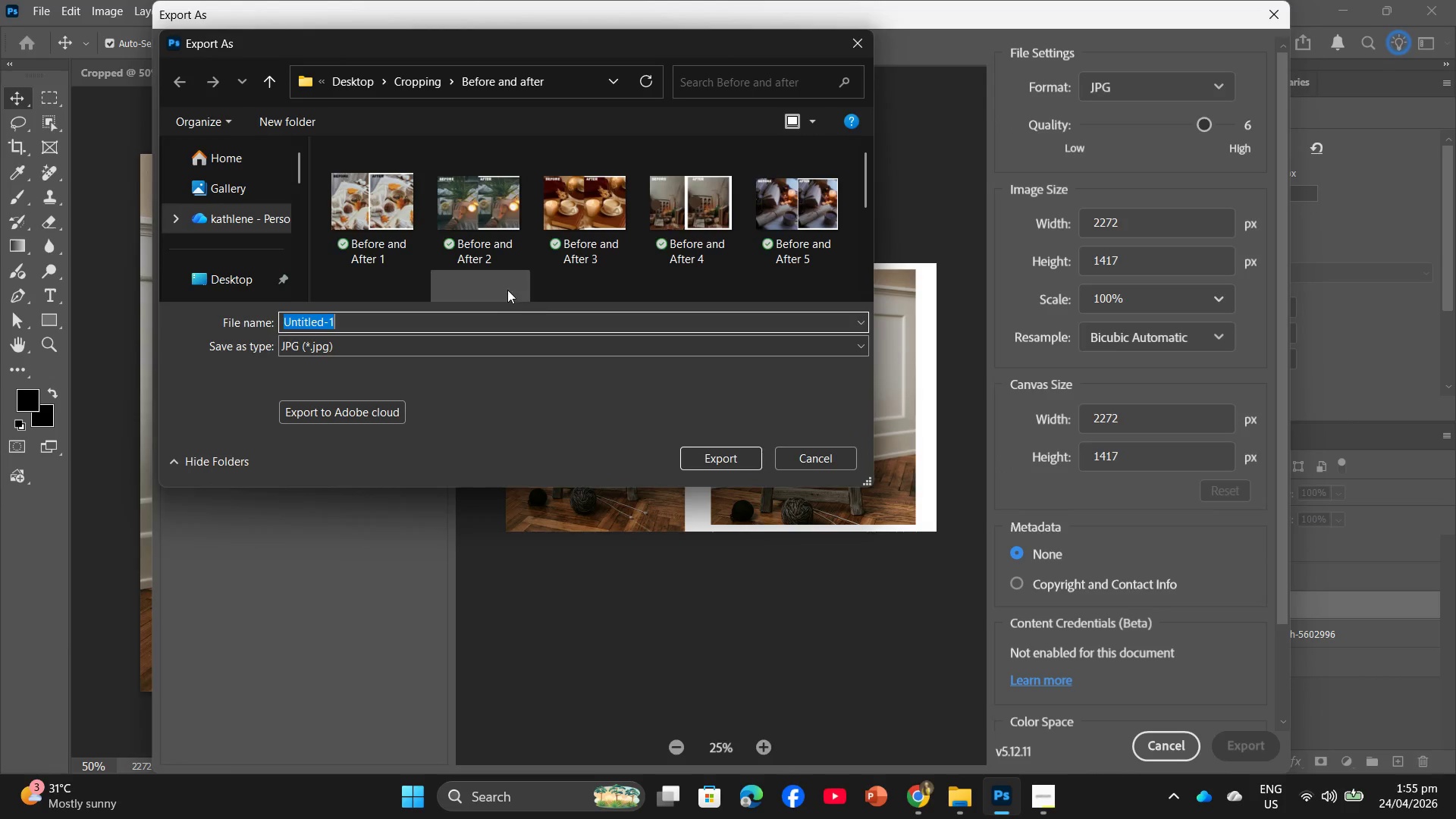 
scroll: coordinate [489, 219], scroll_direction: down, amount: 5.0
 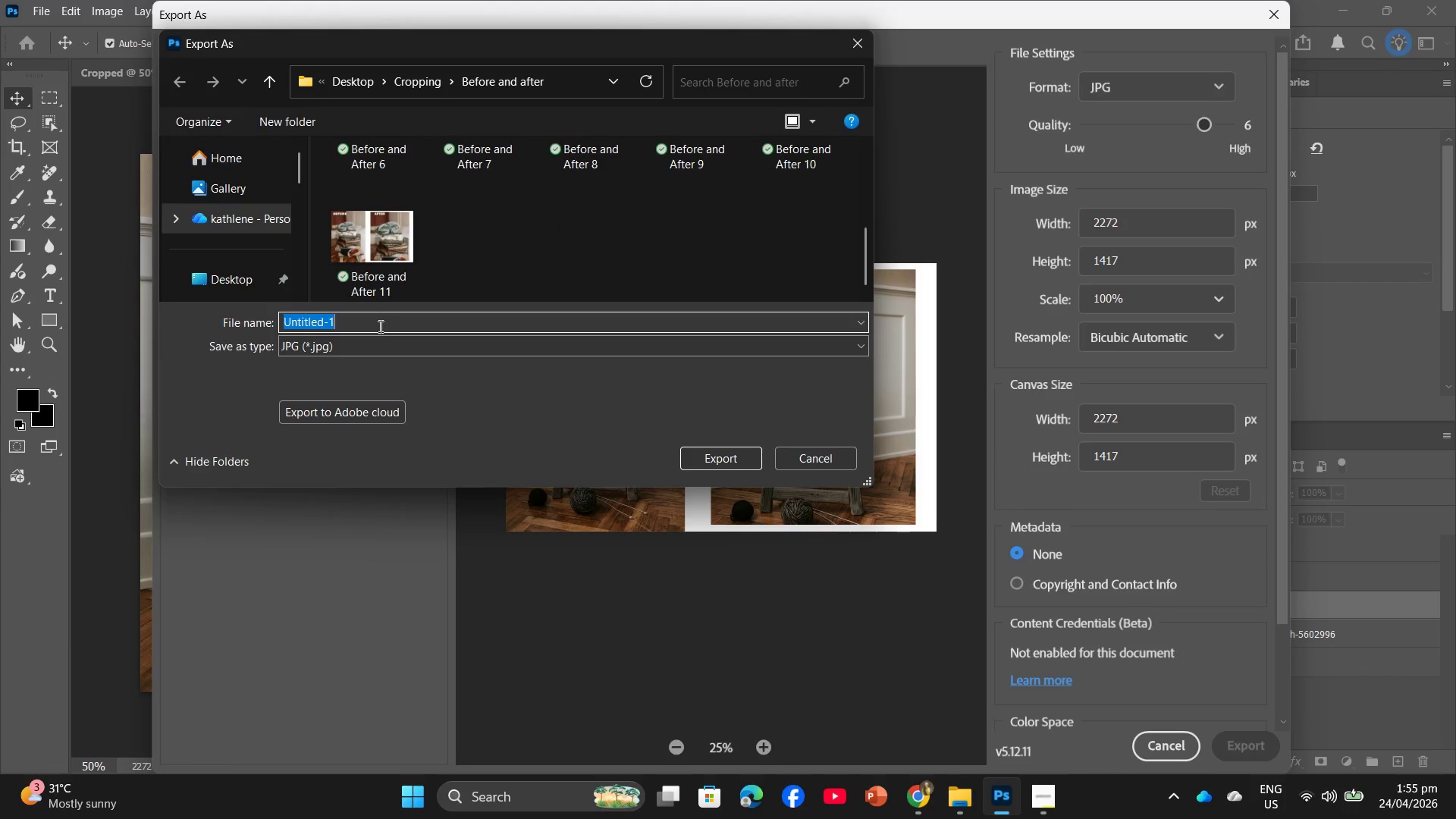 
left_click([379, 326])
 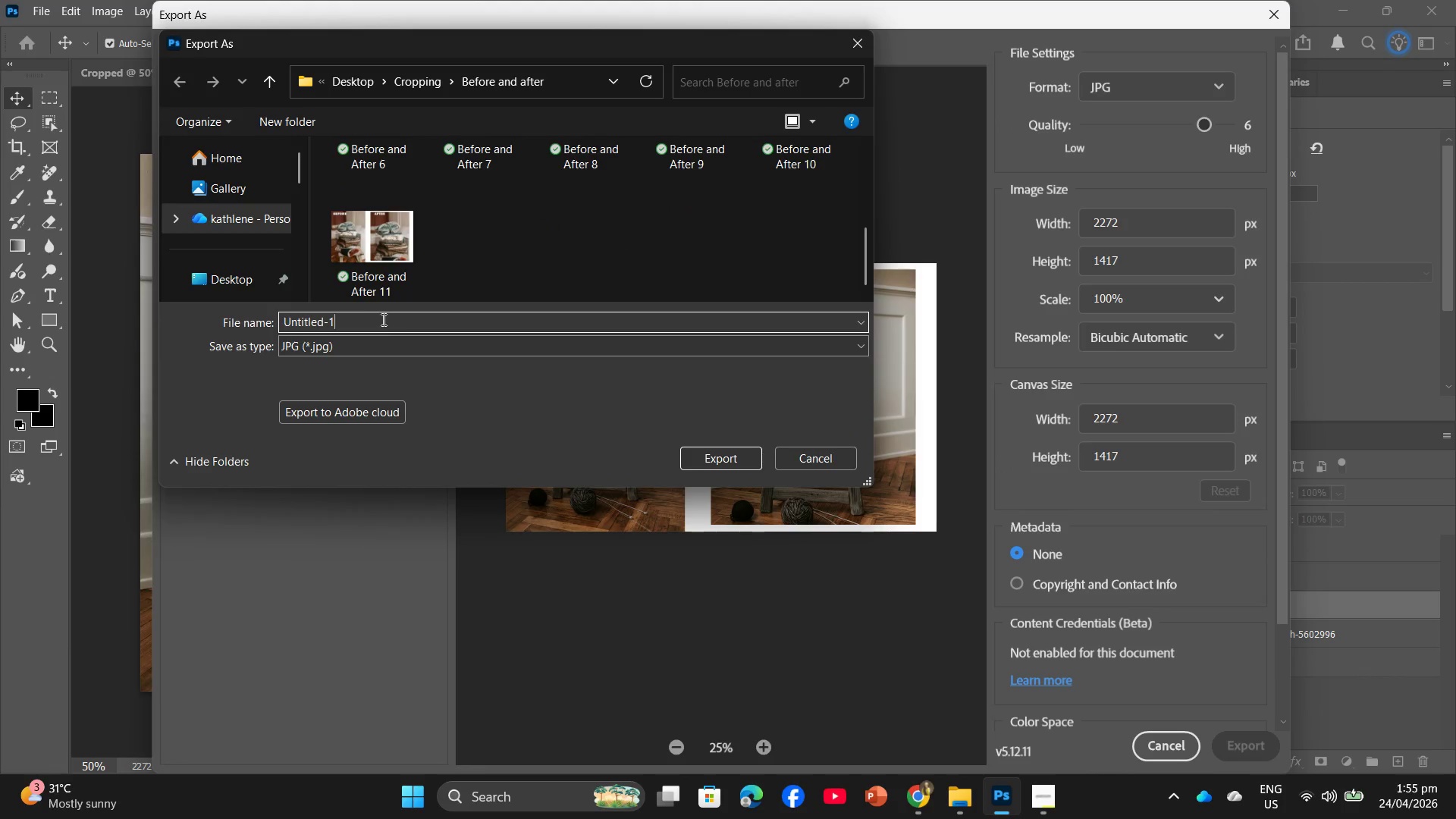 
left_click([372, 255])
 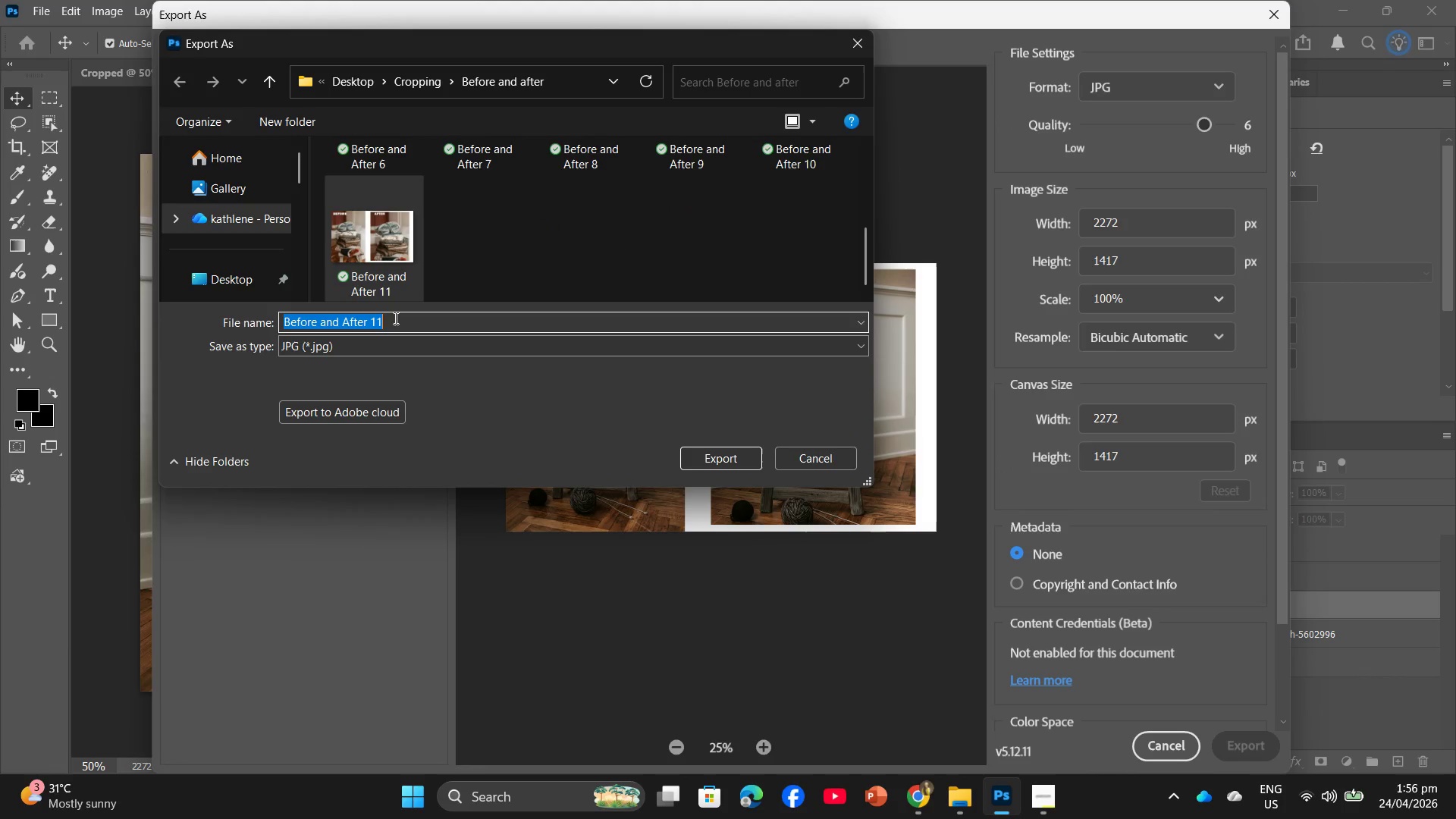 
double_click([394, 318])
 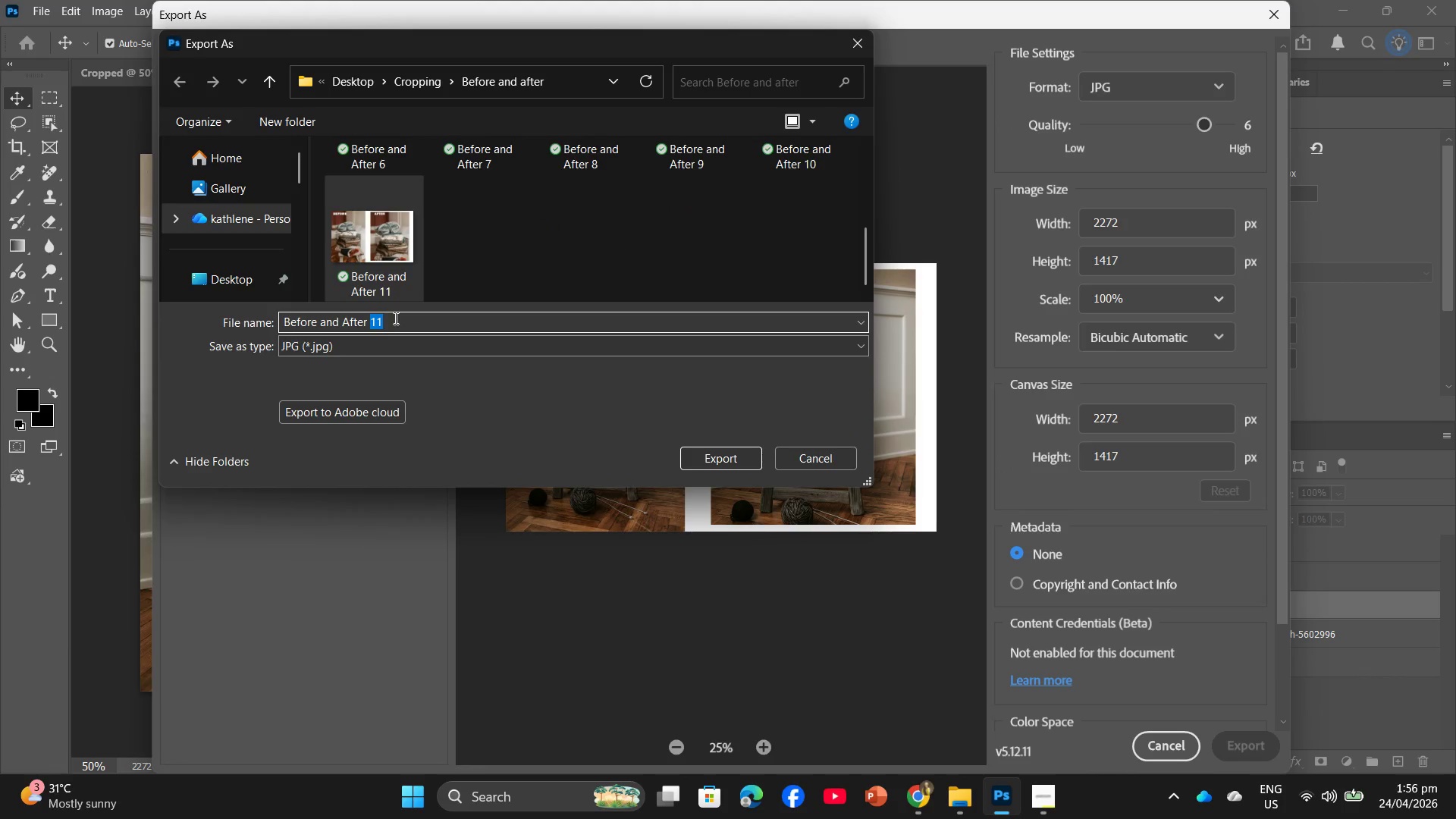 
type(12)
 